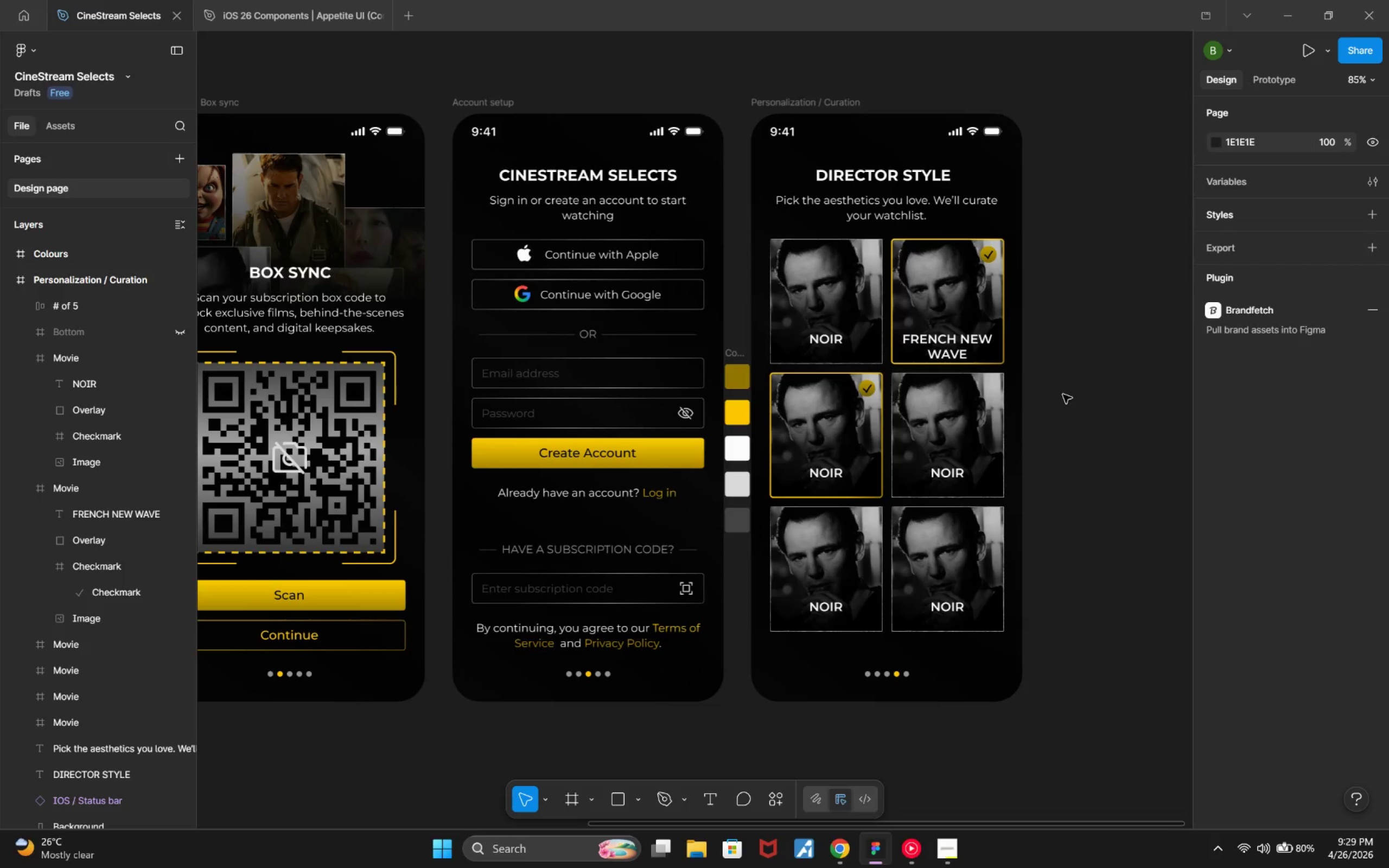 
hold_key(key=ControlLeft, duration=0.63)
scroll: coordinate [1059, 394], scroll_direction: up, amount: 4.0
 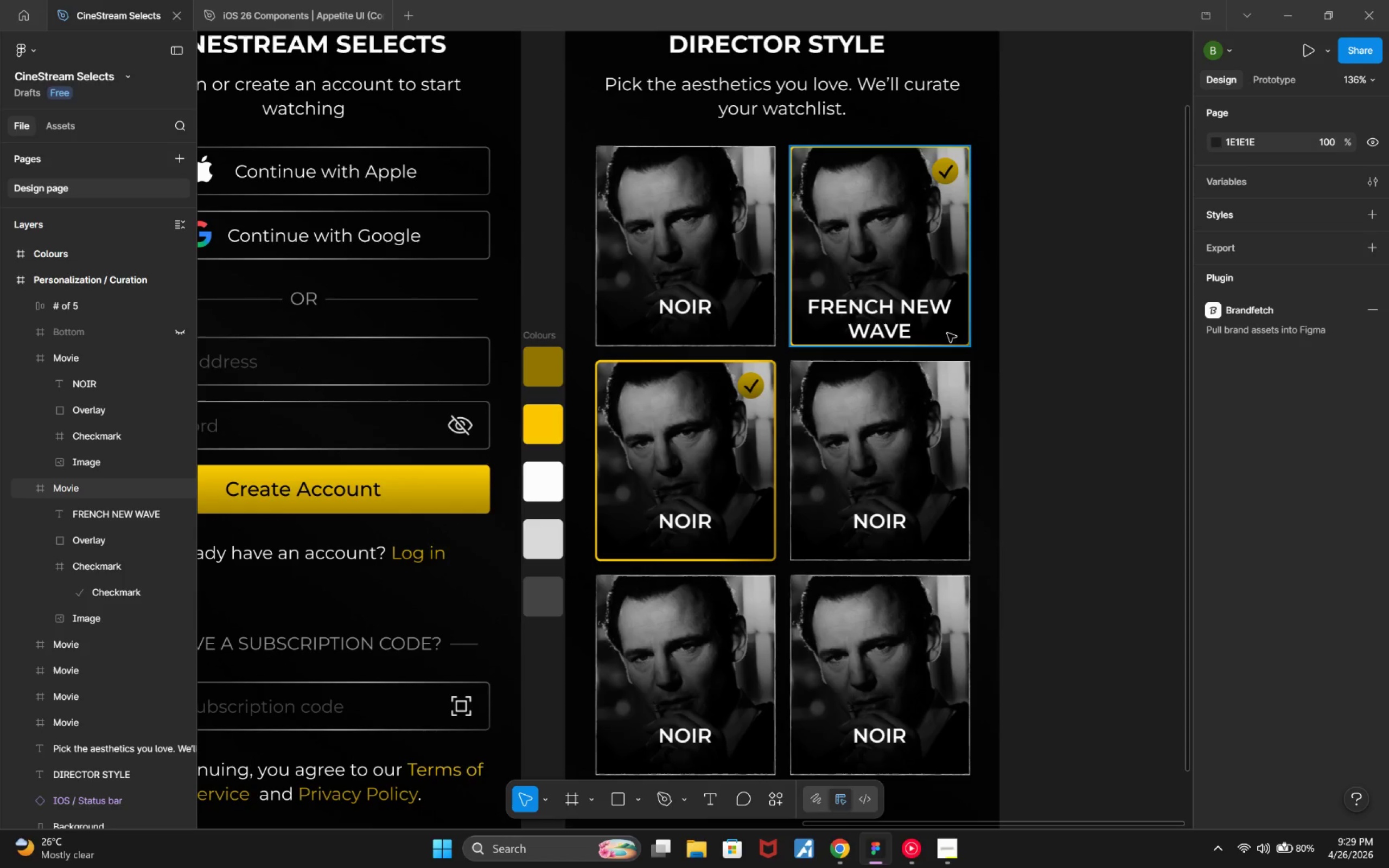 
double_click([902, 318])
 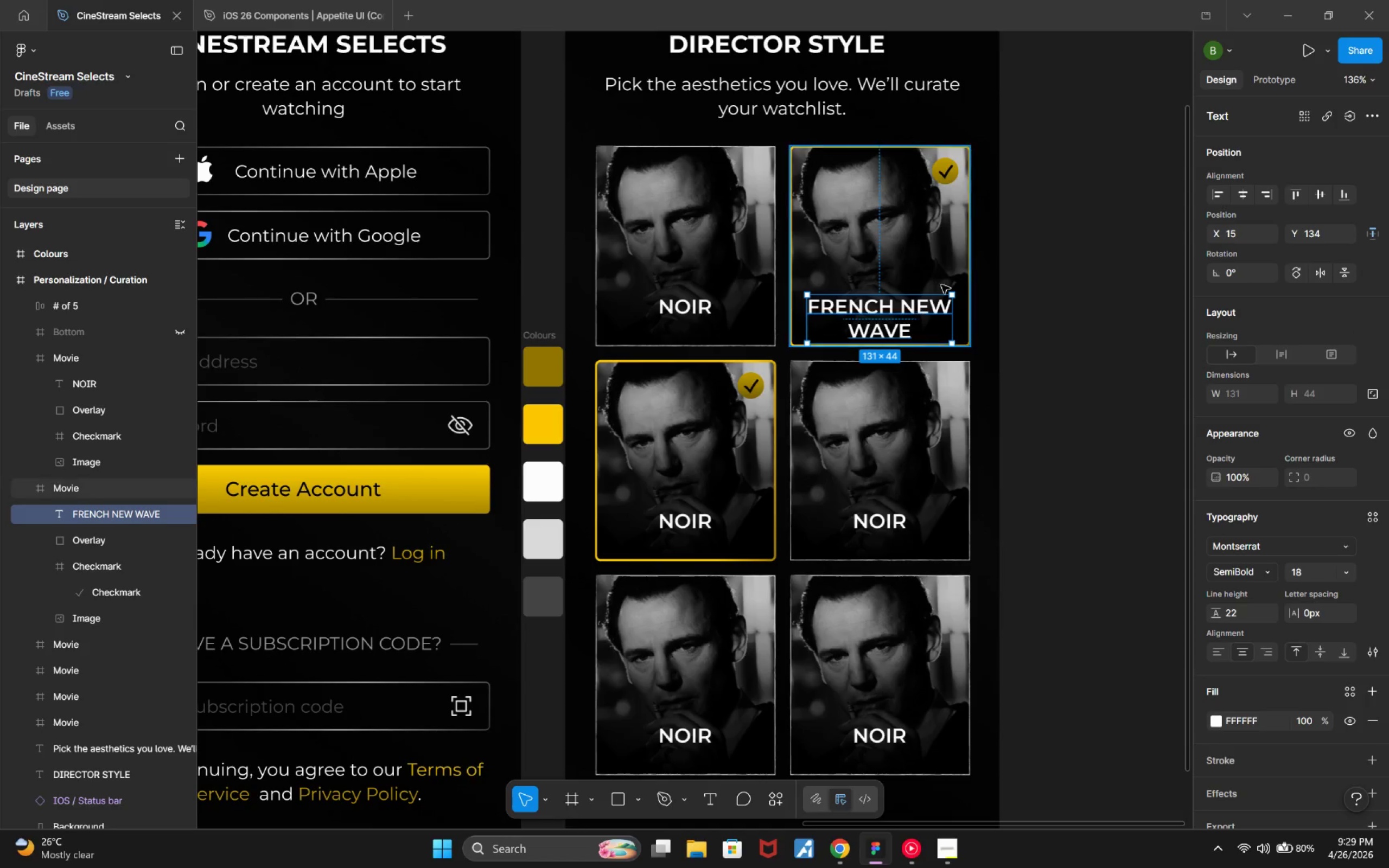 
key(Alt+ArrowUp)
 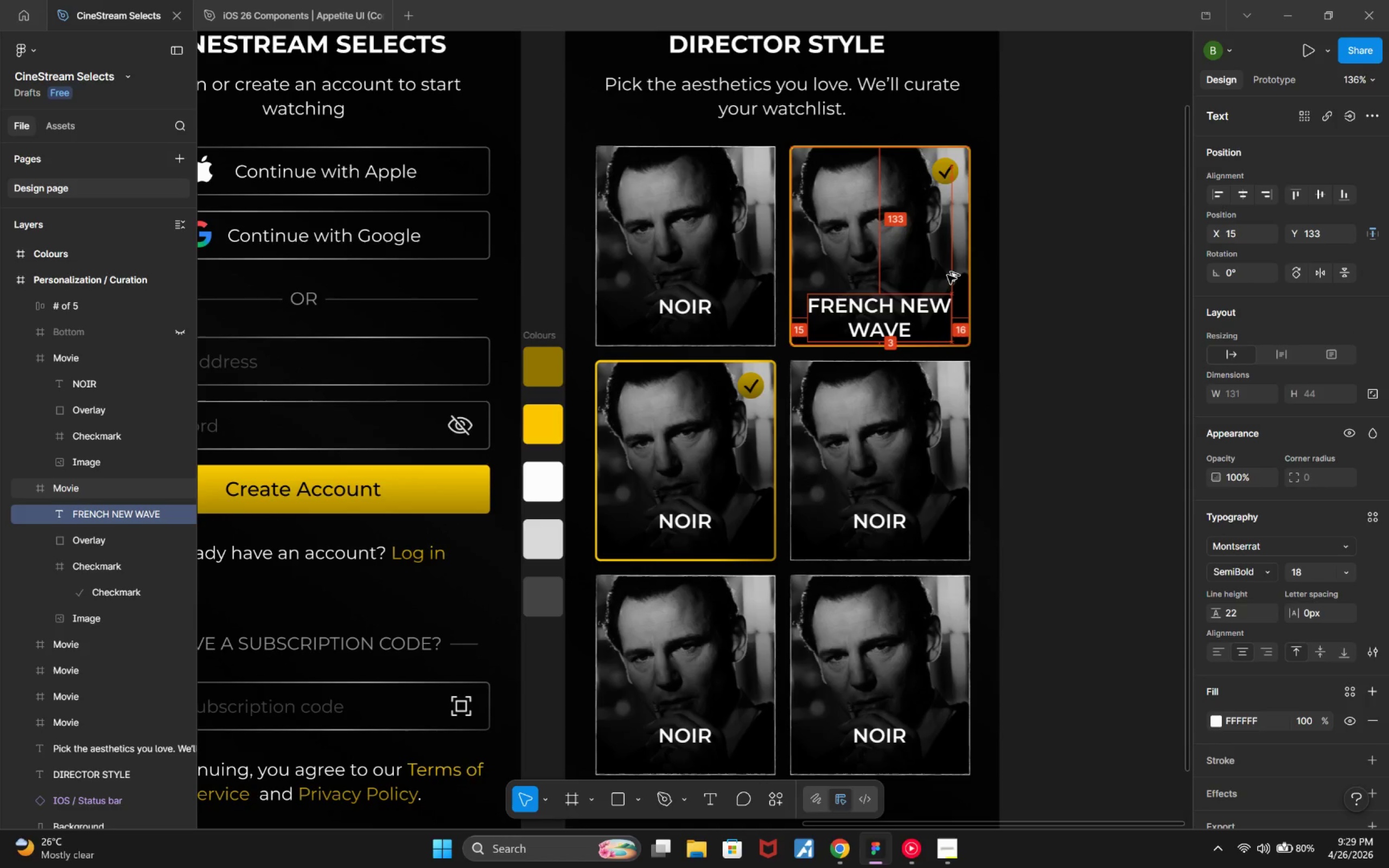 
key(Alt+ArrowUp)
 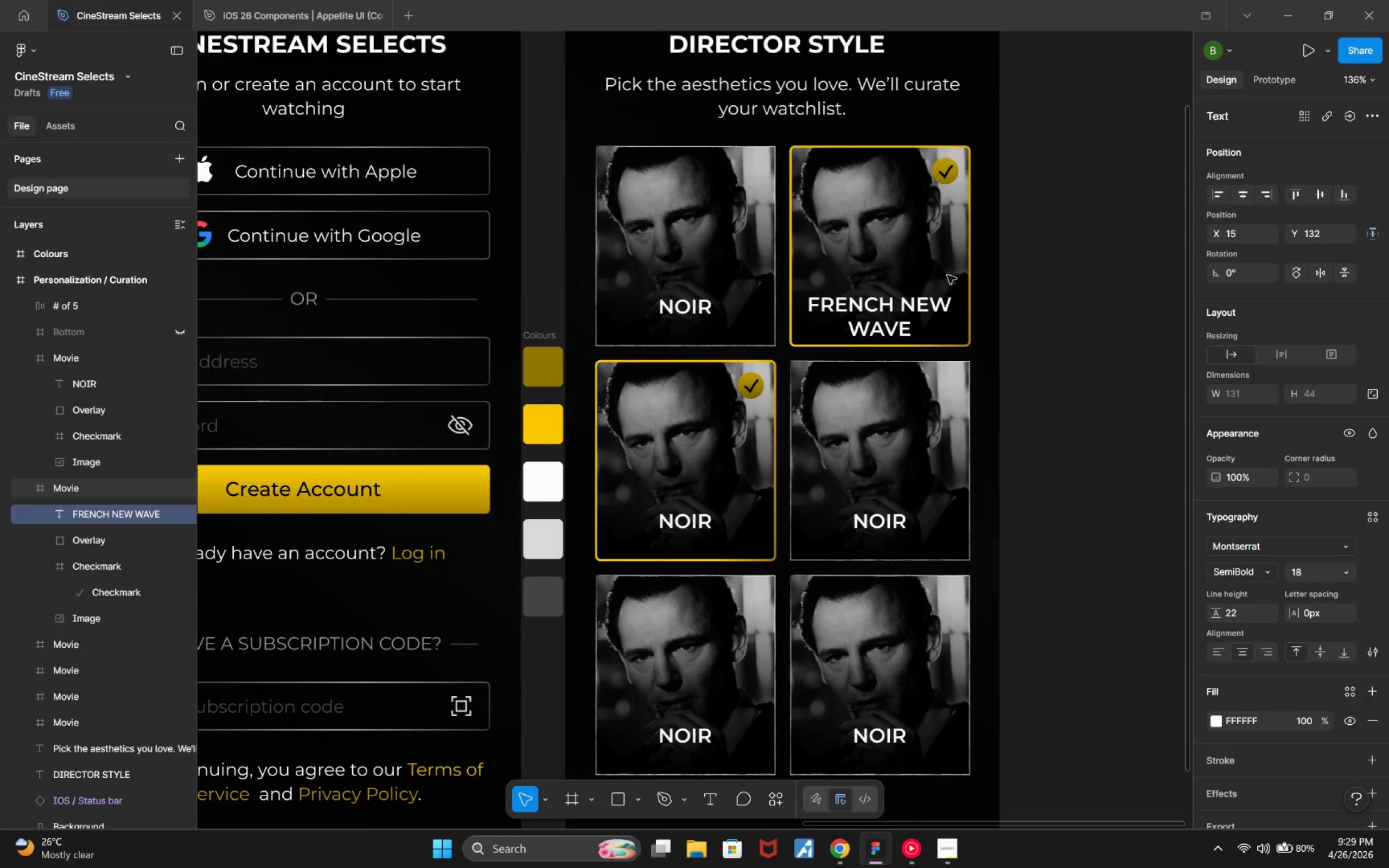 
key(Alt+ArrowUp)
 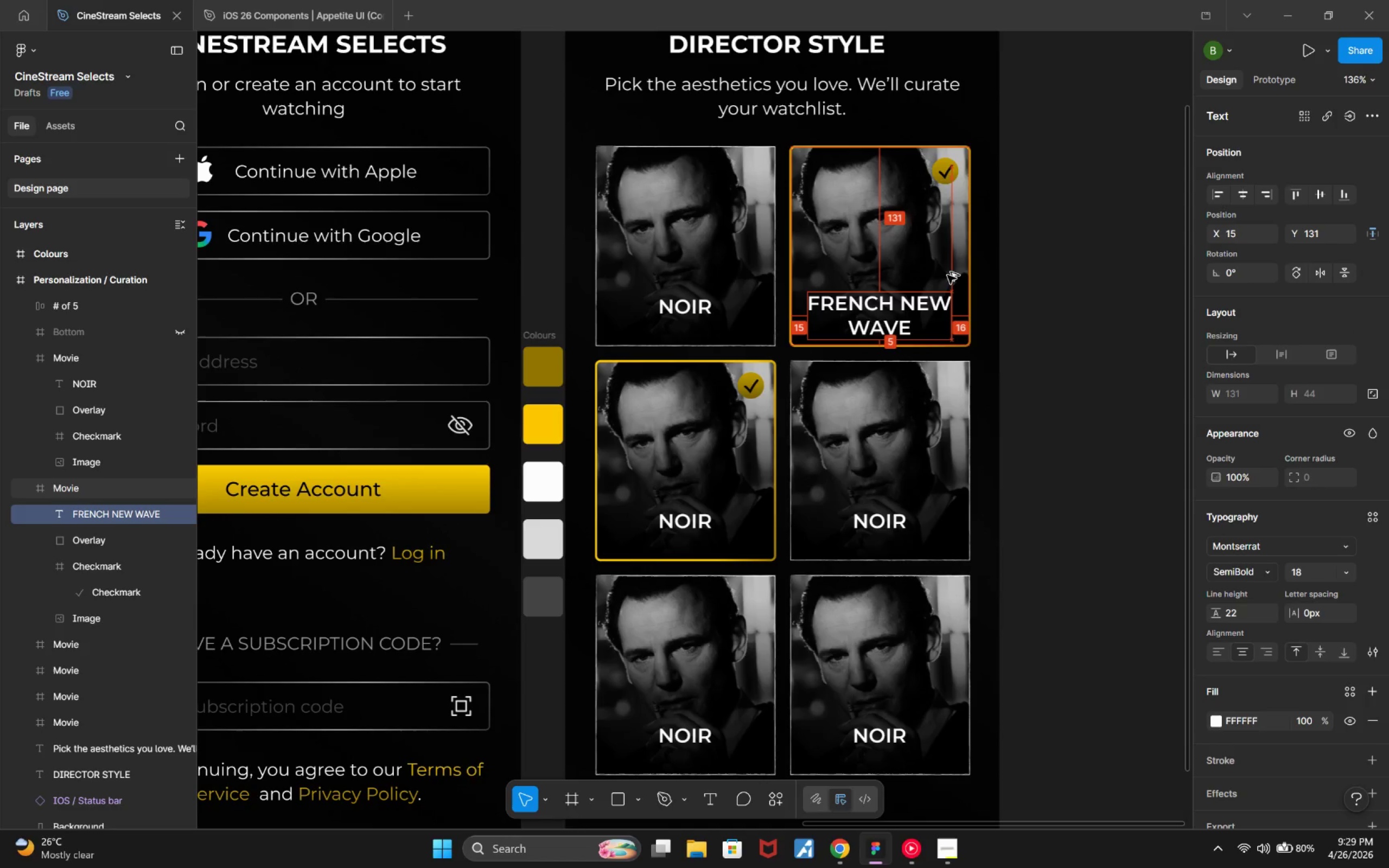 
key(Alt+ArrowUp)
 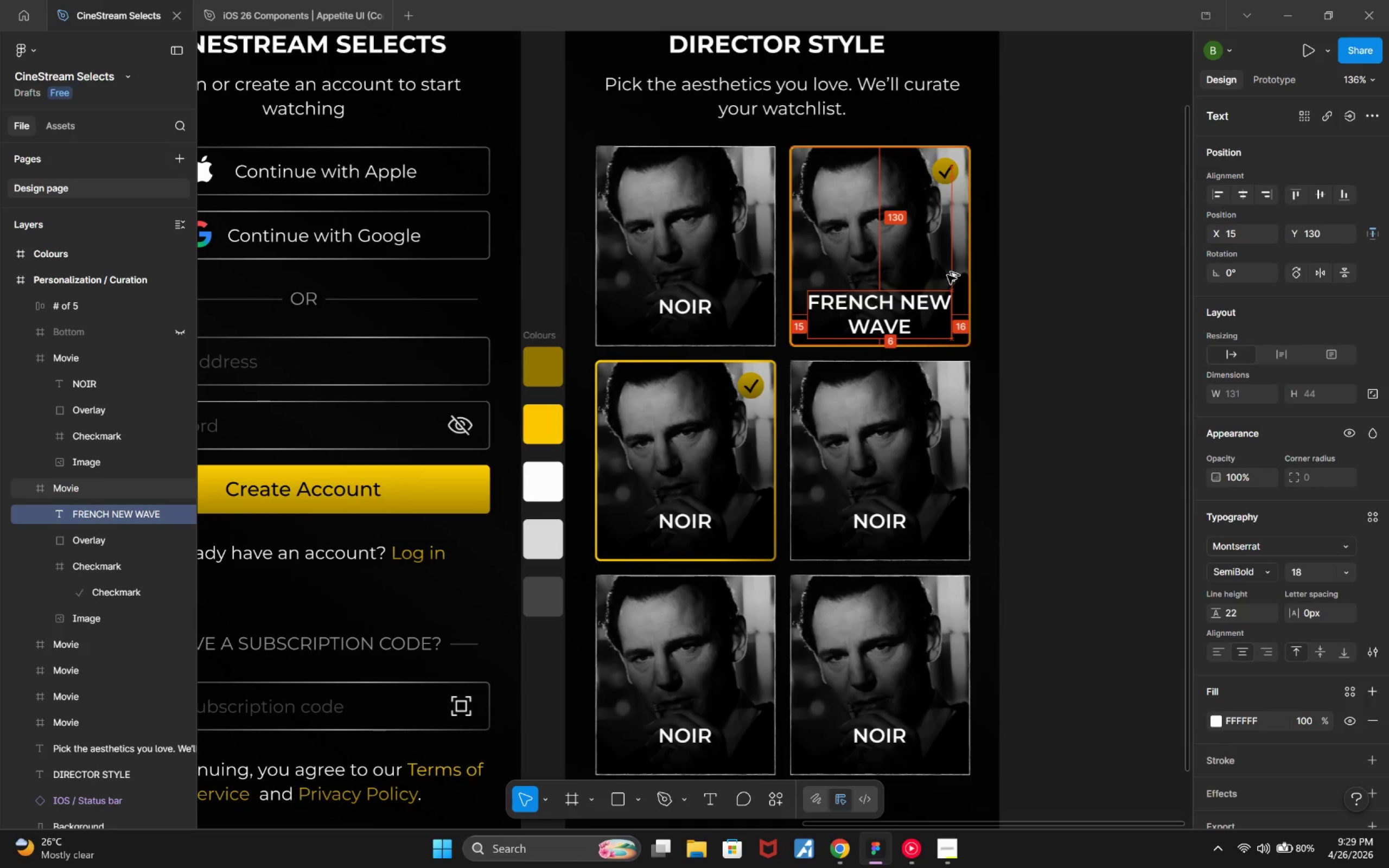 
key(Alt+ArrowUp)
 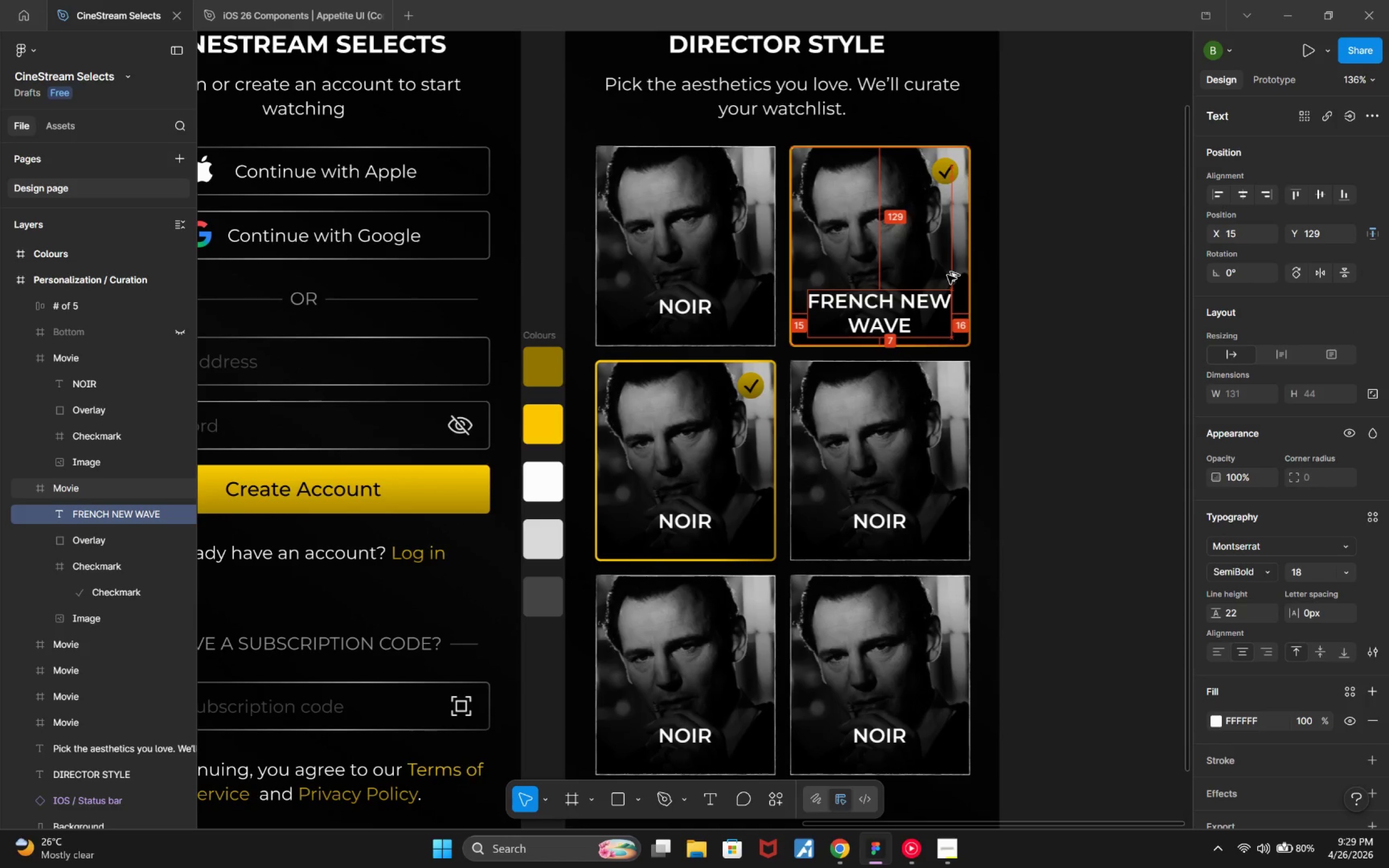 
key(Alt+ArrowUp)
 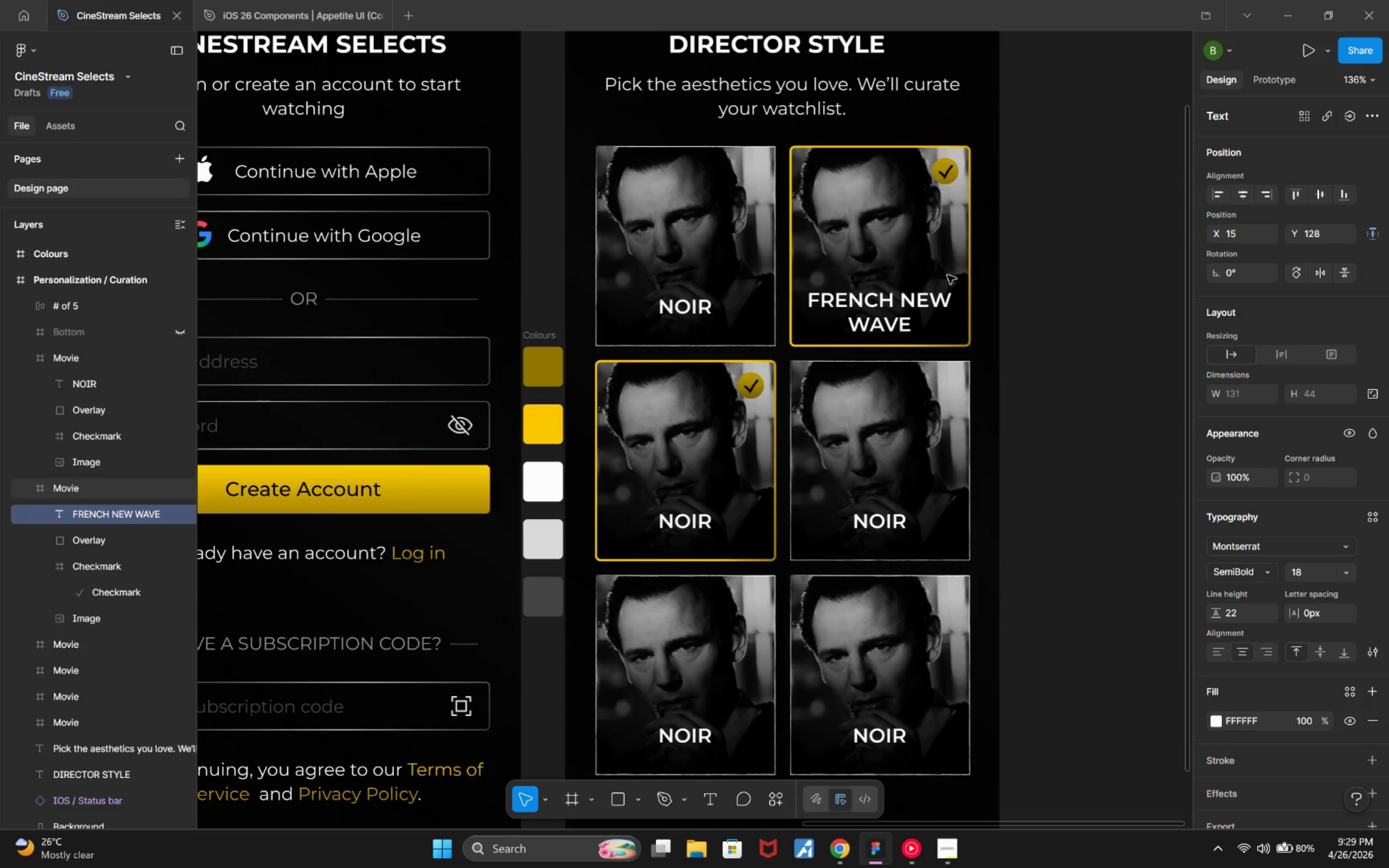 
hold_key(key=ControlLeft, duration=0.59)
 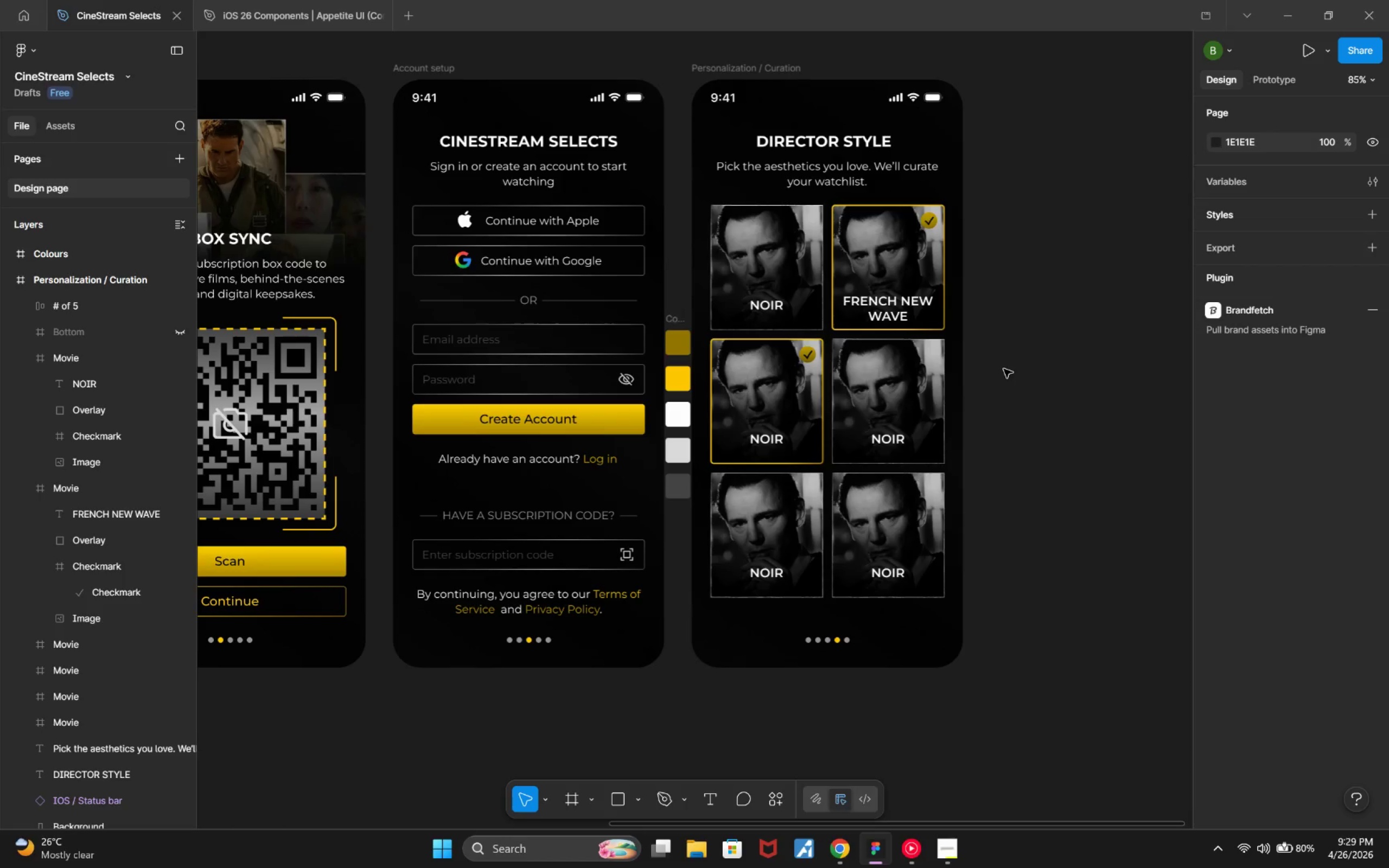 
left_click_drag(start_coordinate=[998, 367], to_coordinate=[1003, 369])
 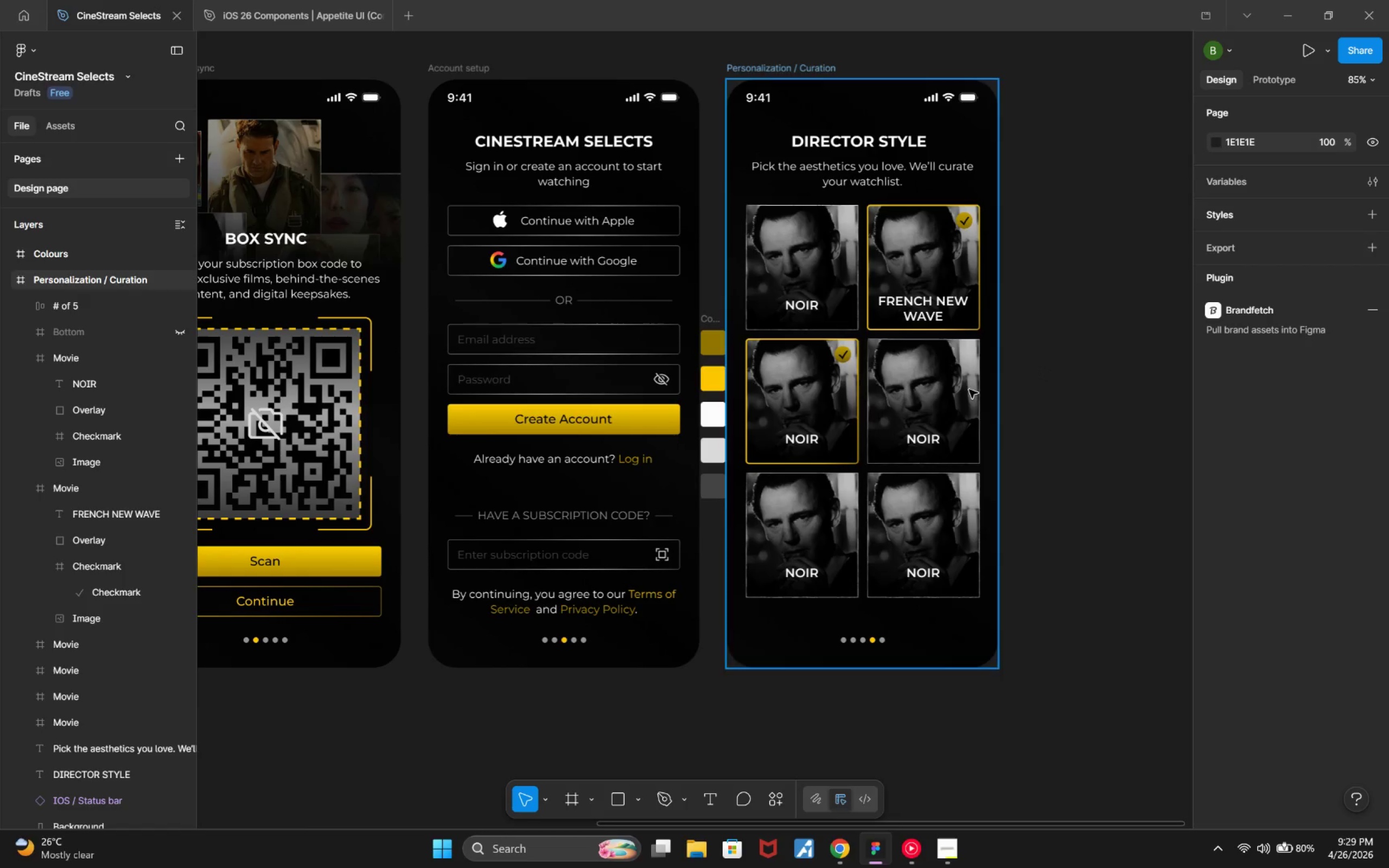 
scroll: coordinate [903, 304], scroll_direction: down, amount: 4.0
 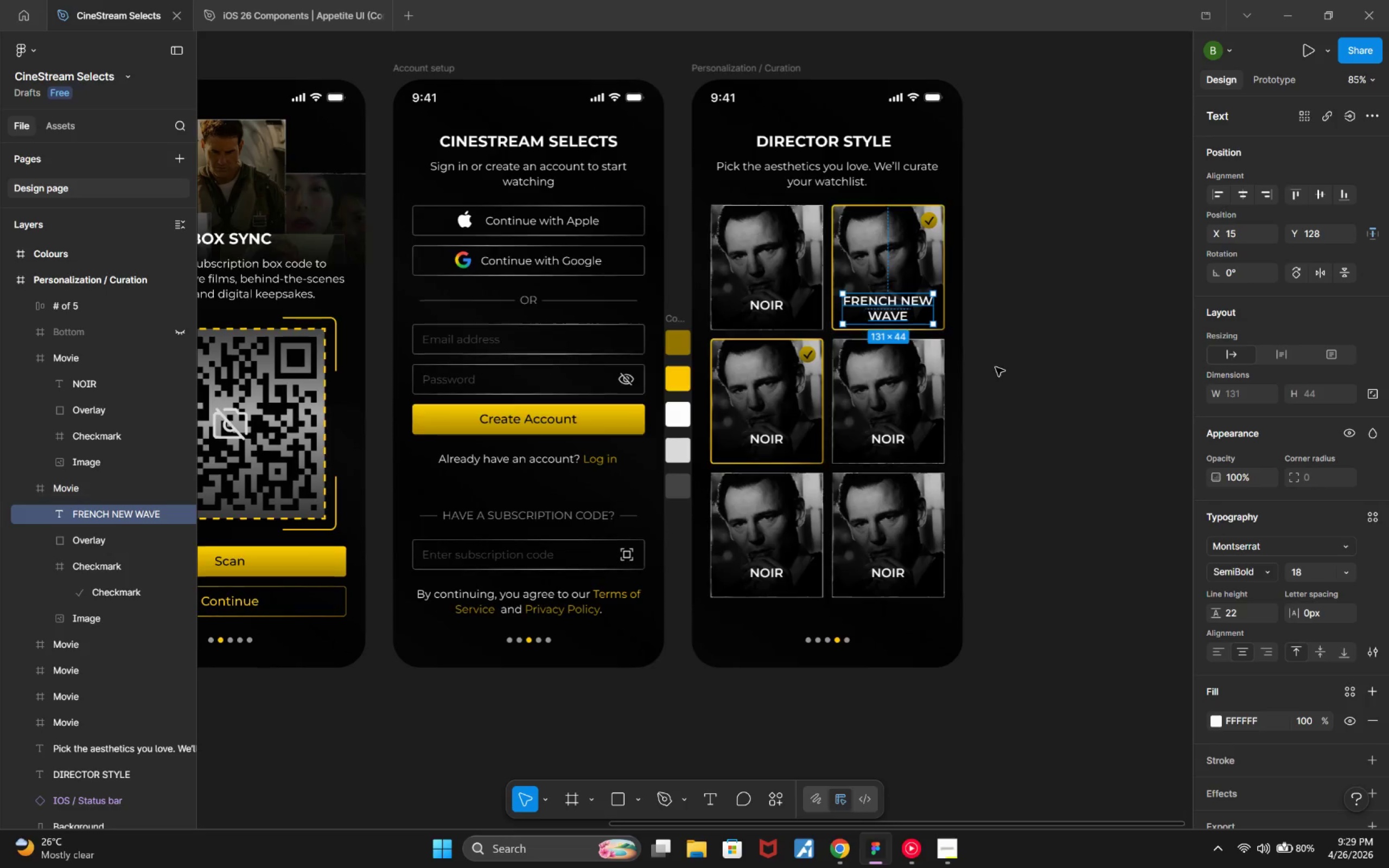 
double_click([816, 441])
 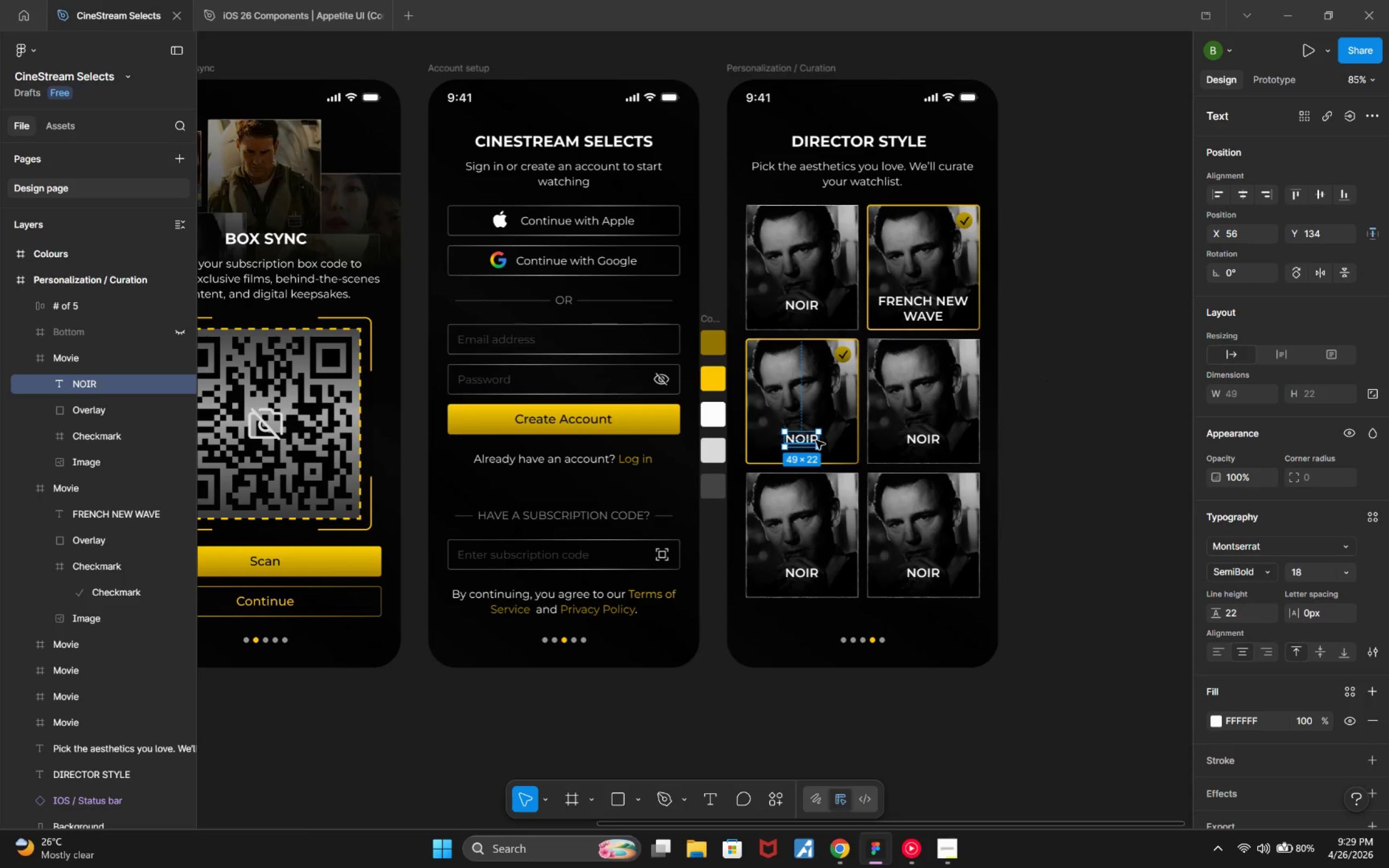 
key(Alt+Tab)
 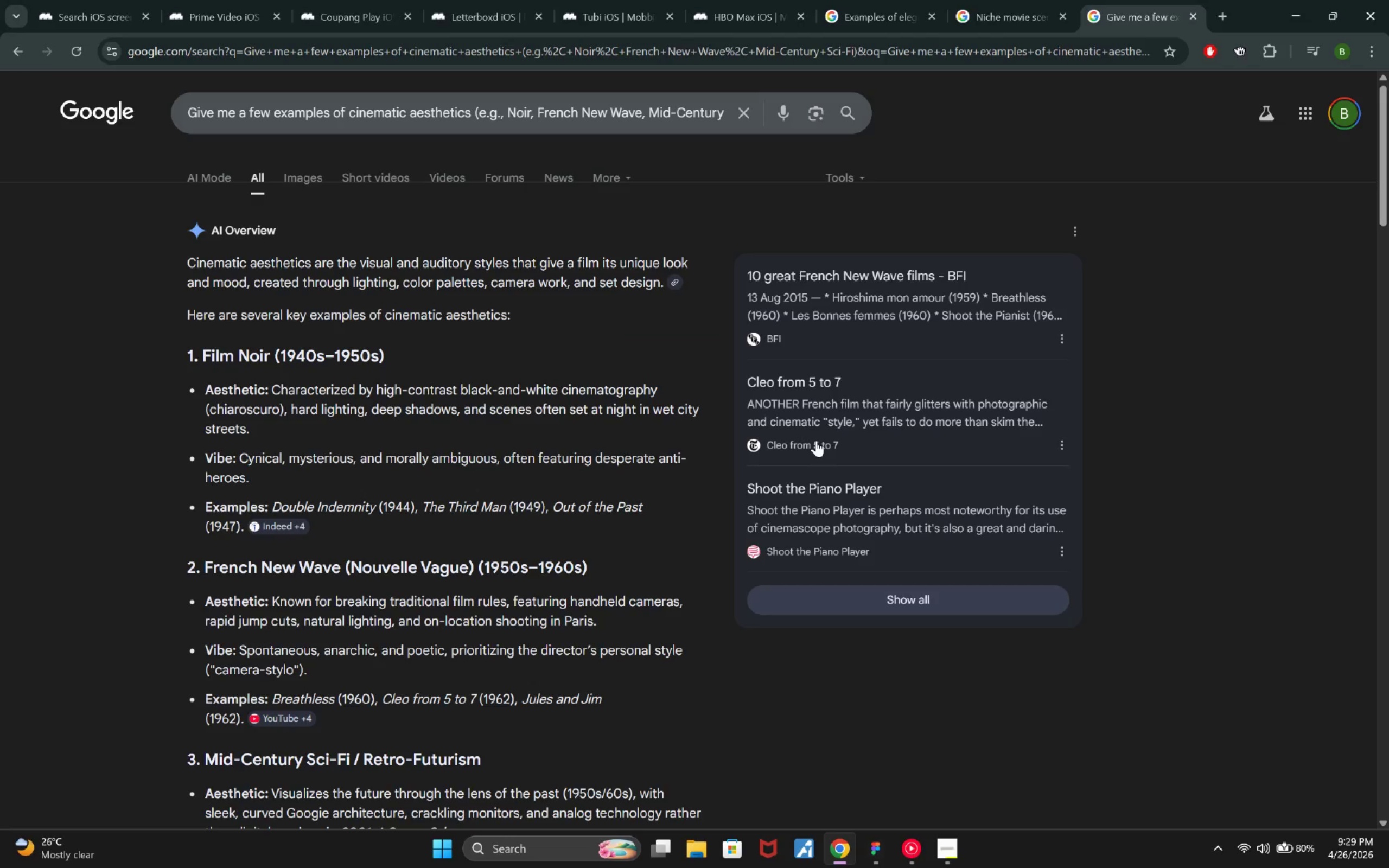 
scroll: coordinate [569, 475], scroll_direction: down, amount: 3.0
 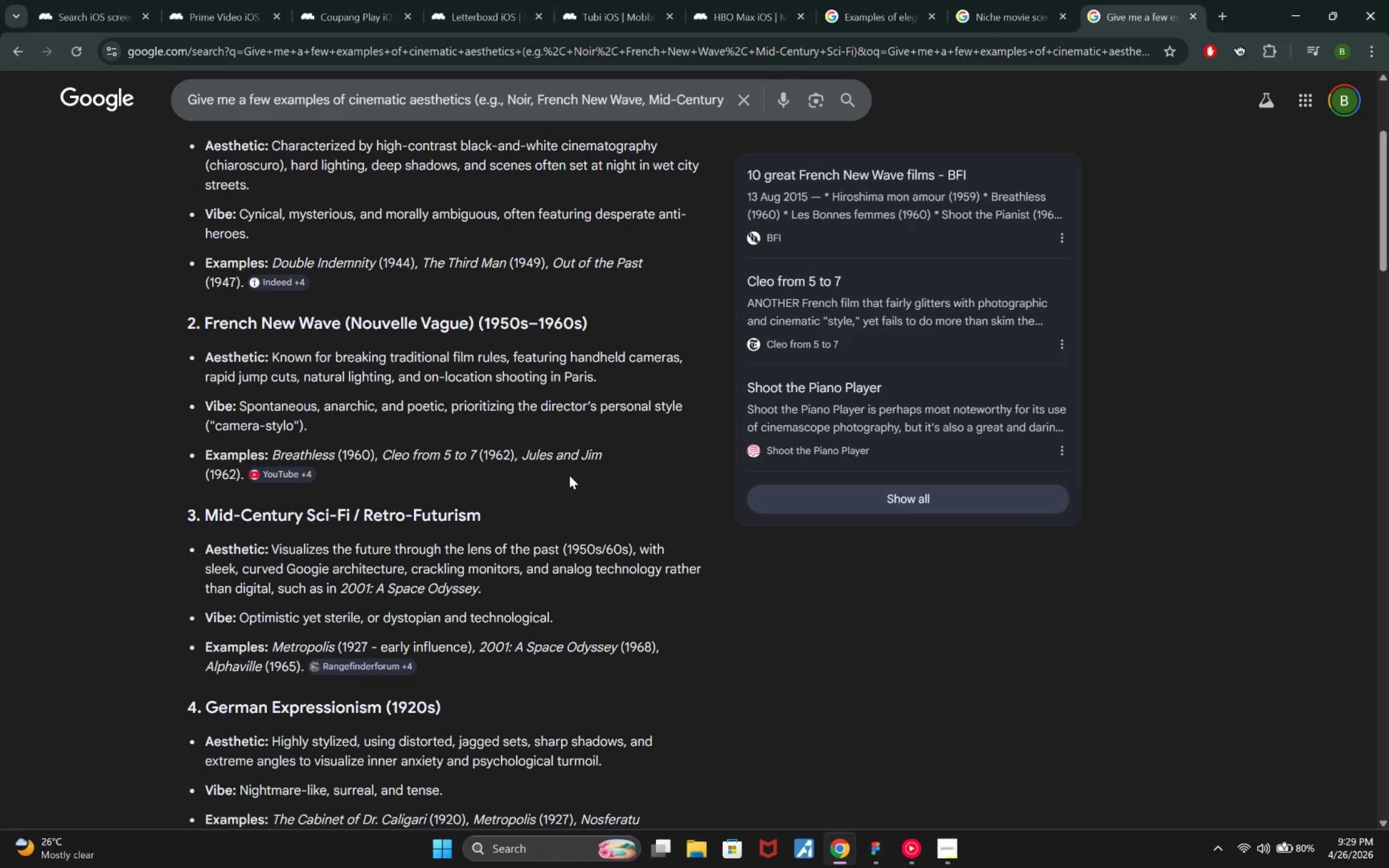 
hold_key(key=AltLeft, duration=3.42)
 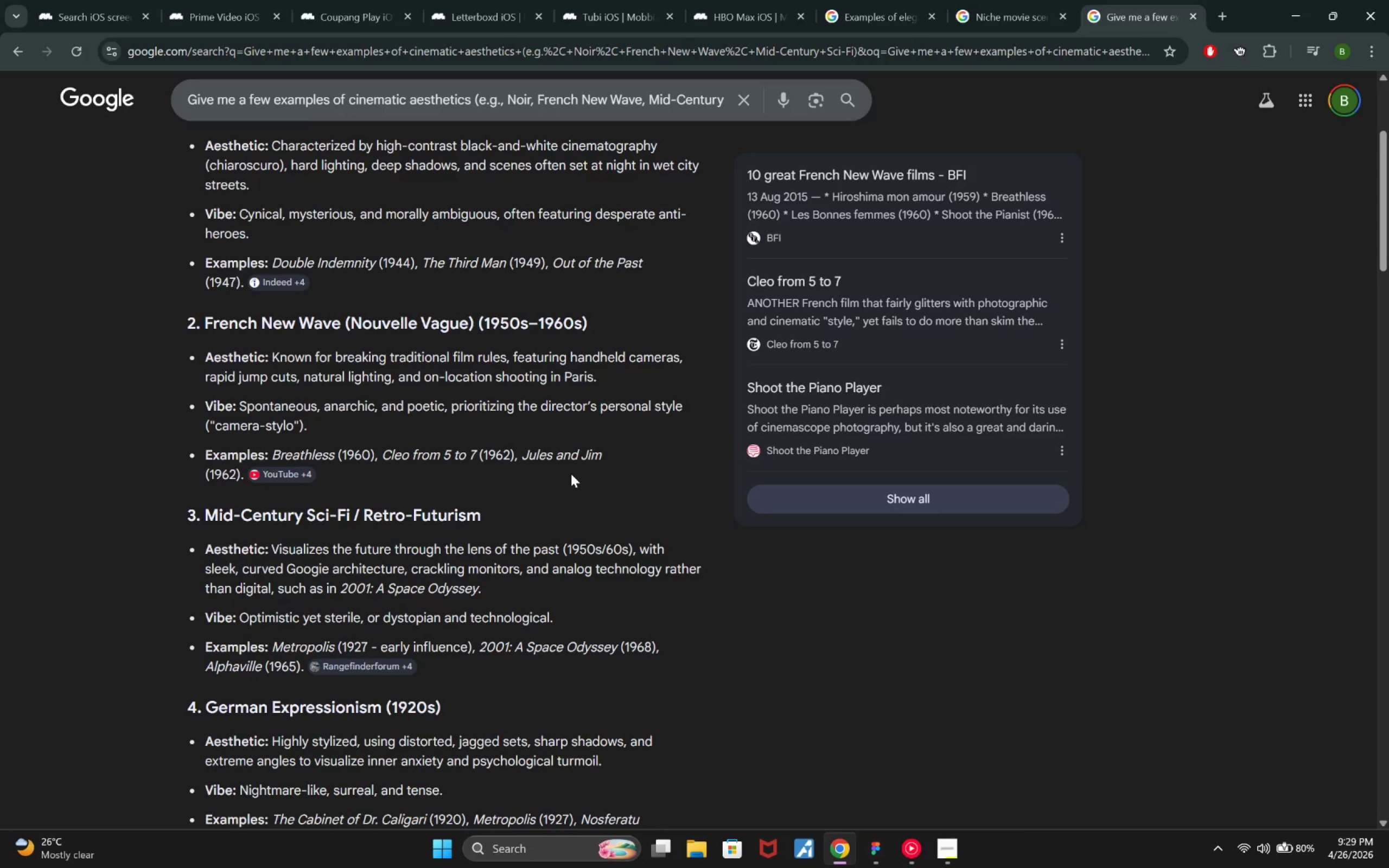 
key(Alt+AltLeft)
 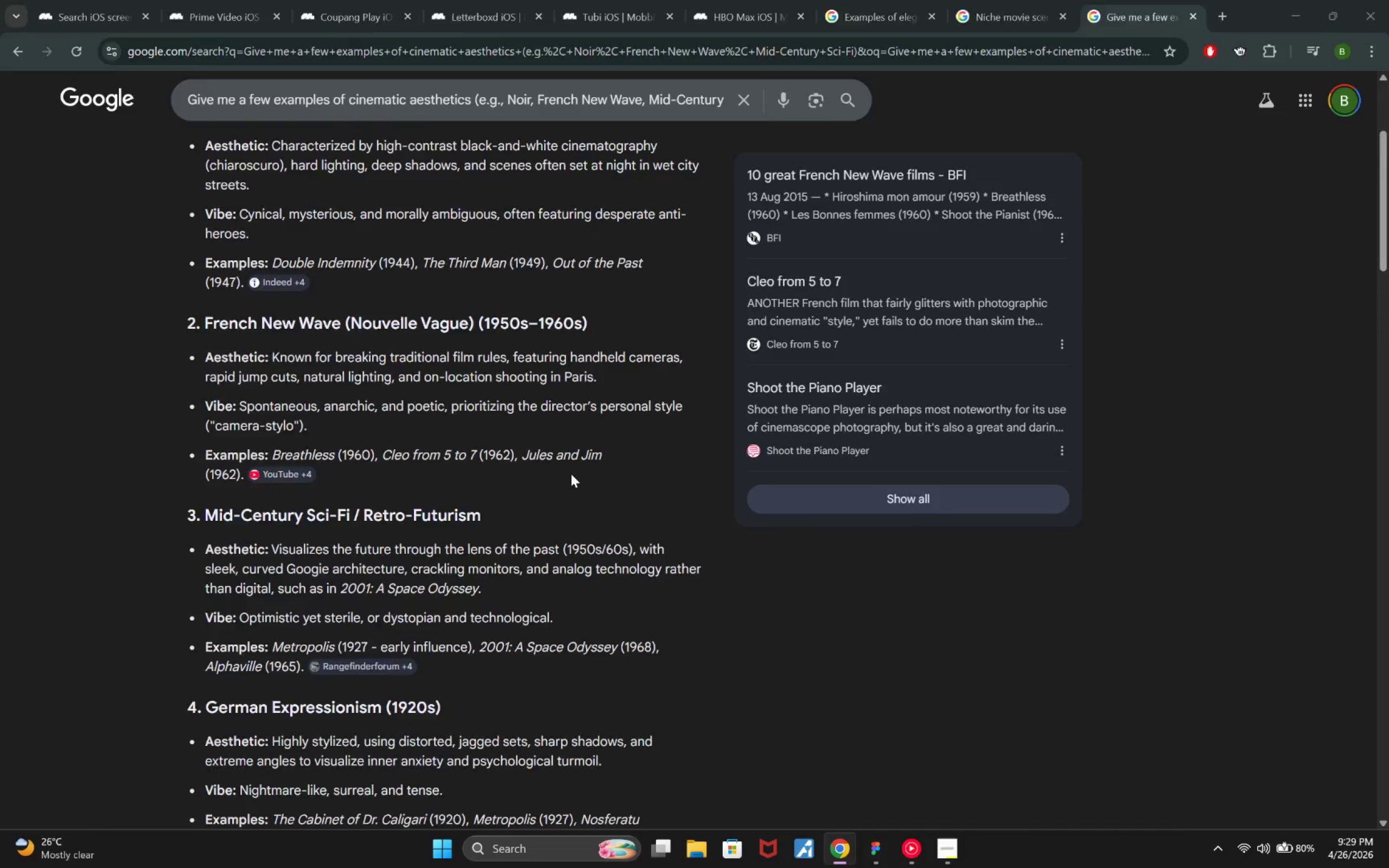 
key(Alt+Tab)
 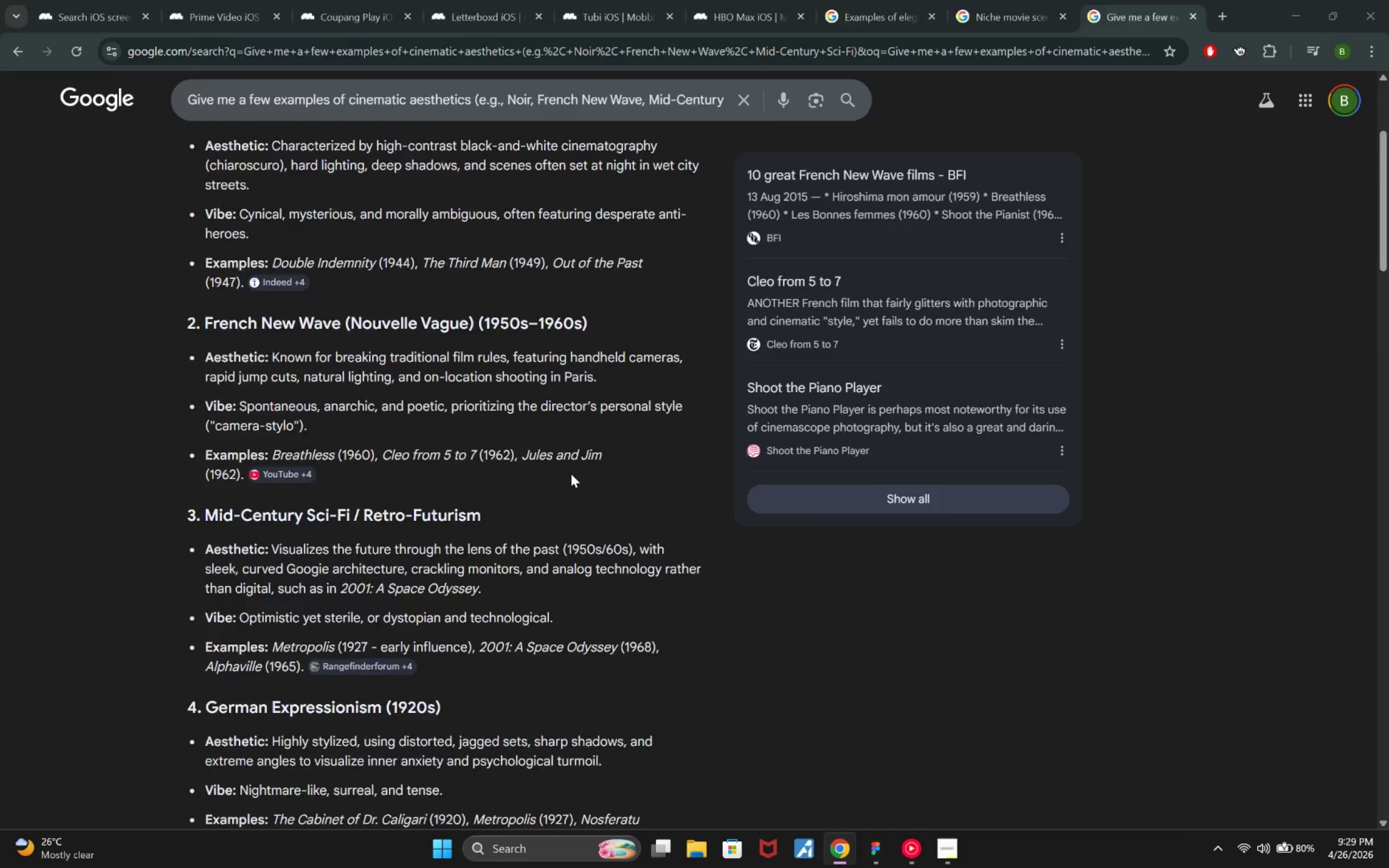 
key(Alt+AltLeft)
 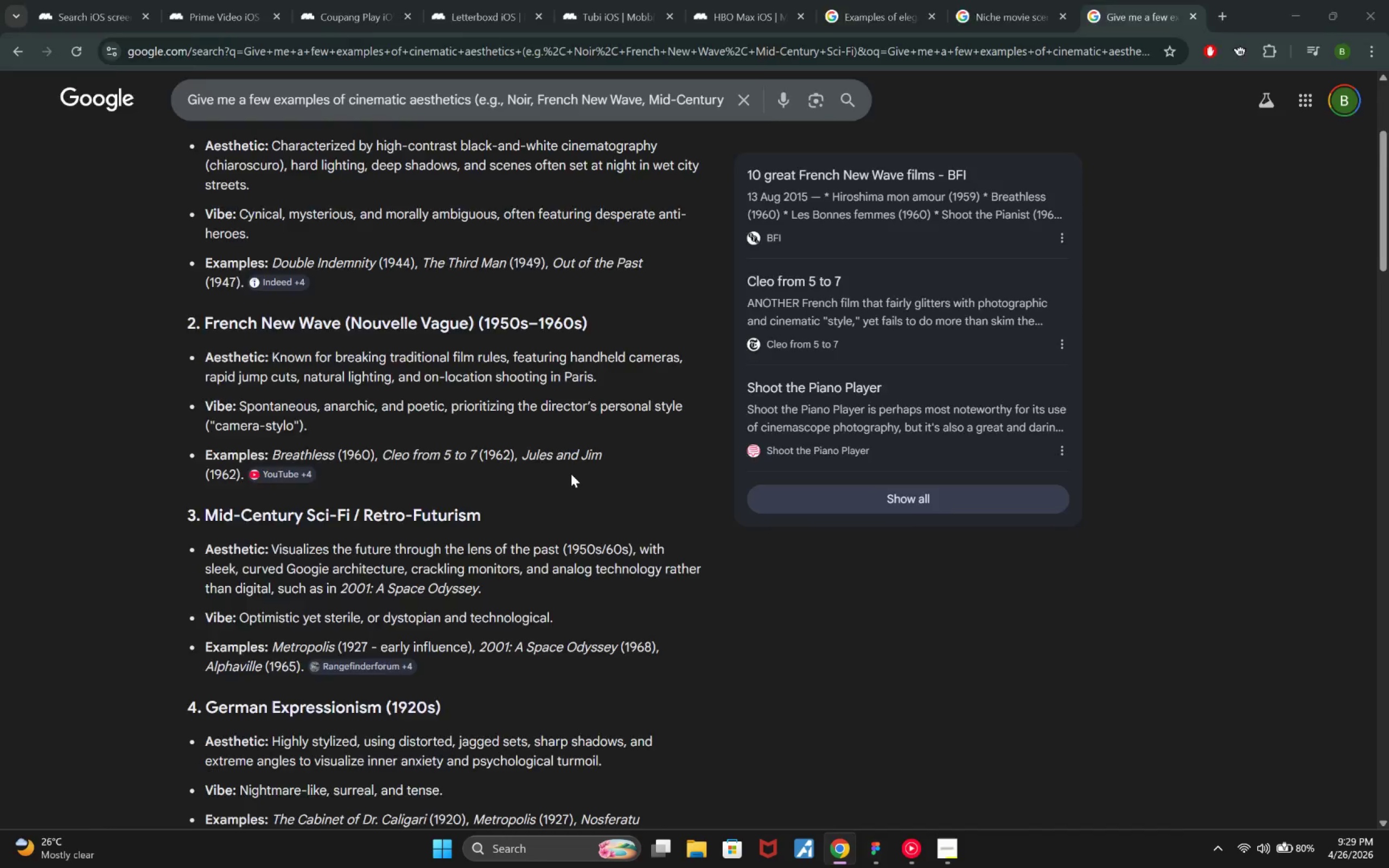 
key(Alt+Tab)
 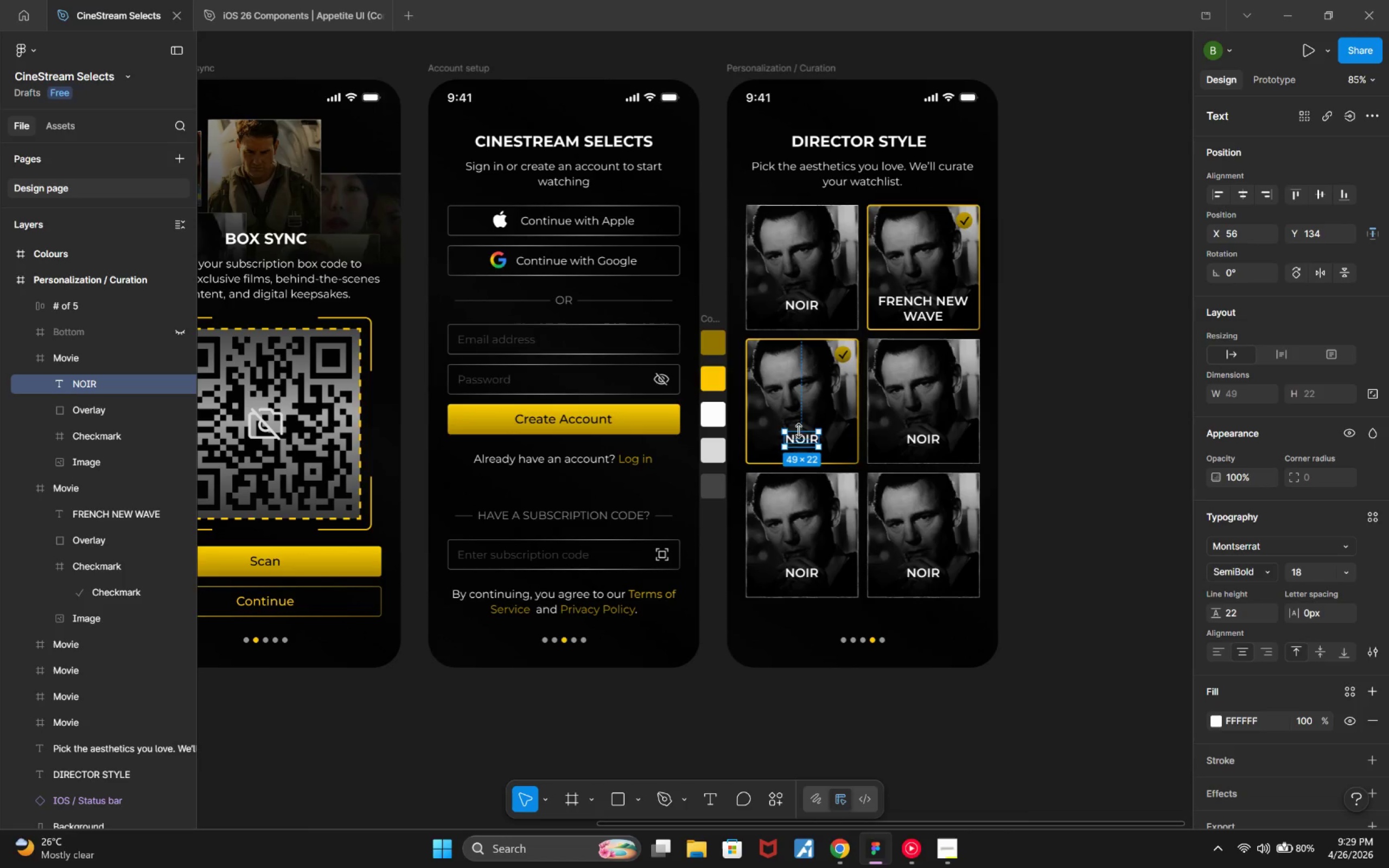 
double_click([801, 437])
 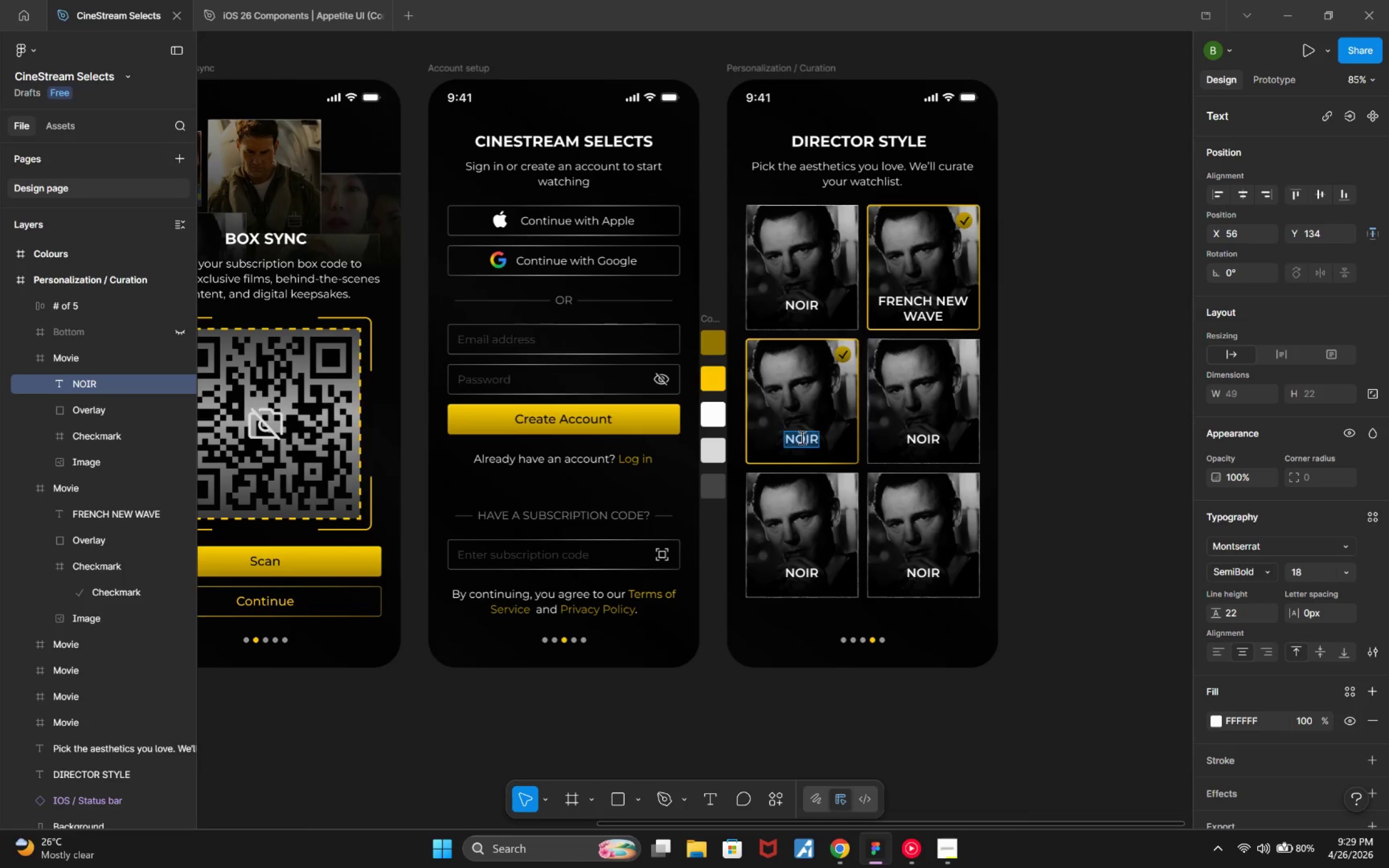 
type(GE)
key(Backspace)
key(Backspace)
type(german expressionism)
 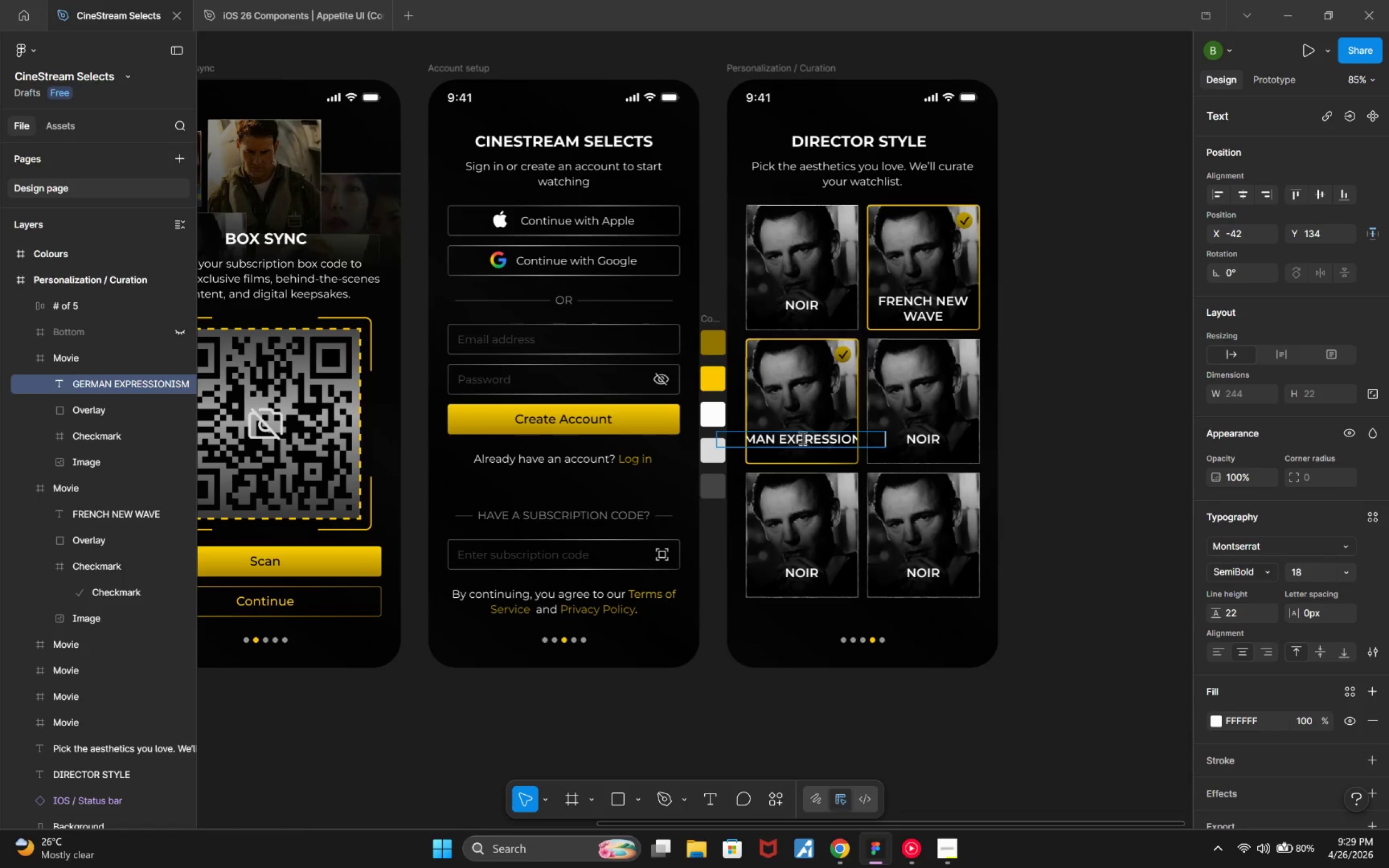 
hold_key(key=ArrowLeft, duration=0.91)
 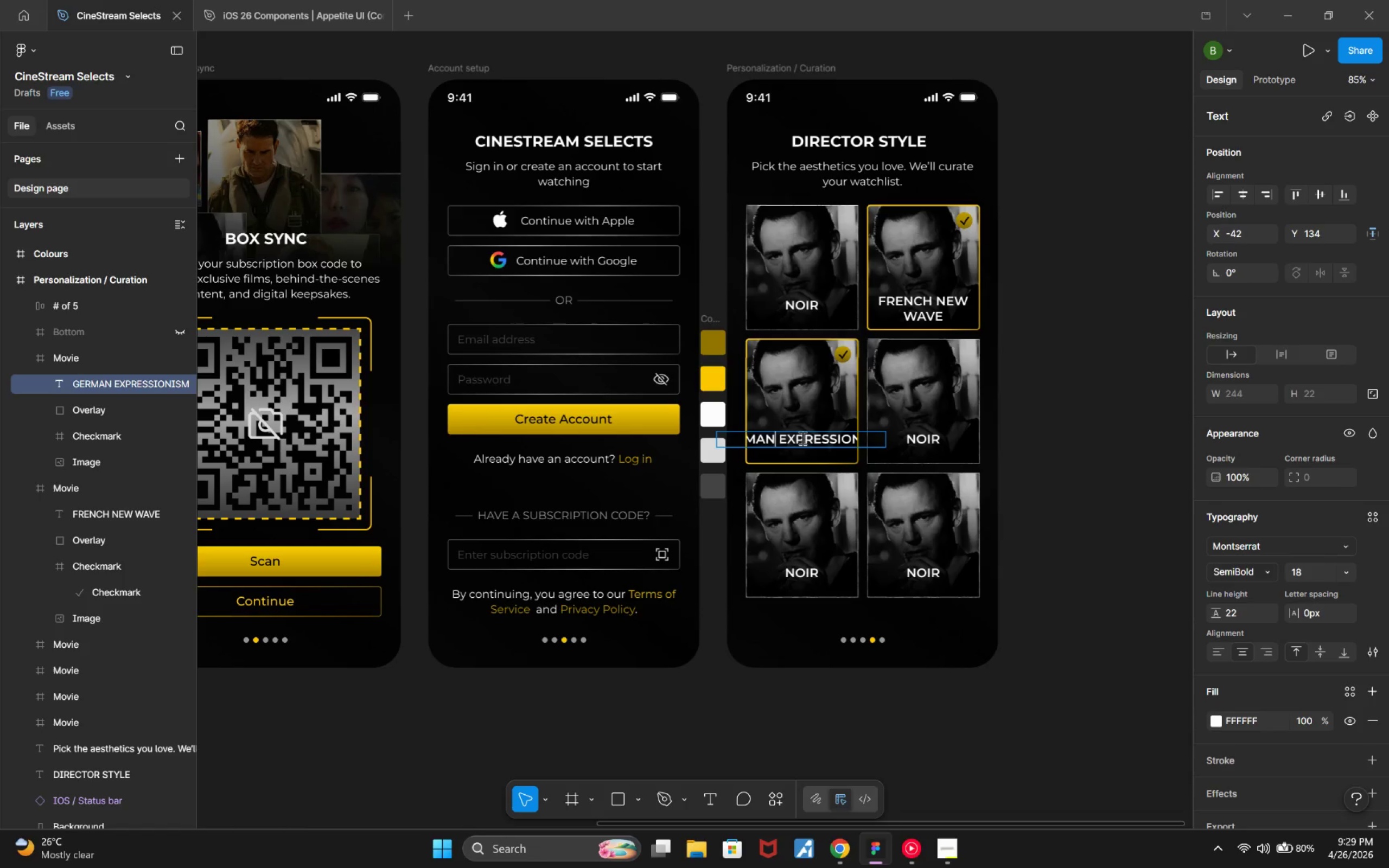 
key(ArrowRight)
 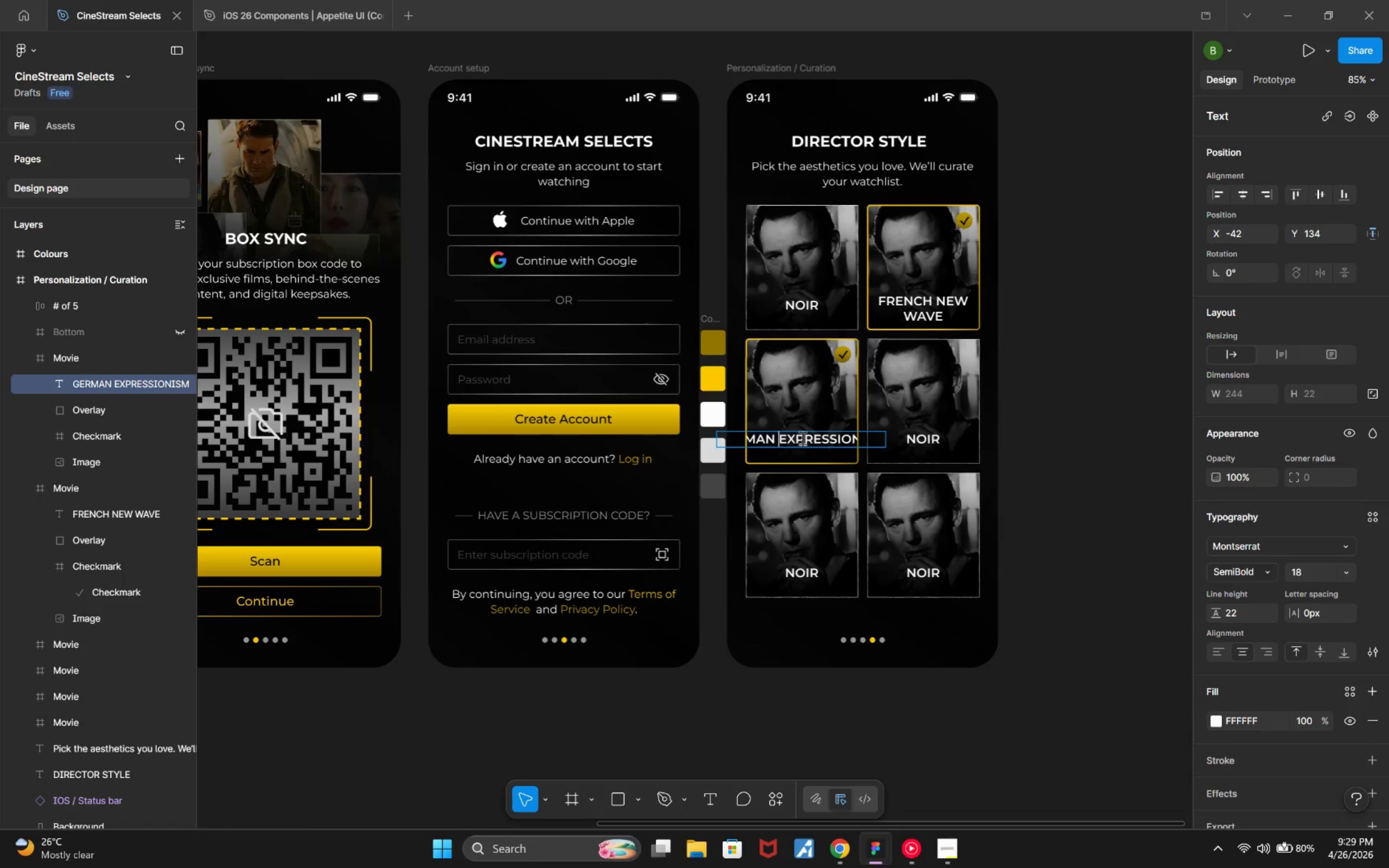 
key(Backspace)
 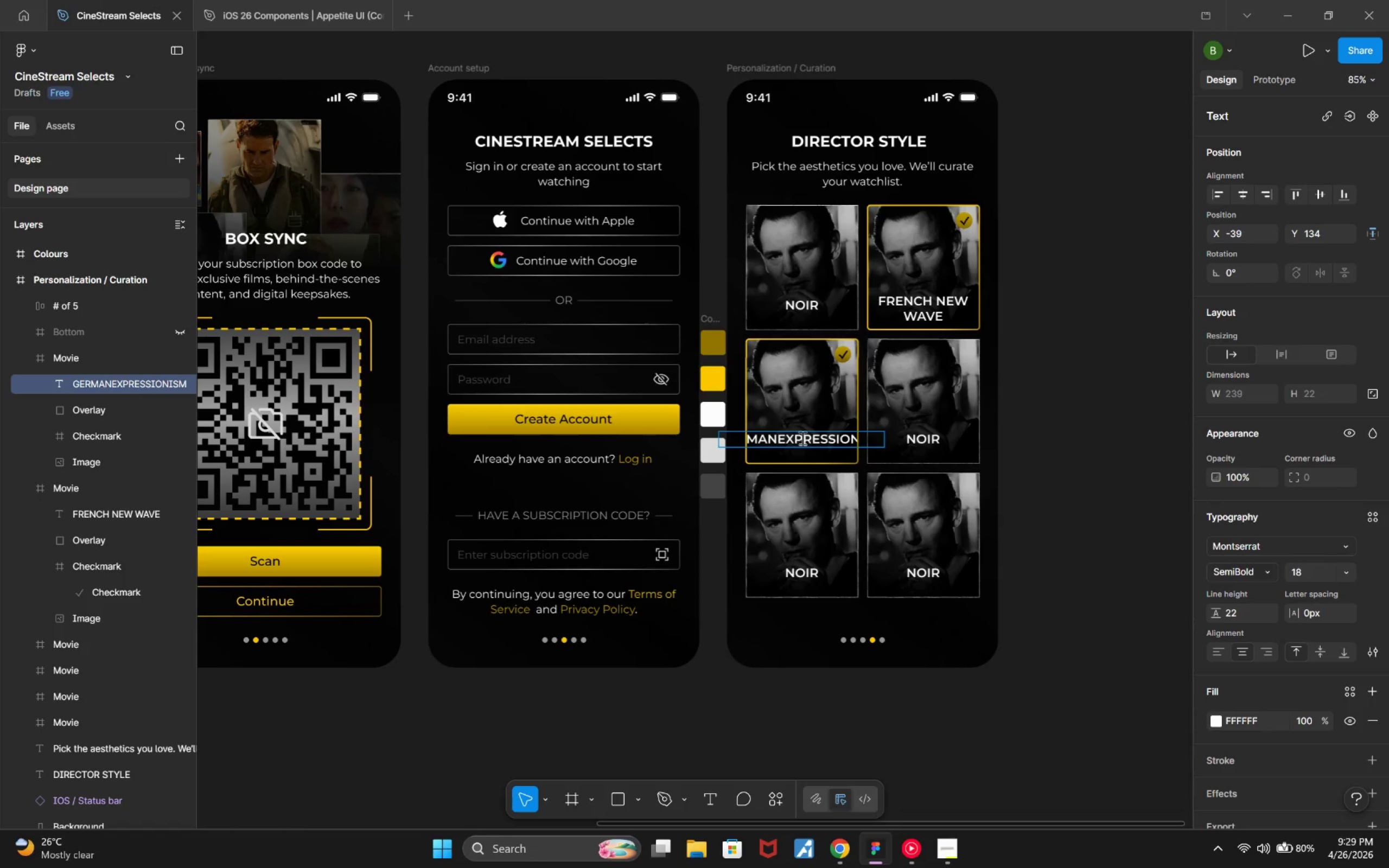 
key(Enter)
 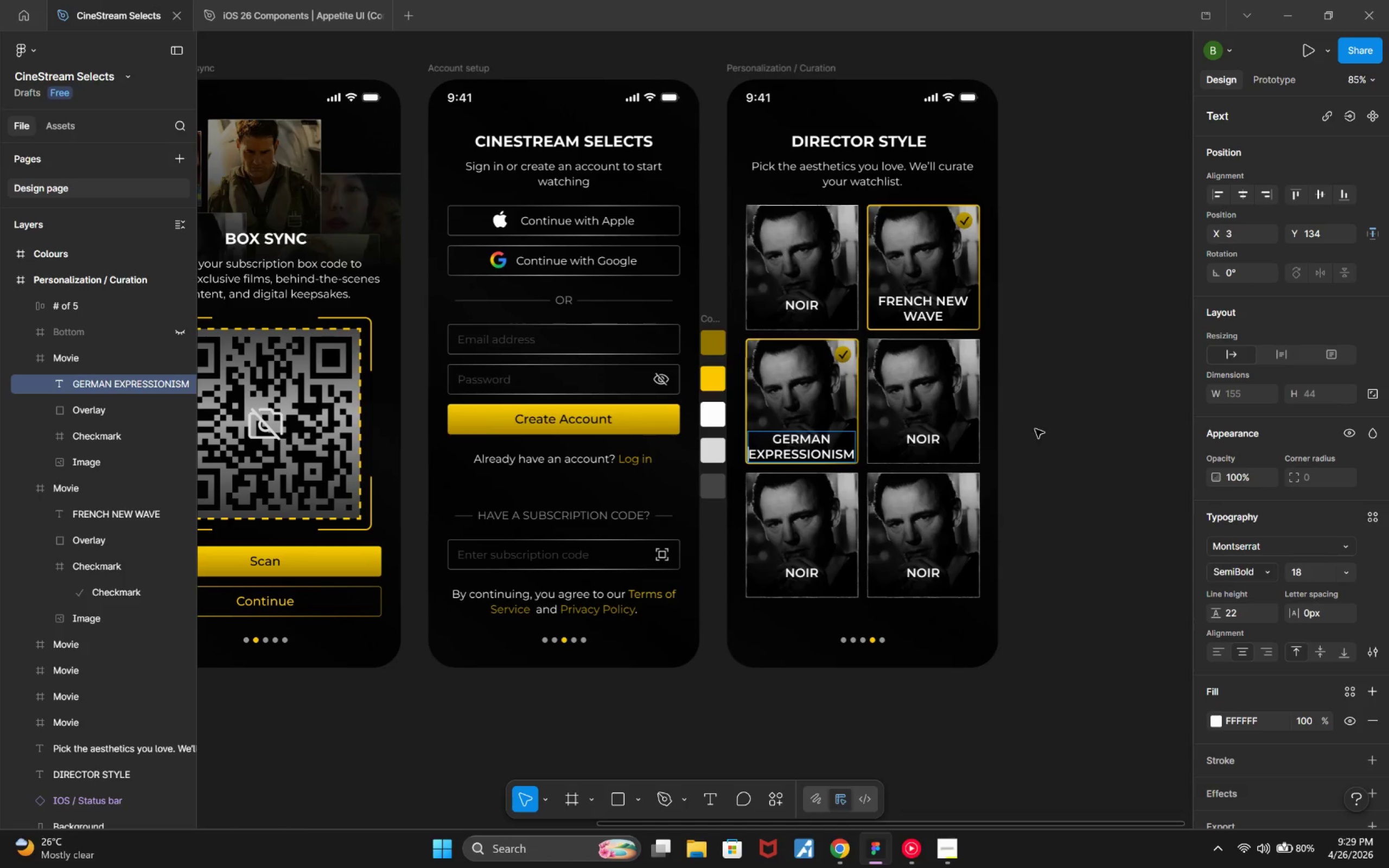 
left_click([1049, 427])
 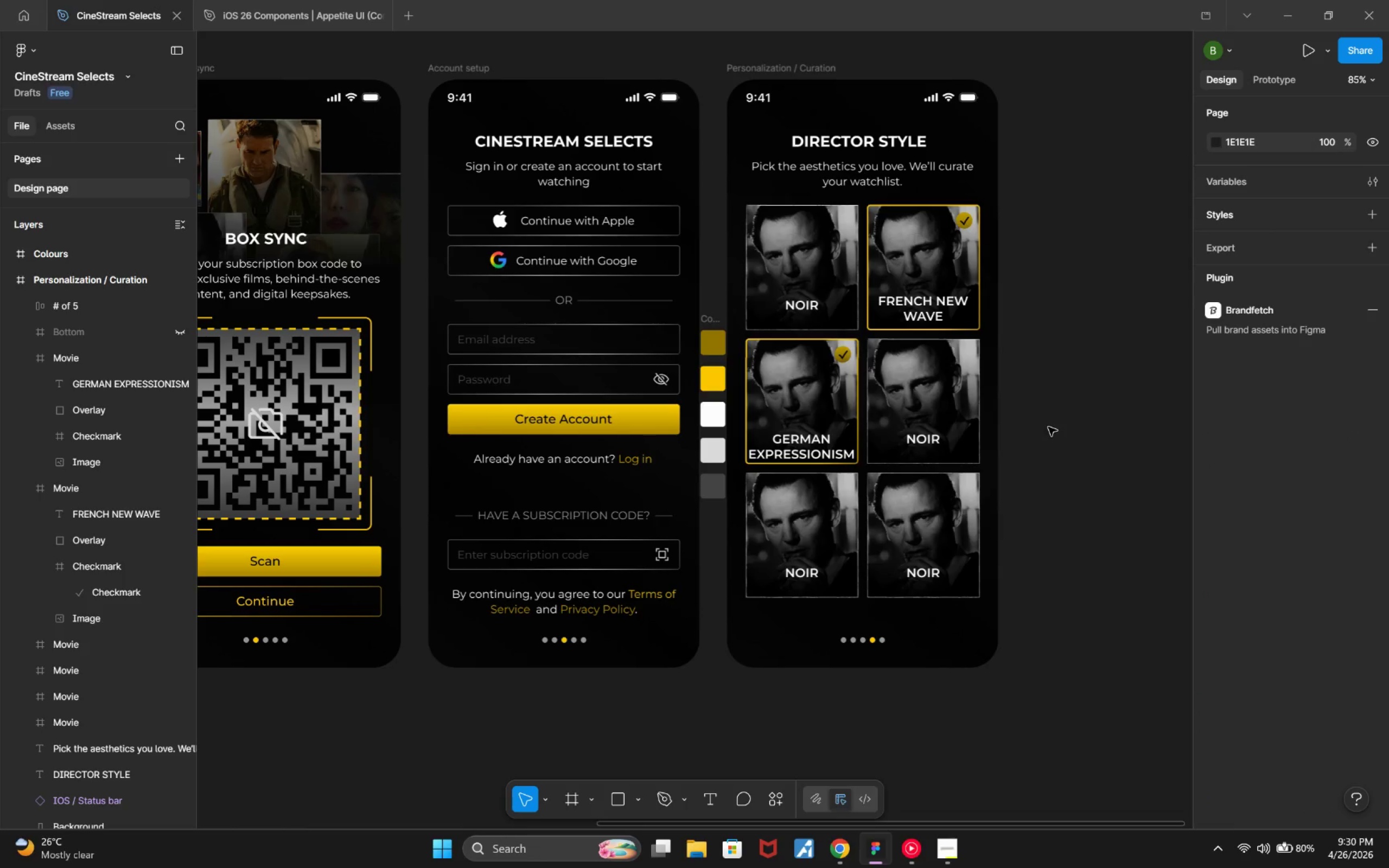 
wait(6.87)
 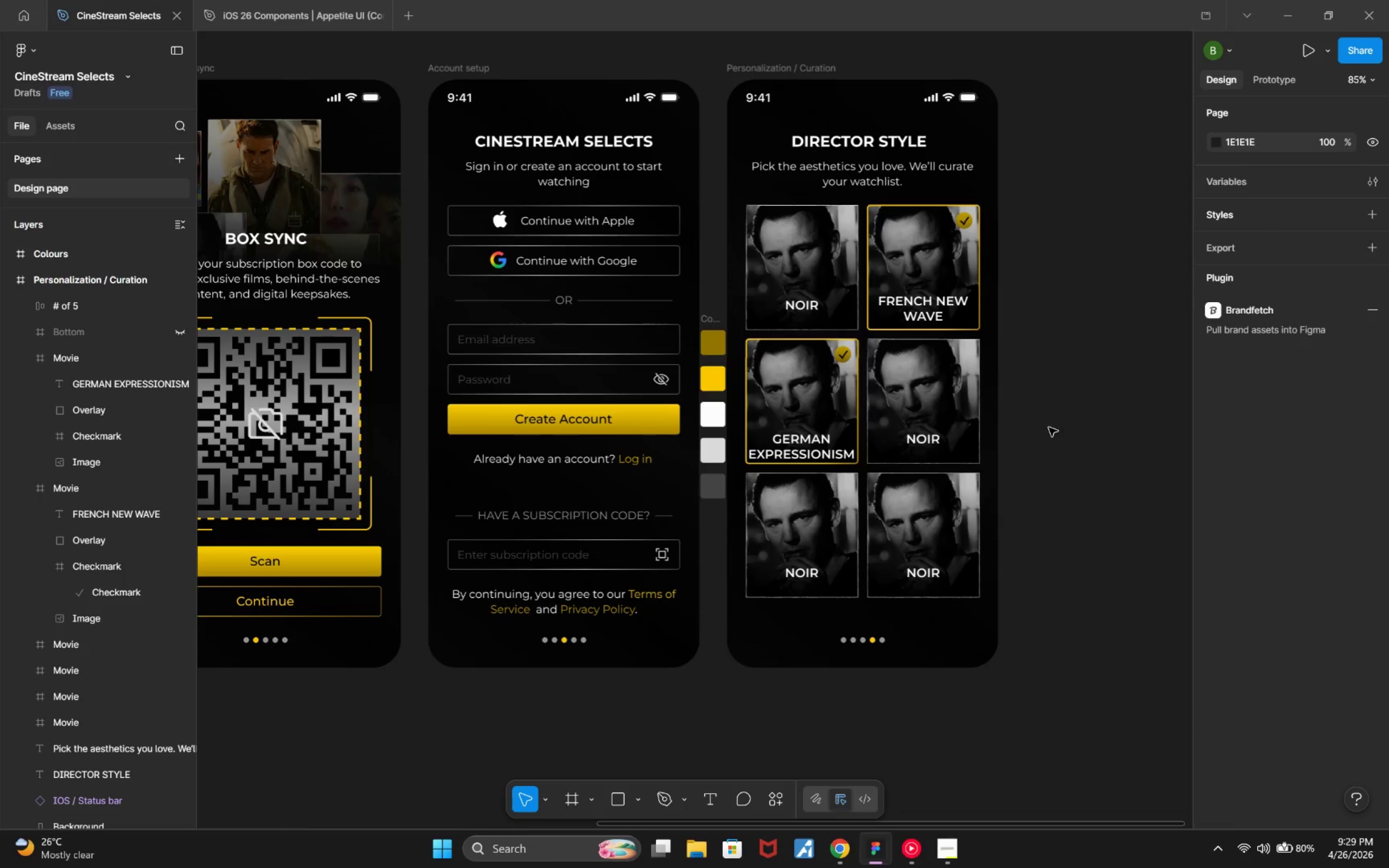 
hold_key(key=ControlLeft, duration=0.52)
 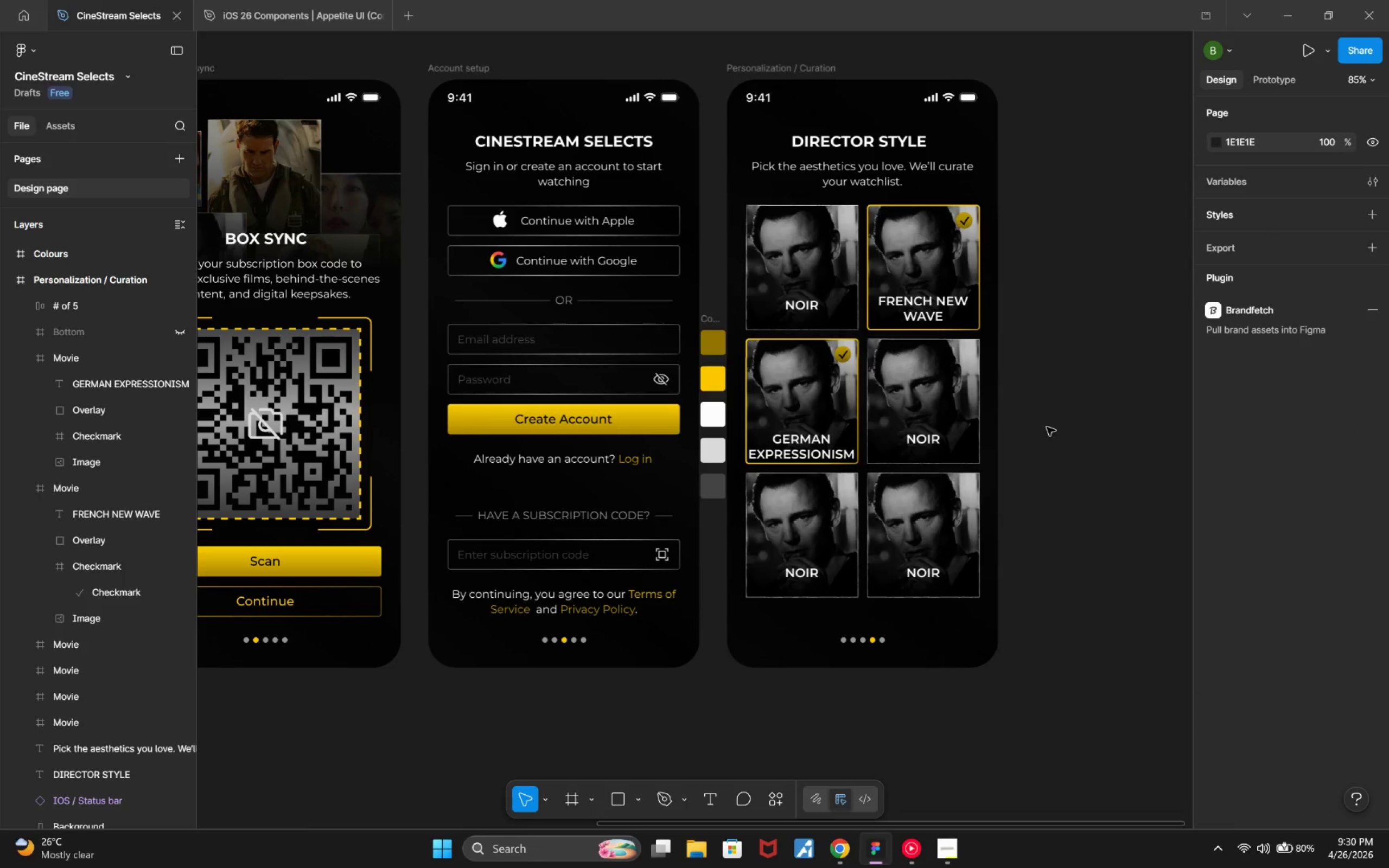 
key(Control+Z)
 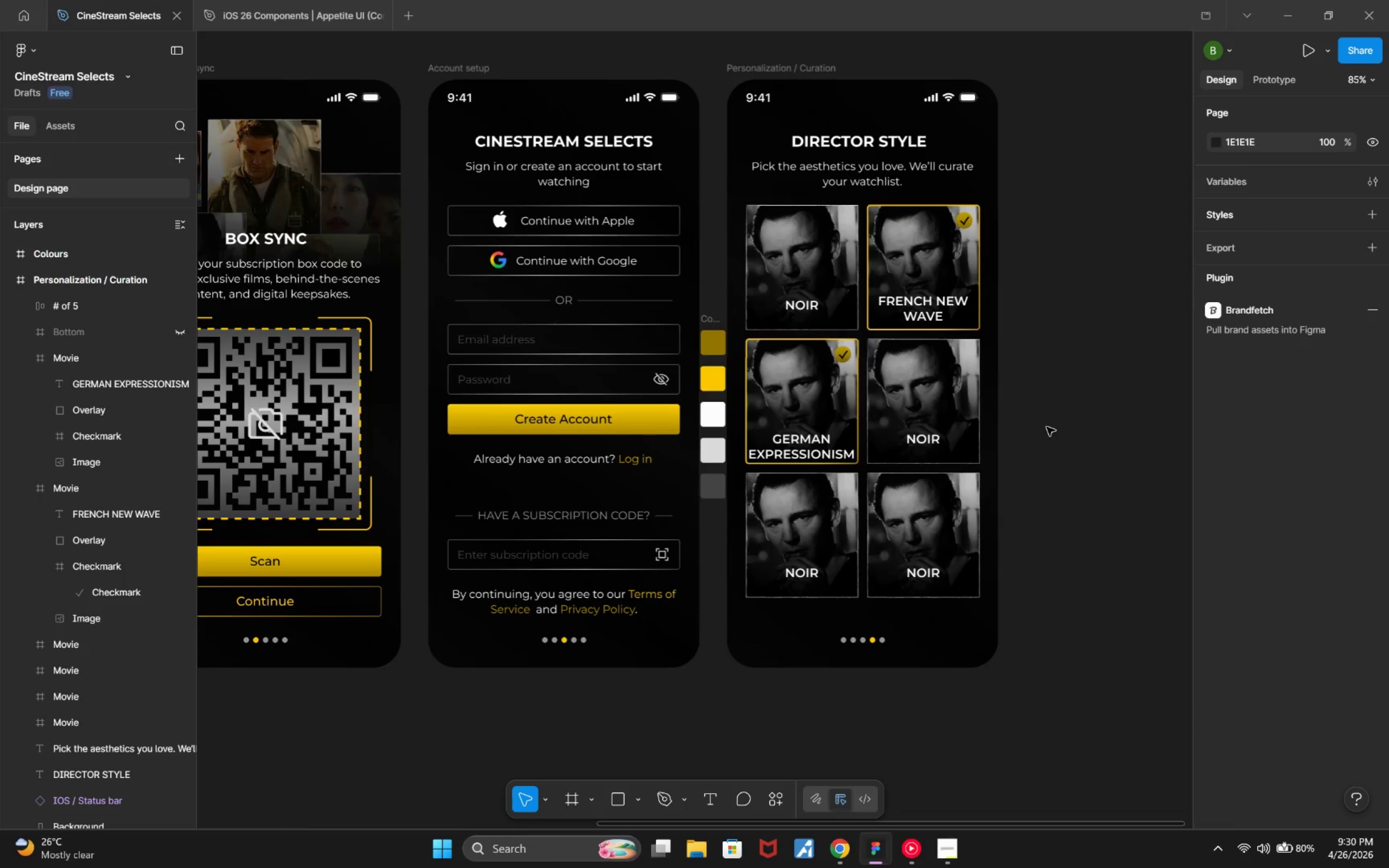 
key(Control+Z)
 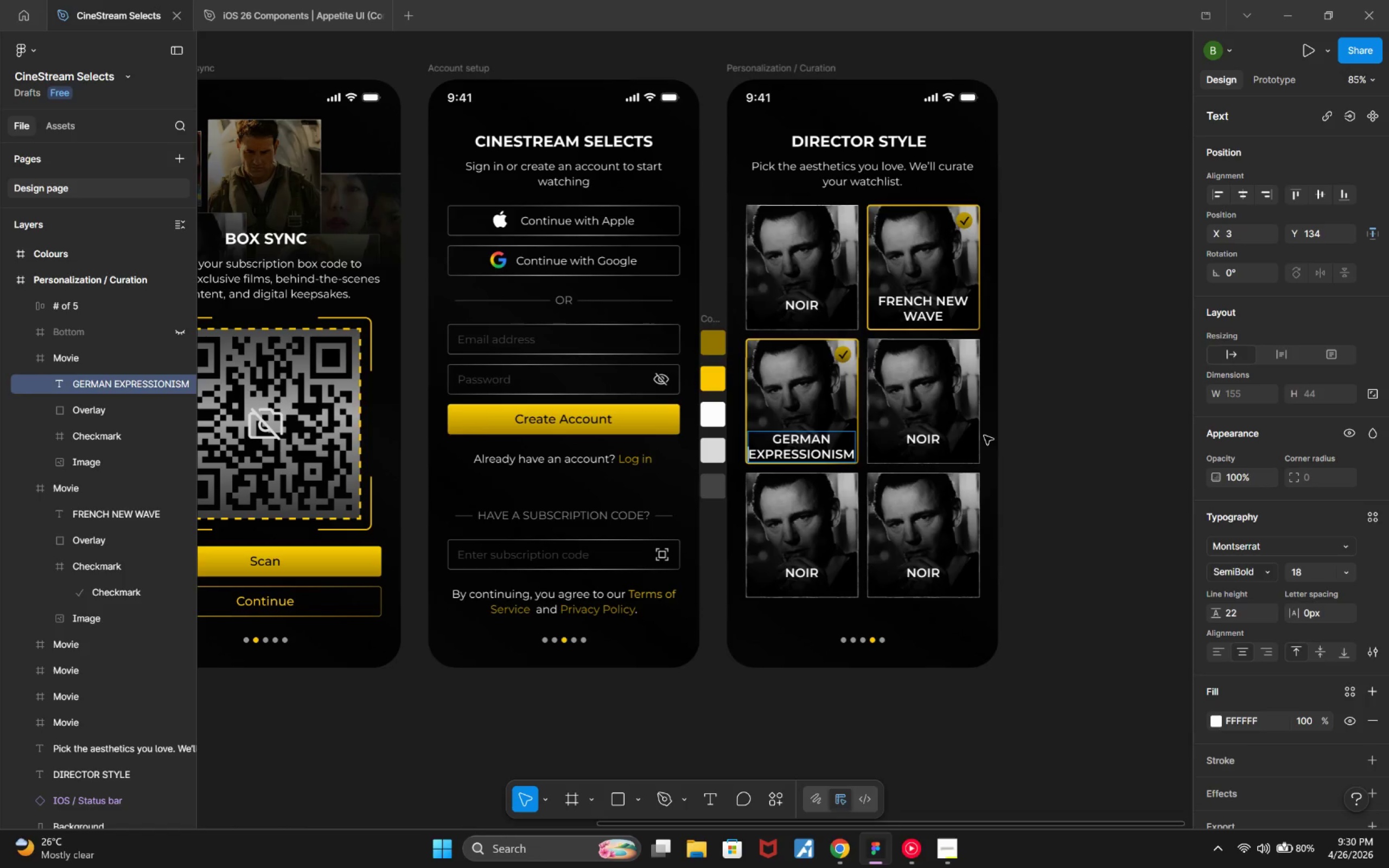 
key(Control+Z)
 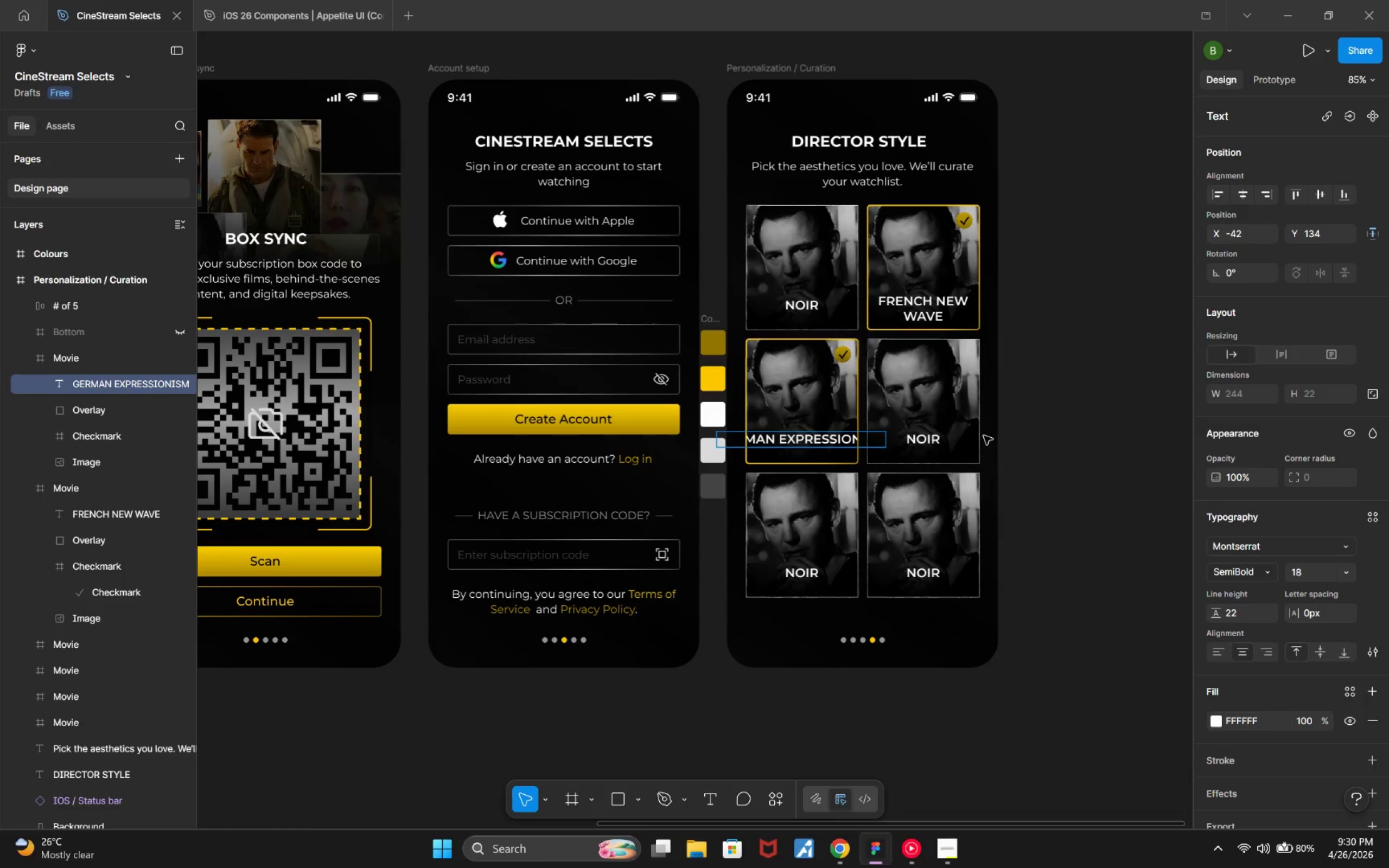 
key(Control+Z)
 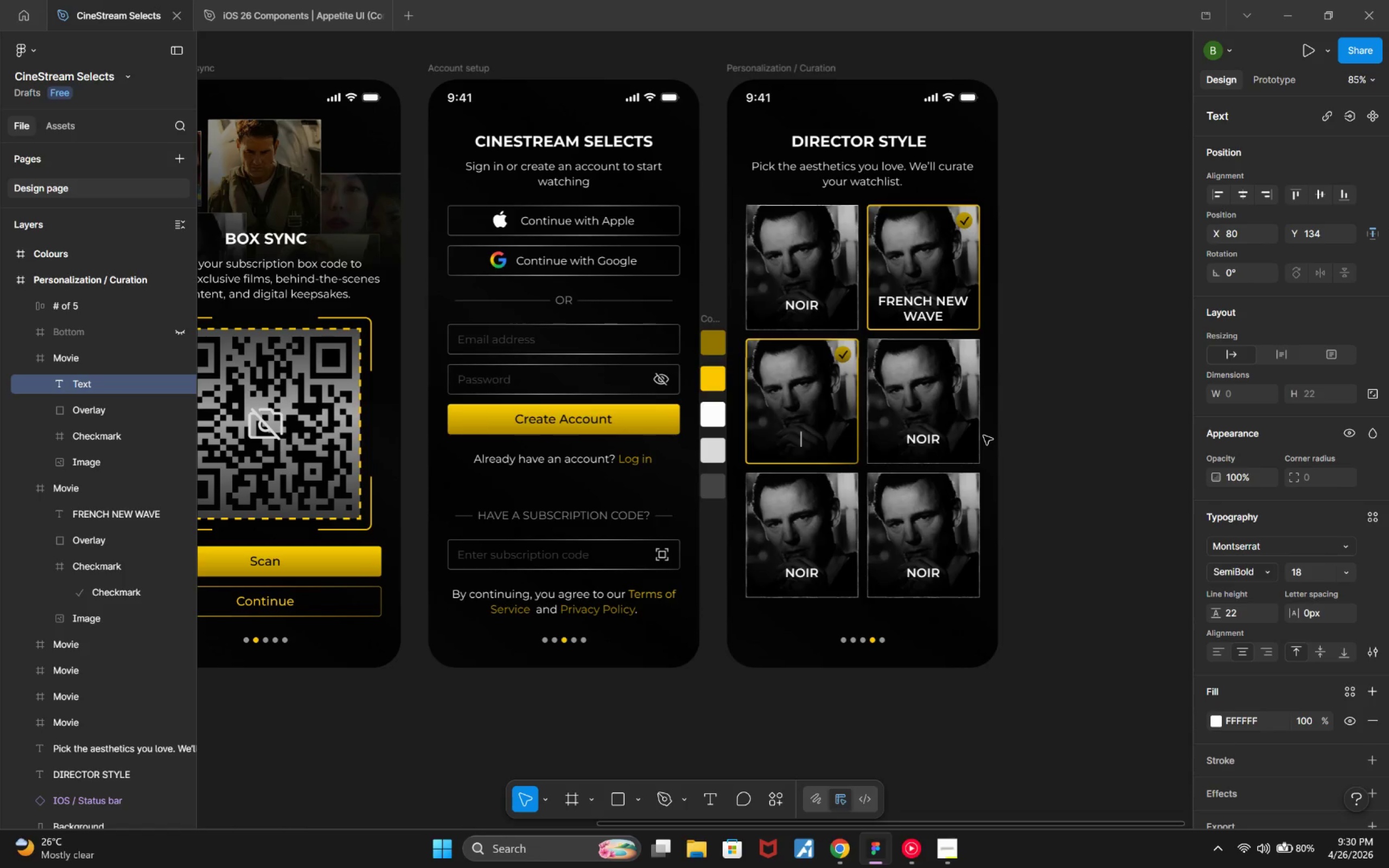 
key(Alt+Tab)
 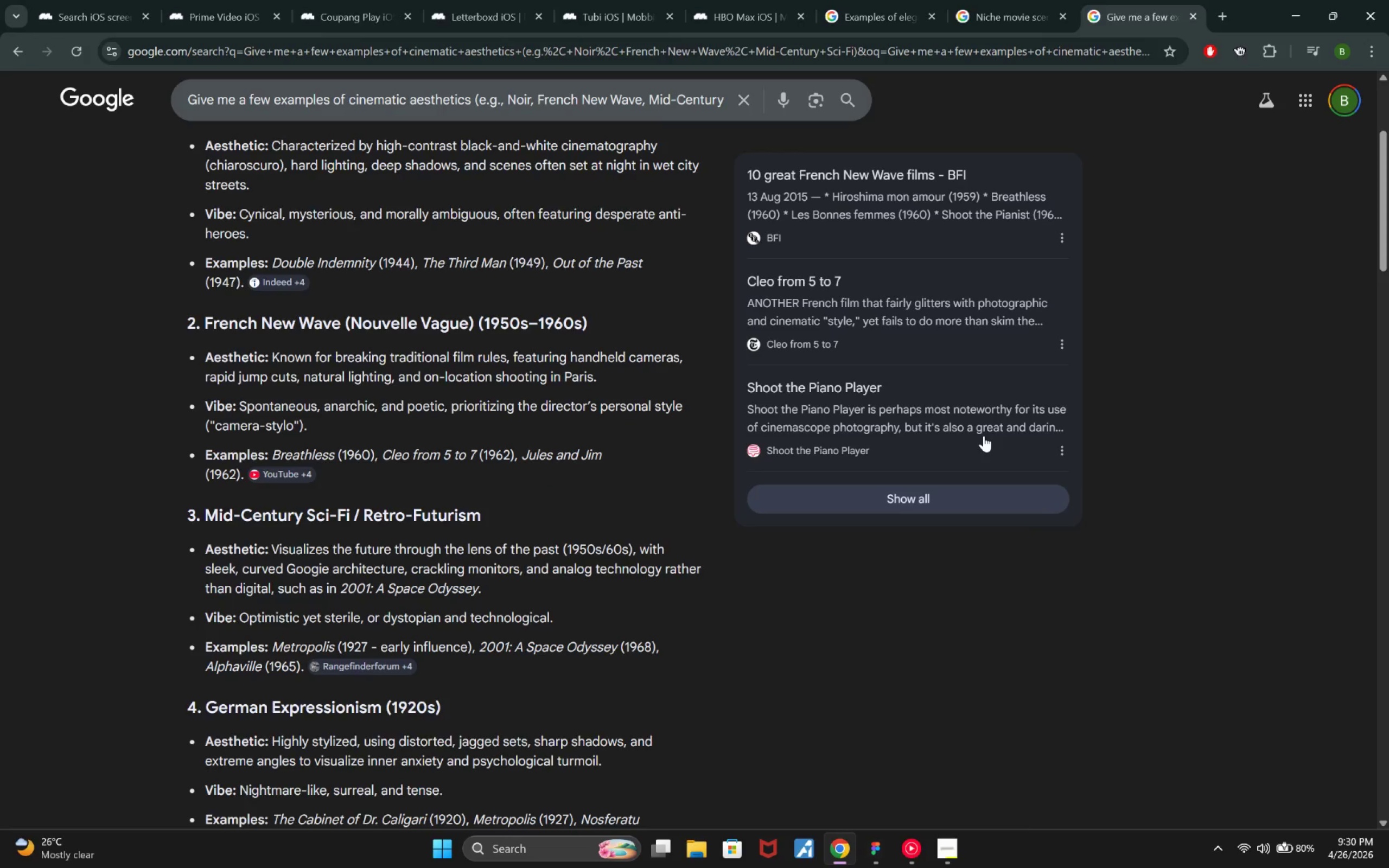 
wait(9.79)
 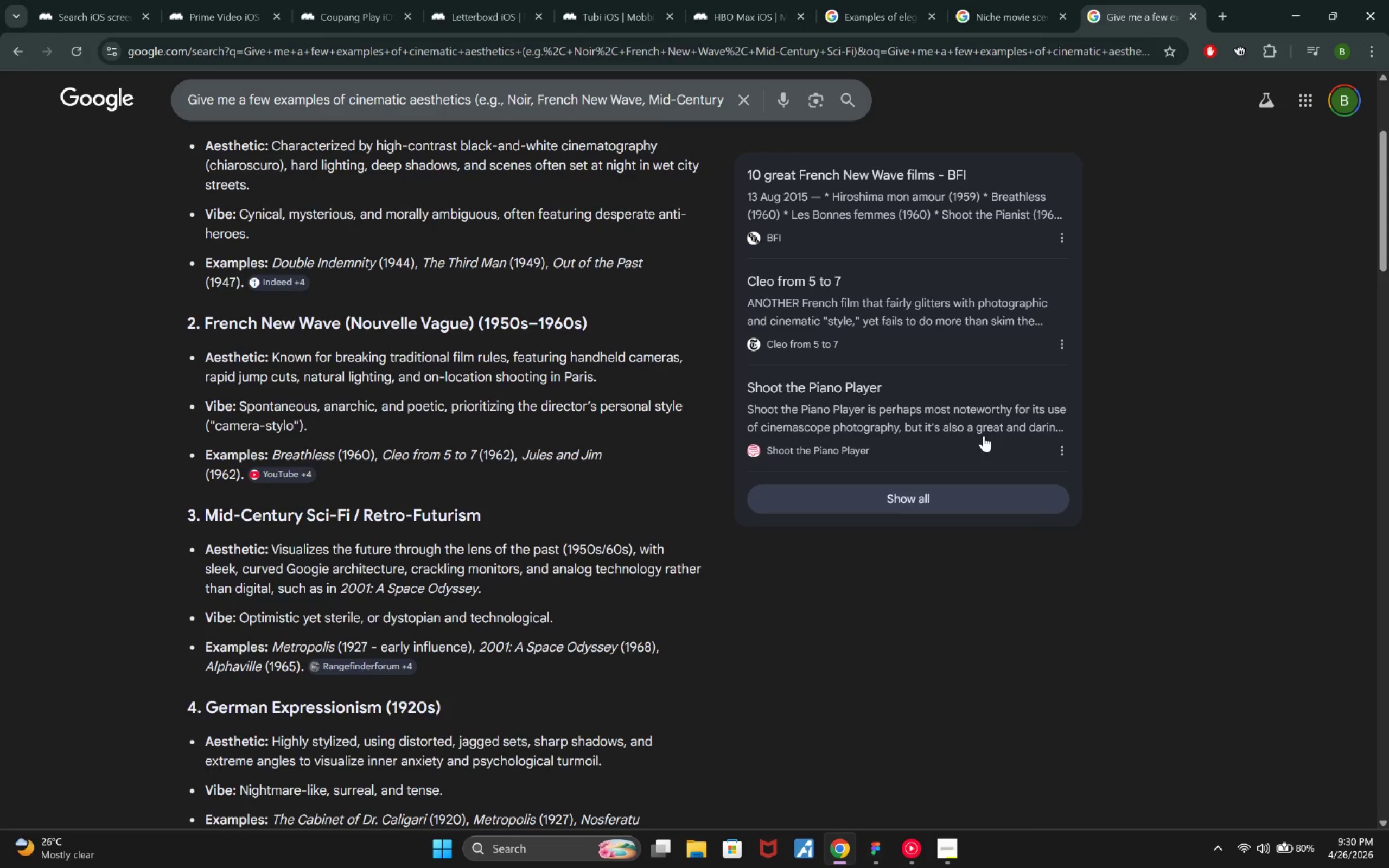 
scroll: coordinate [978, 438], scroll_direction: up, amount: 4.0
 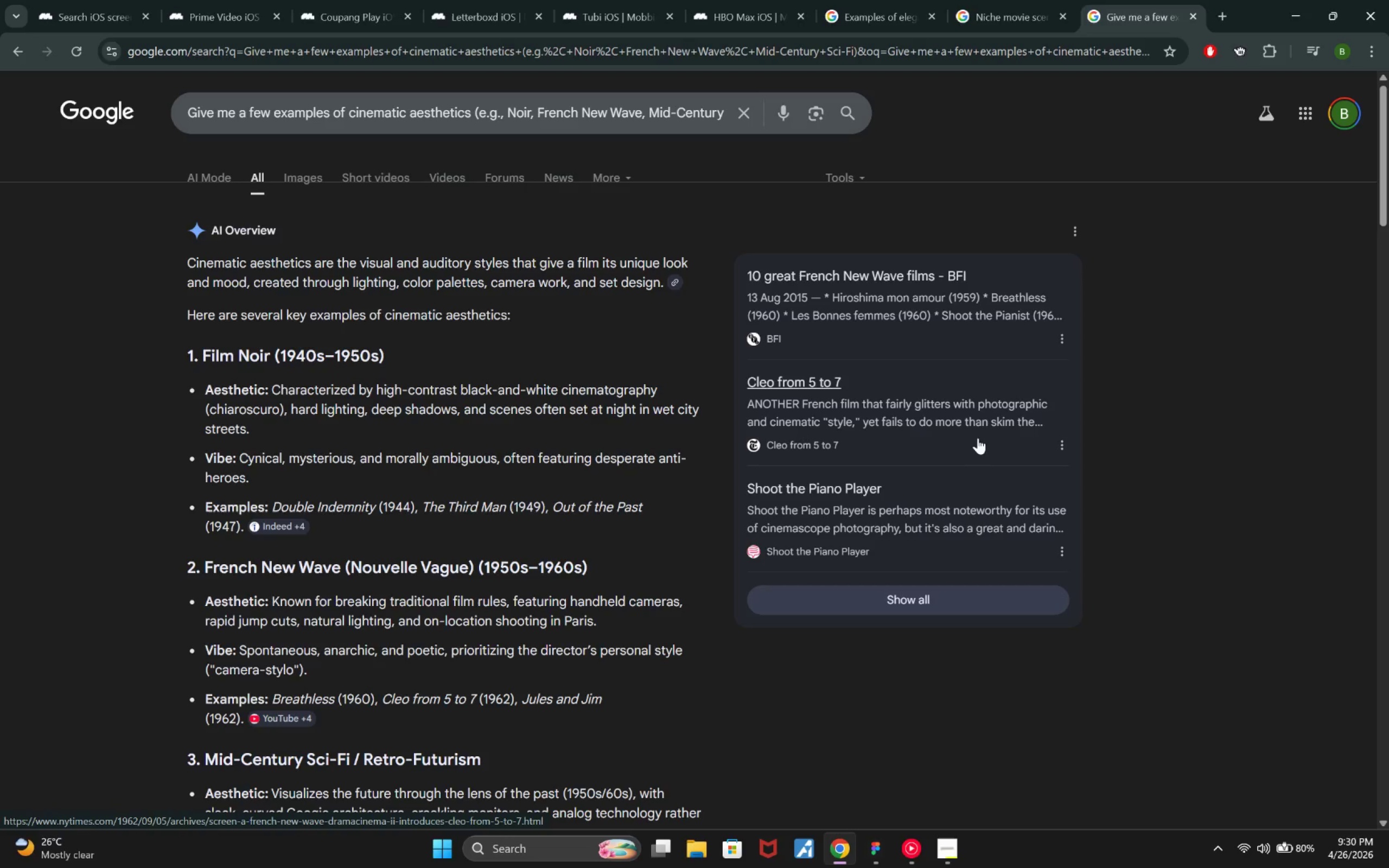 
wait(8.02)
 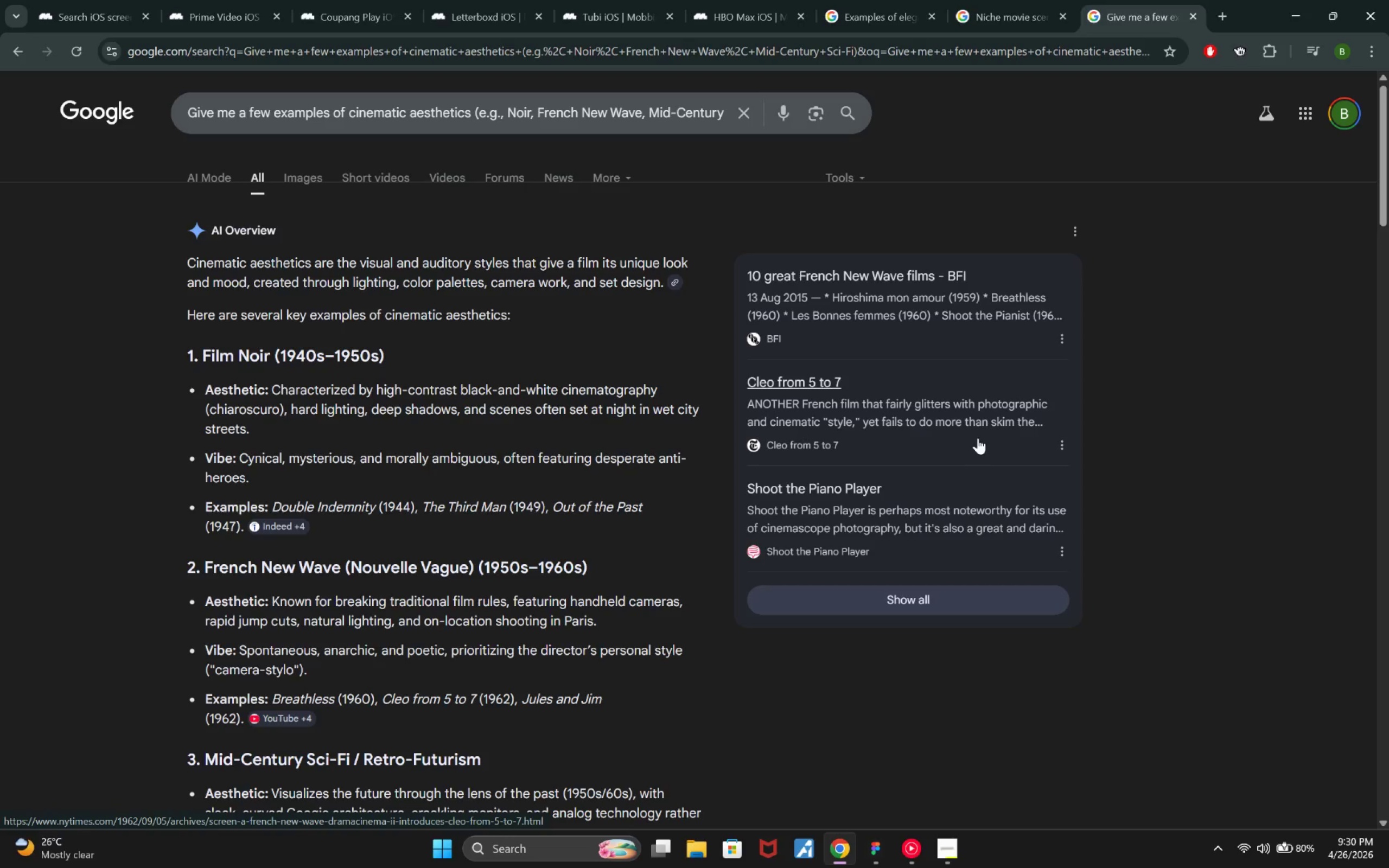 
key(Alt+Tab)
 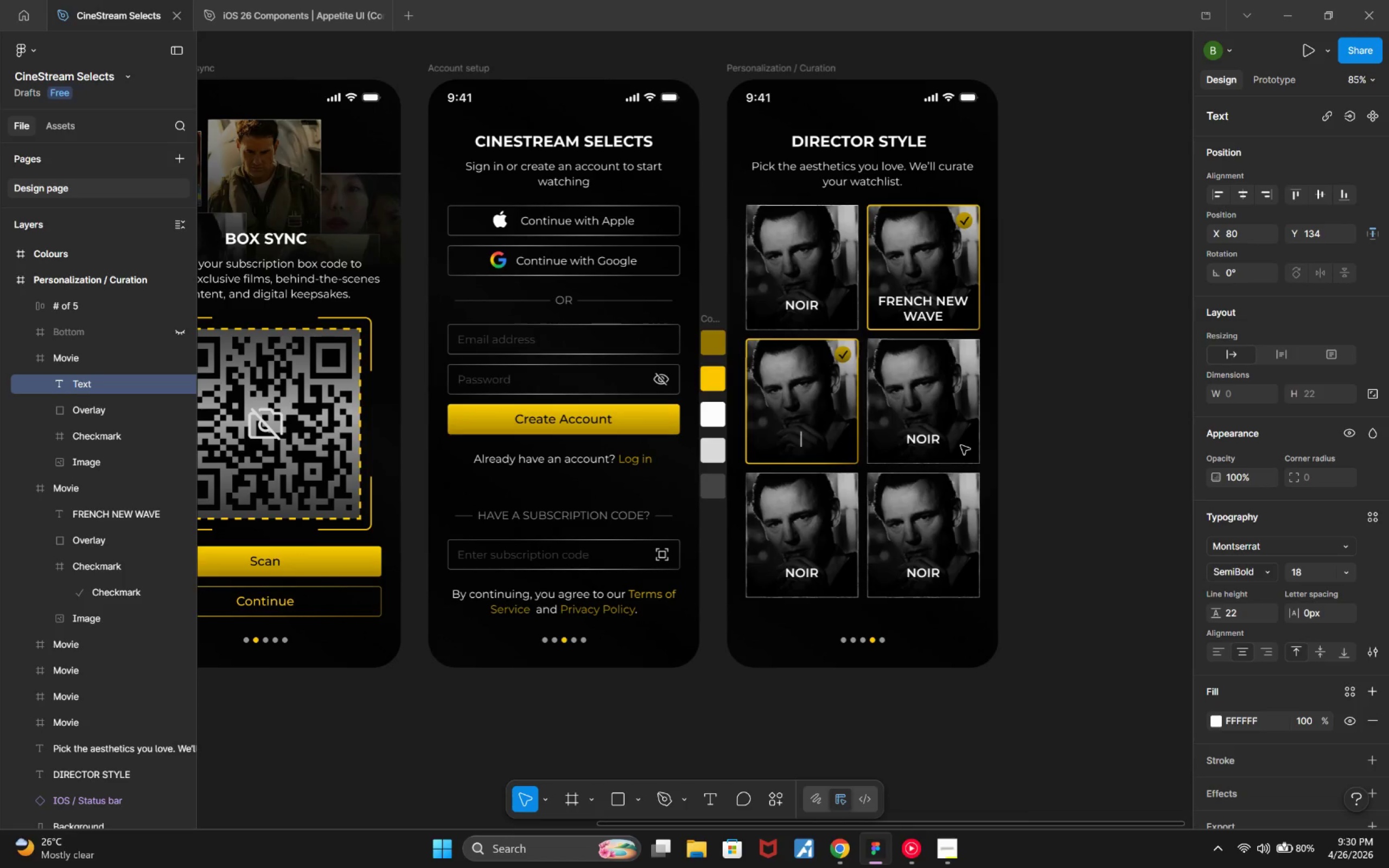 
hold_key(key=ShiftLeft, duration=0.34)
 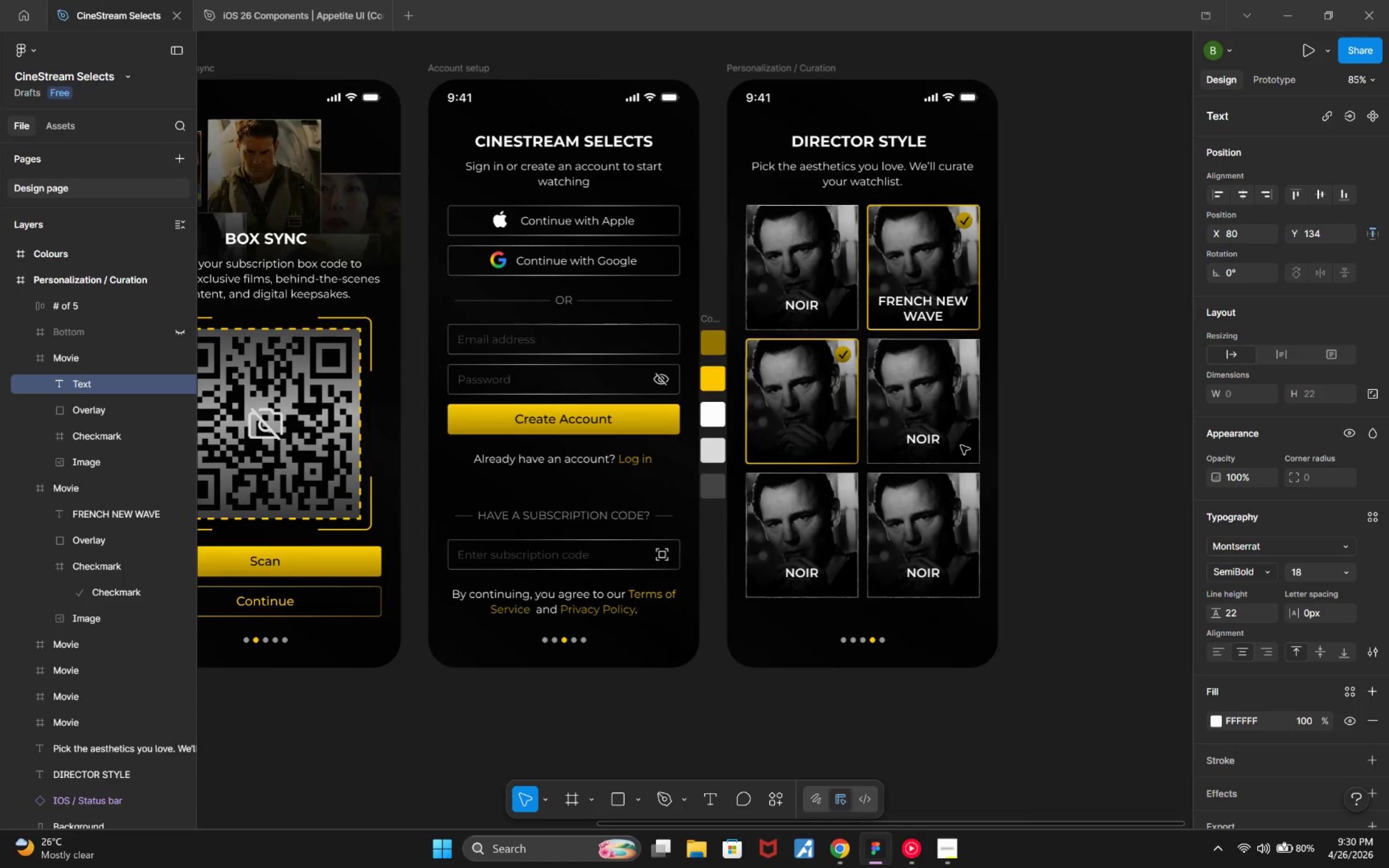 
type(mid-century)
 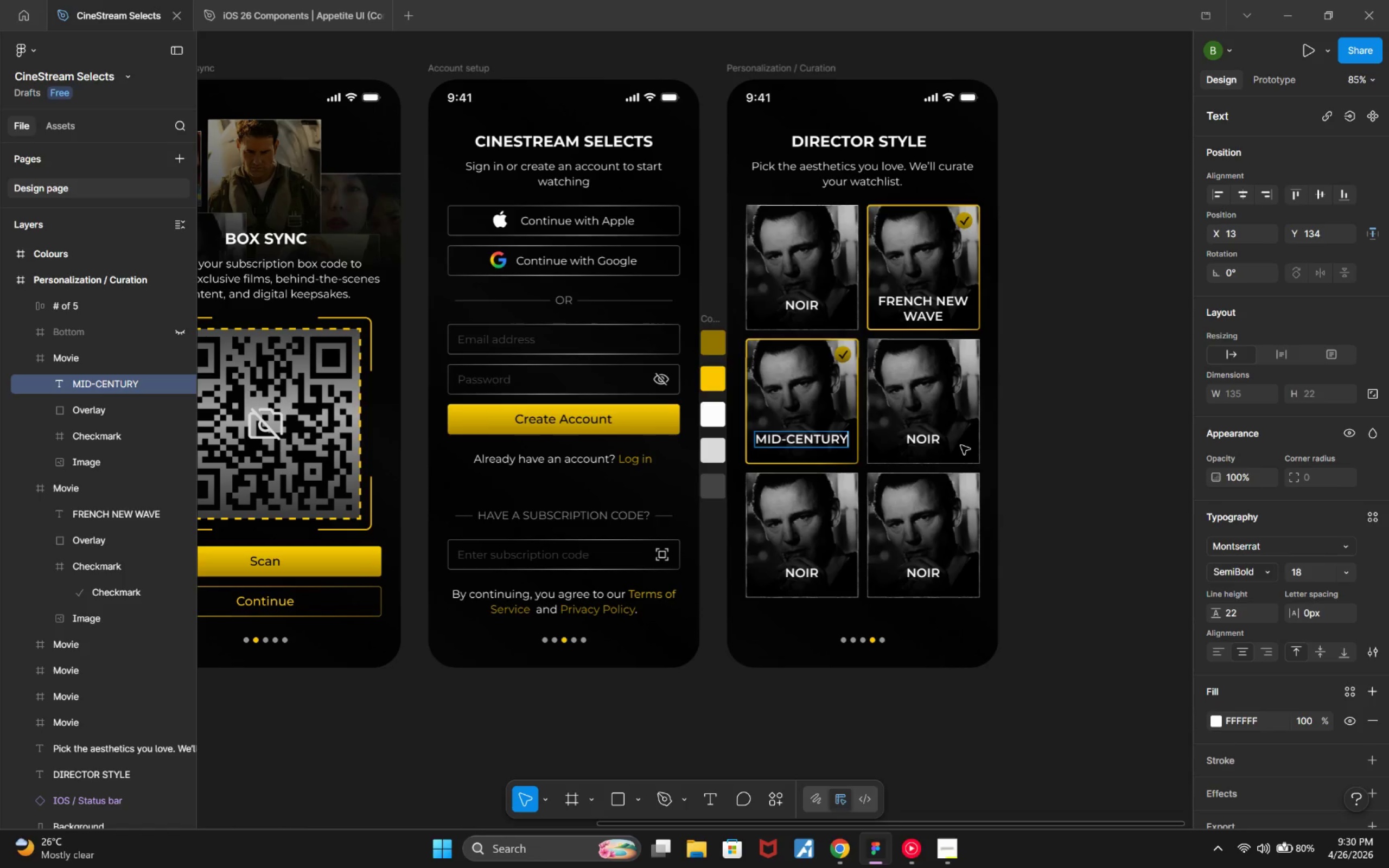 
key(Enter)
 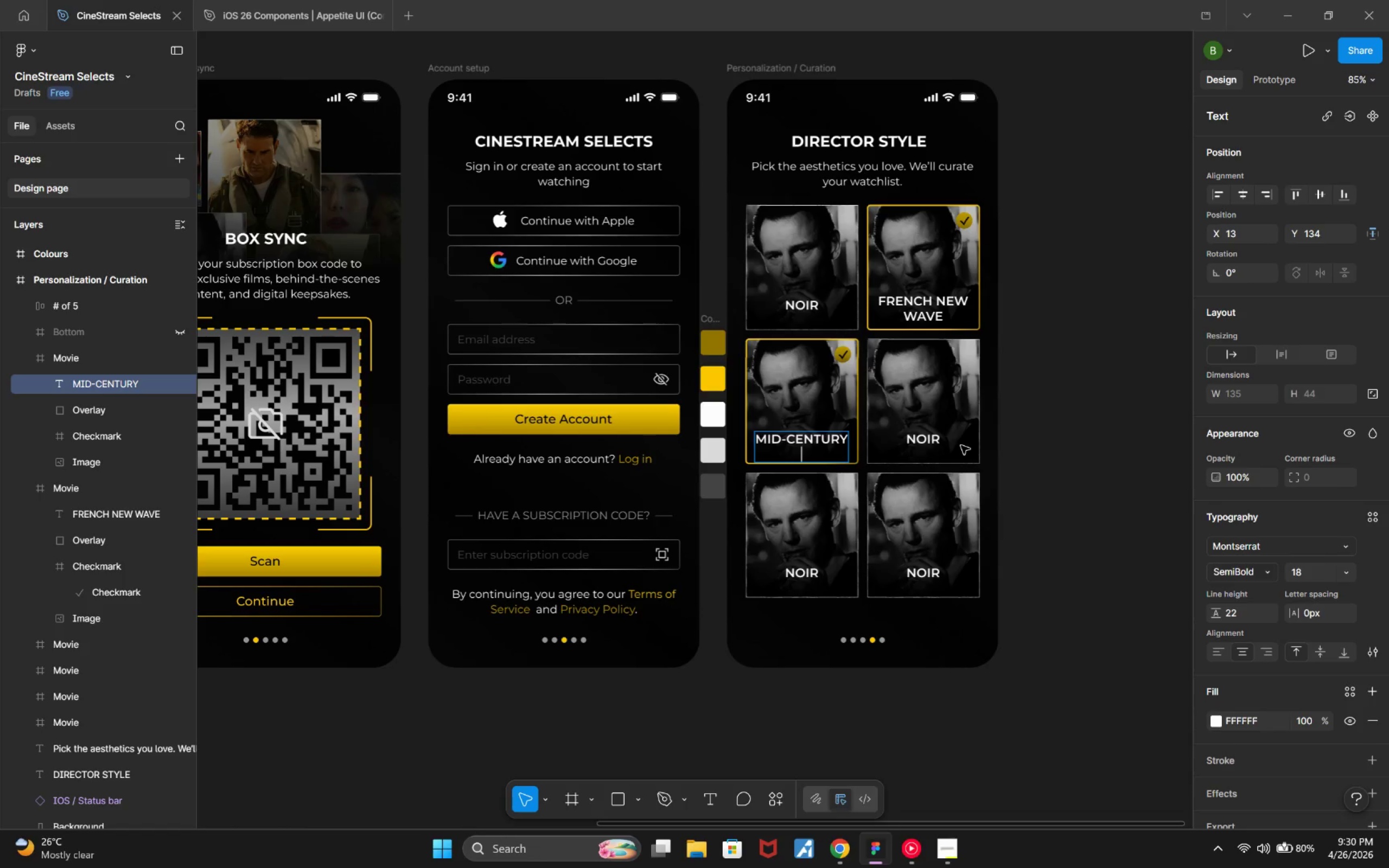 
type(sci-fi)
 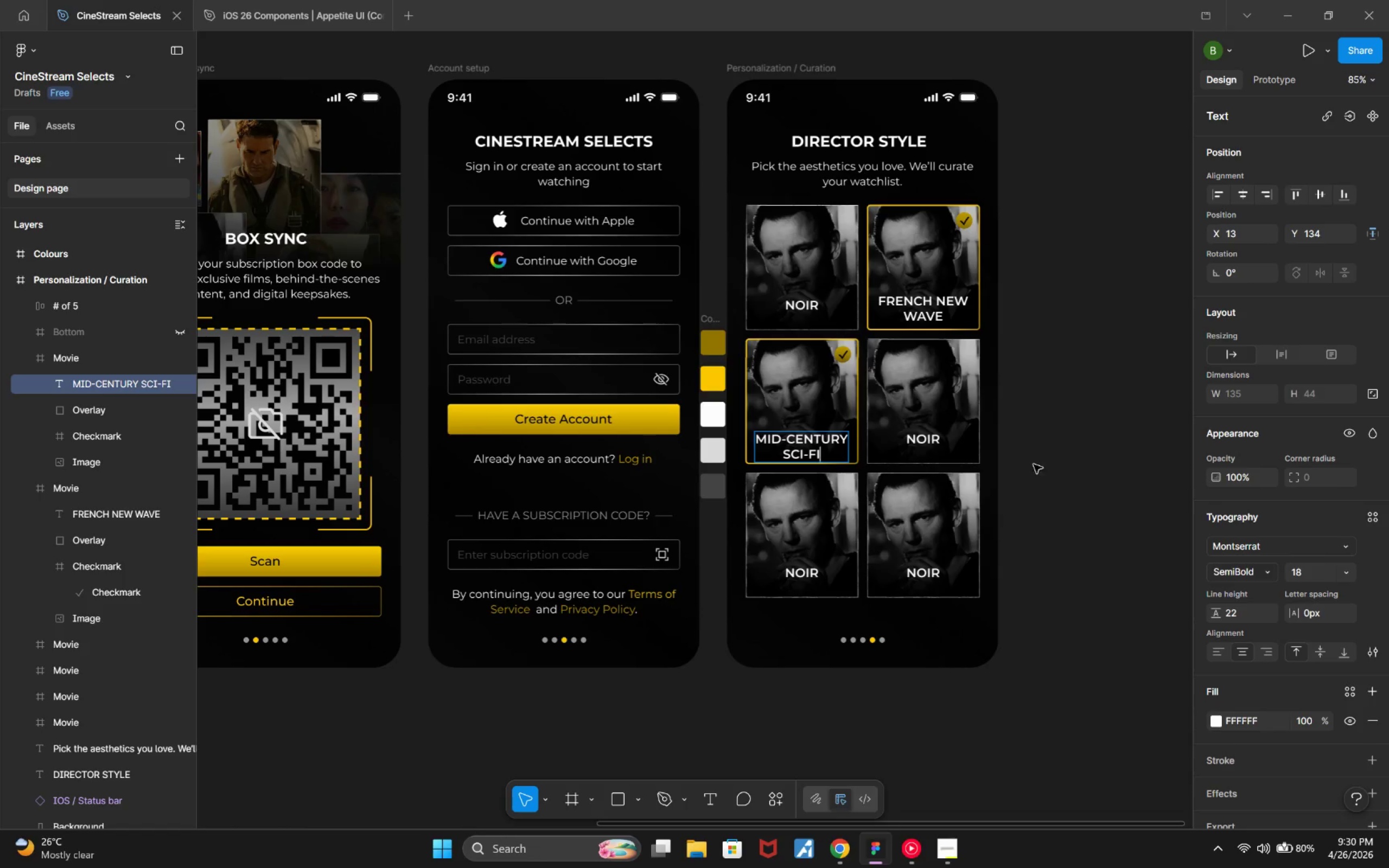 
left_click([1045, 464])
 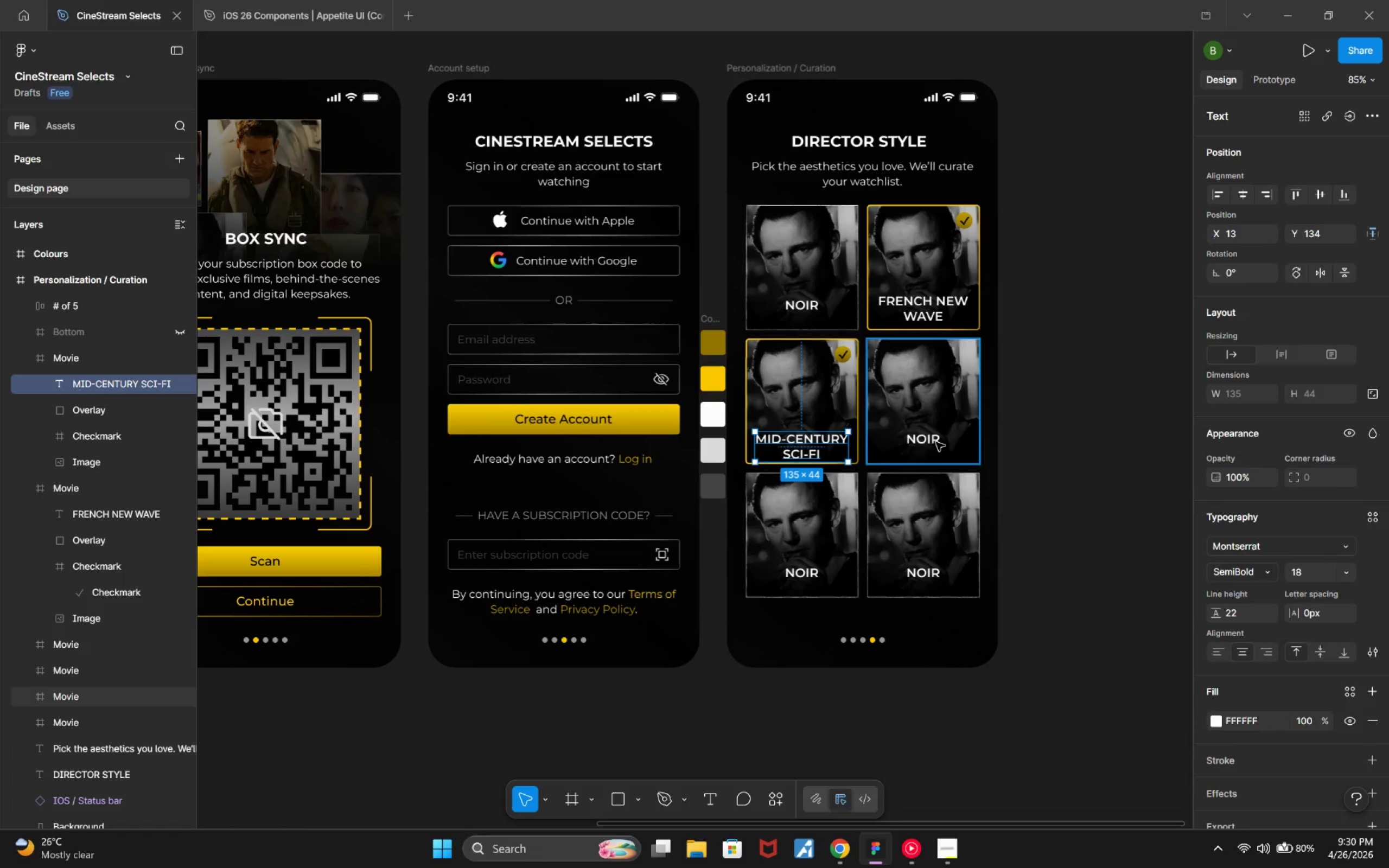 
double_click([936, 442])
 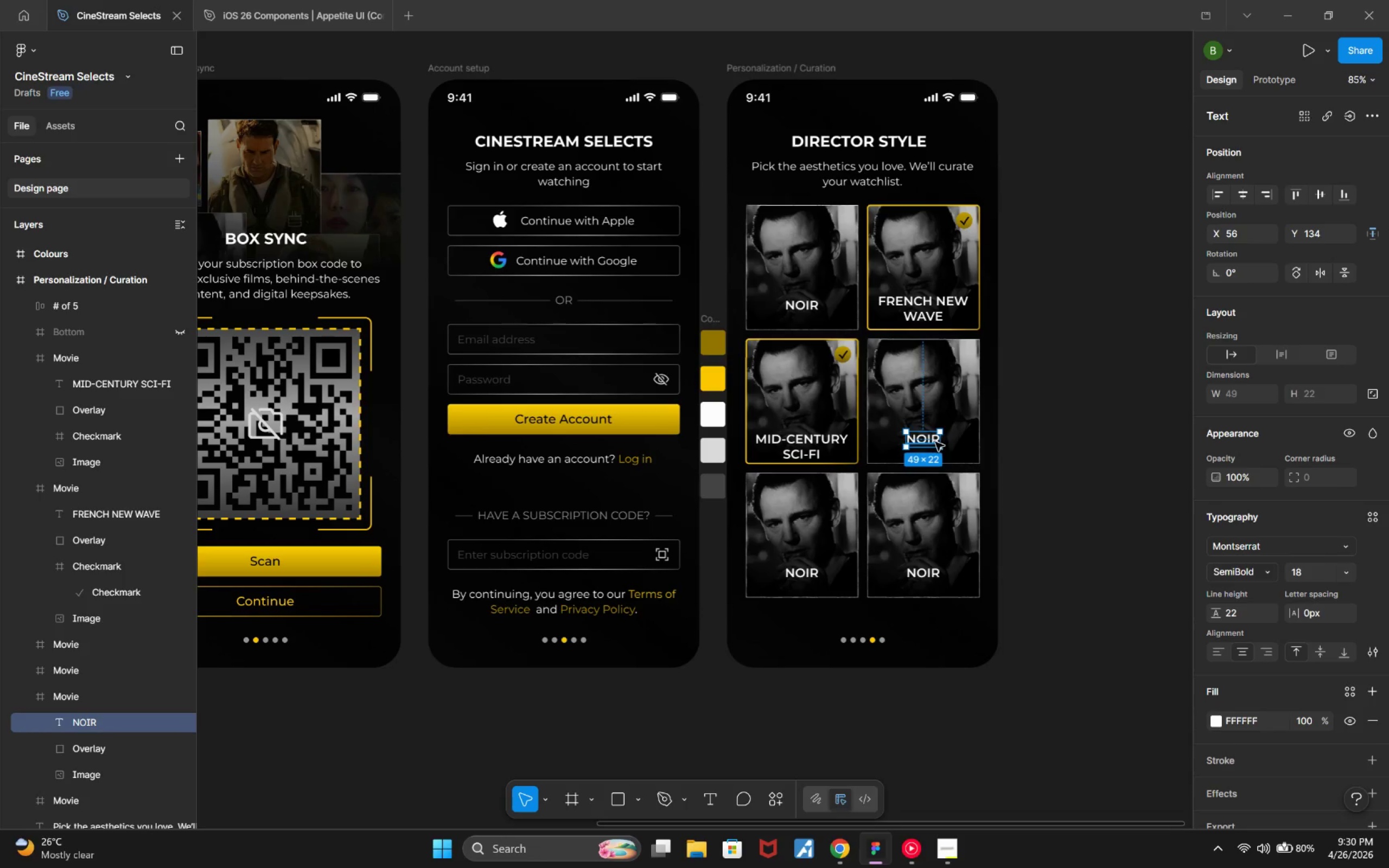 
key(Alt+Tab)
 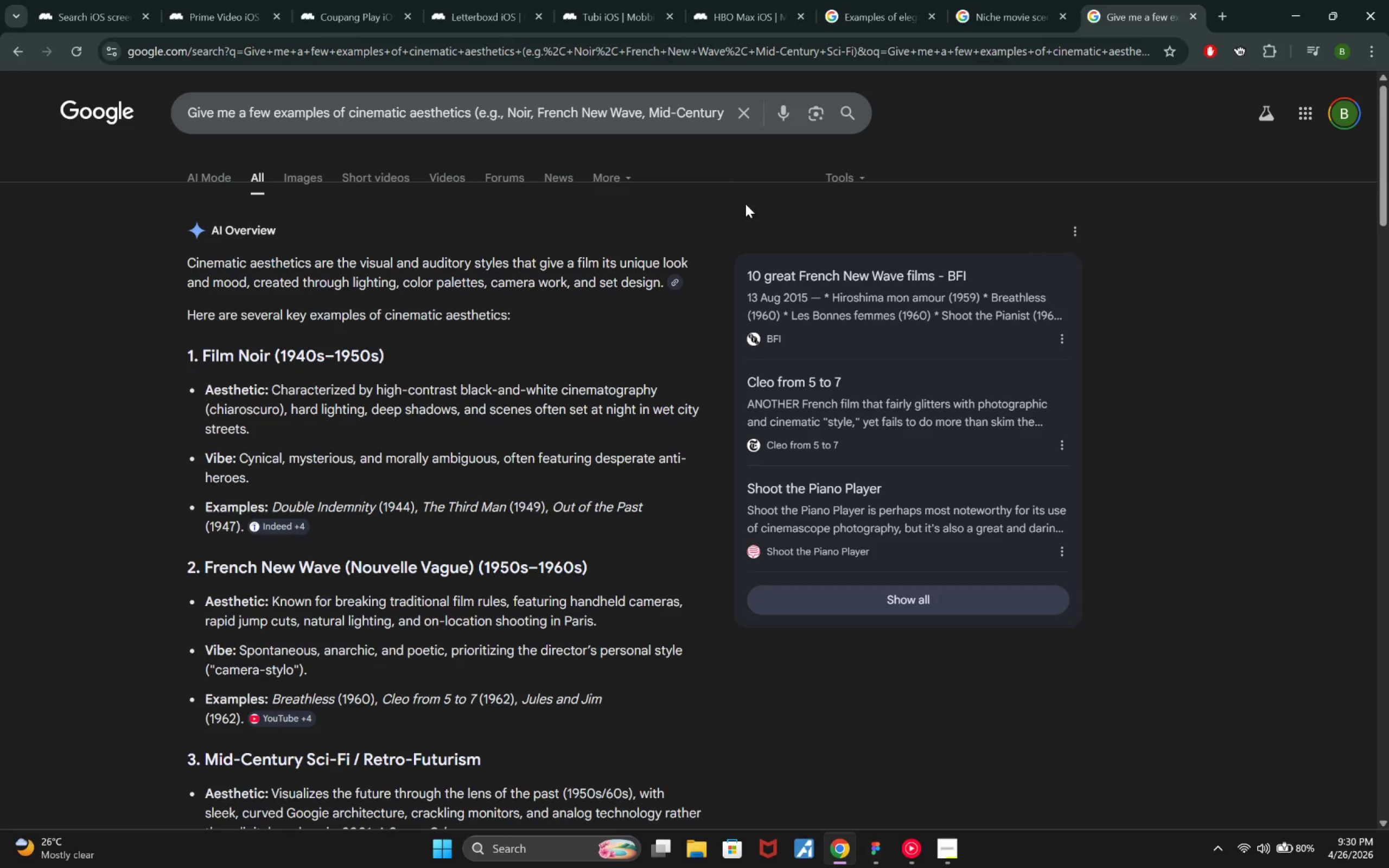 
left_click_drag(start_coordinate=[687, 118], to_coordinate=[571, 128])
 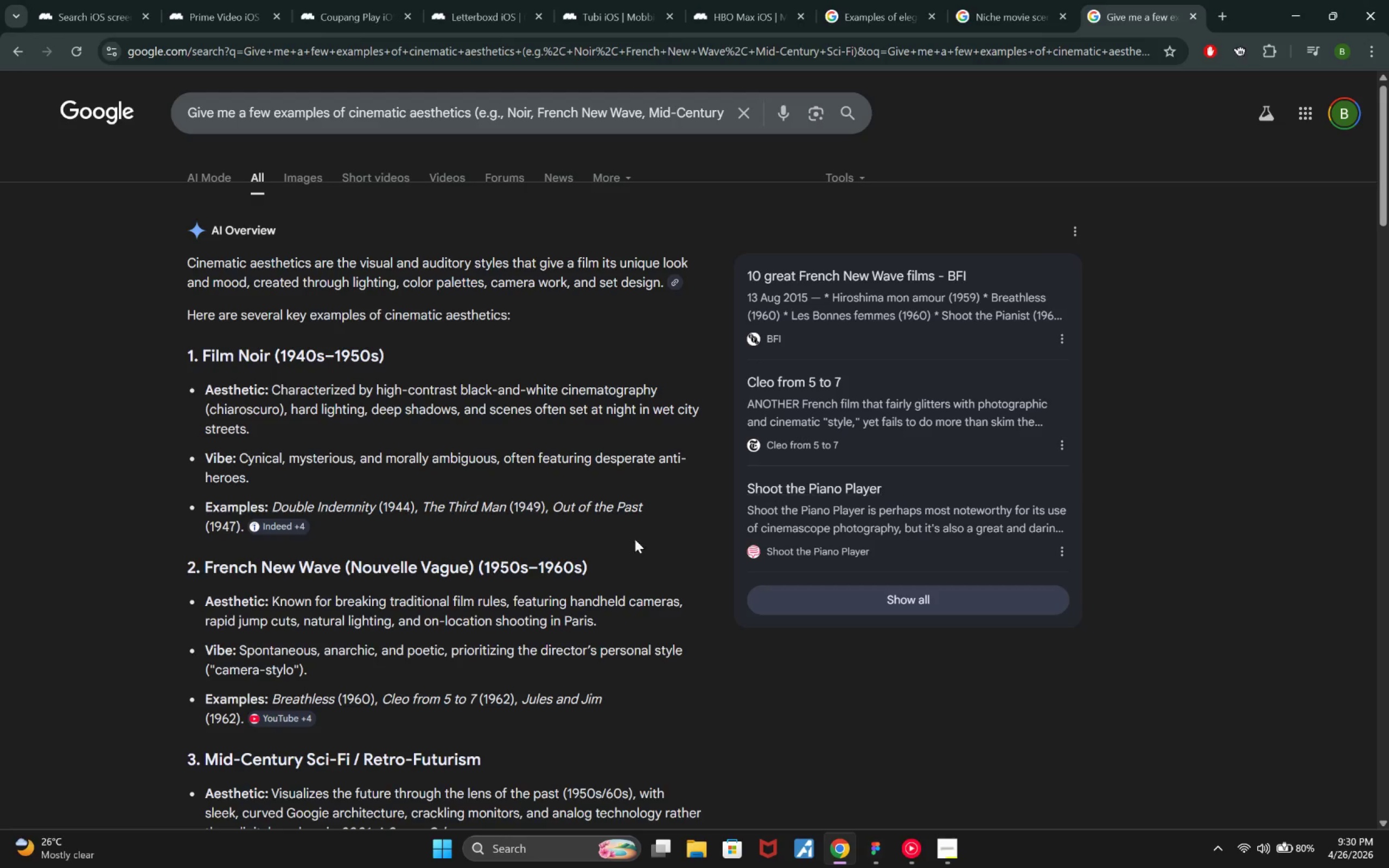 
scroll: coordinate [617, 550], scroll_direction: down, amount: 6.0
 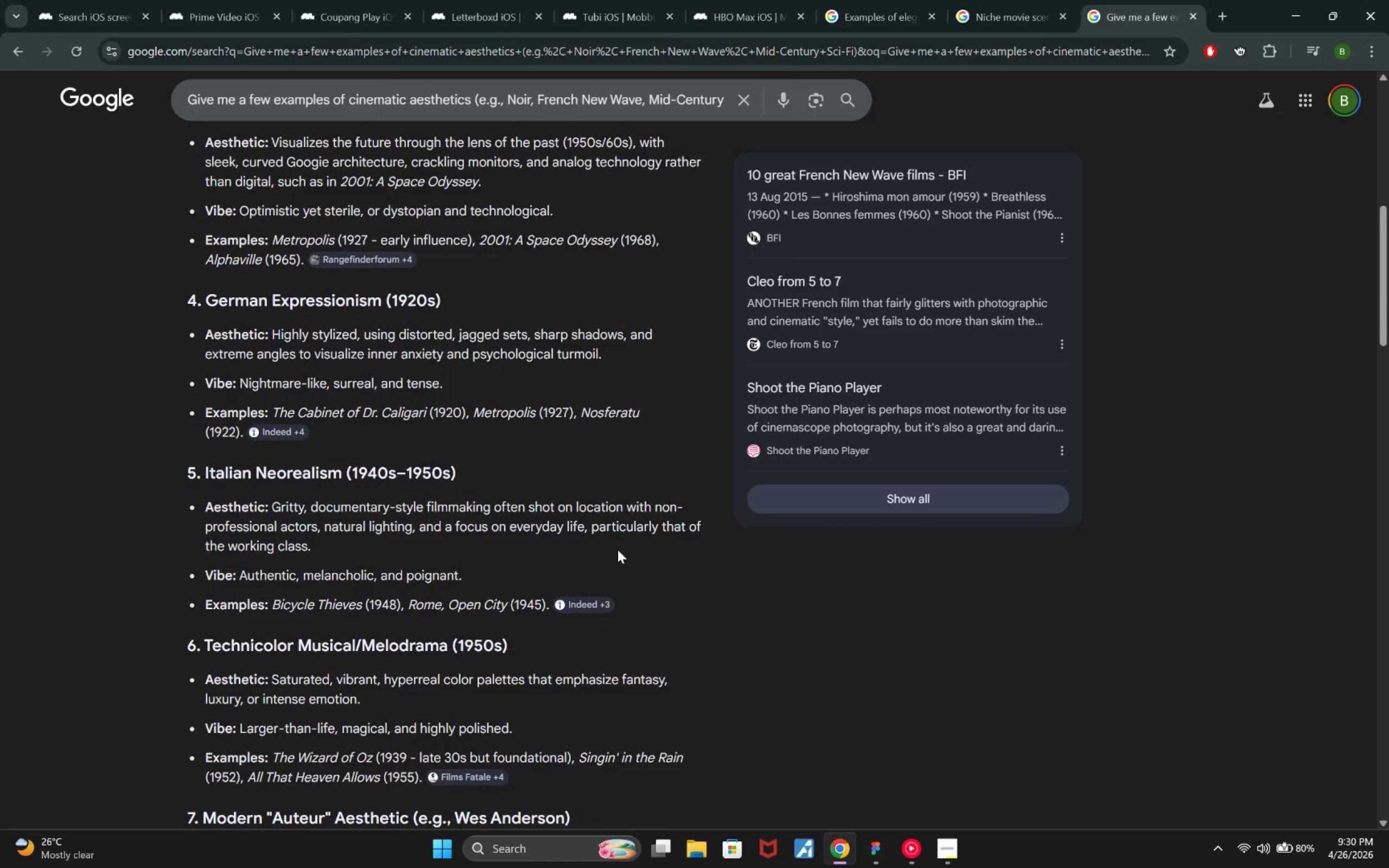 
key(Alt+Tab)
 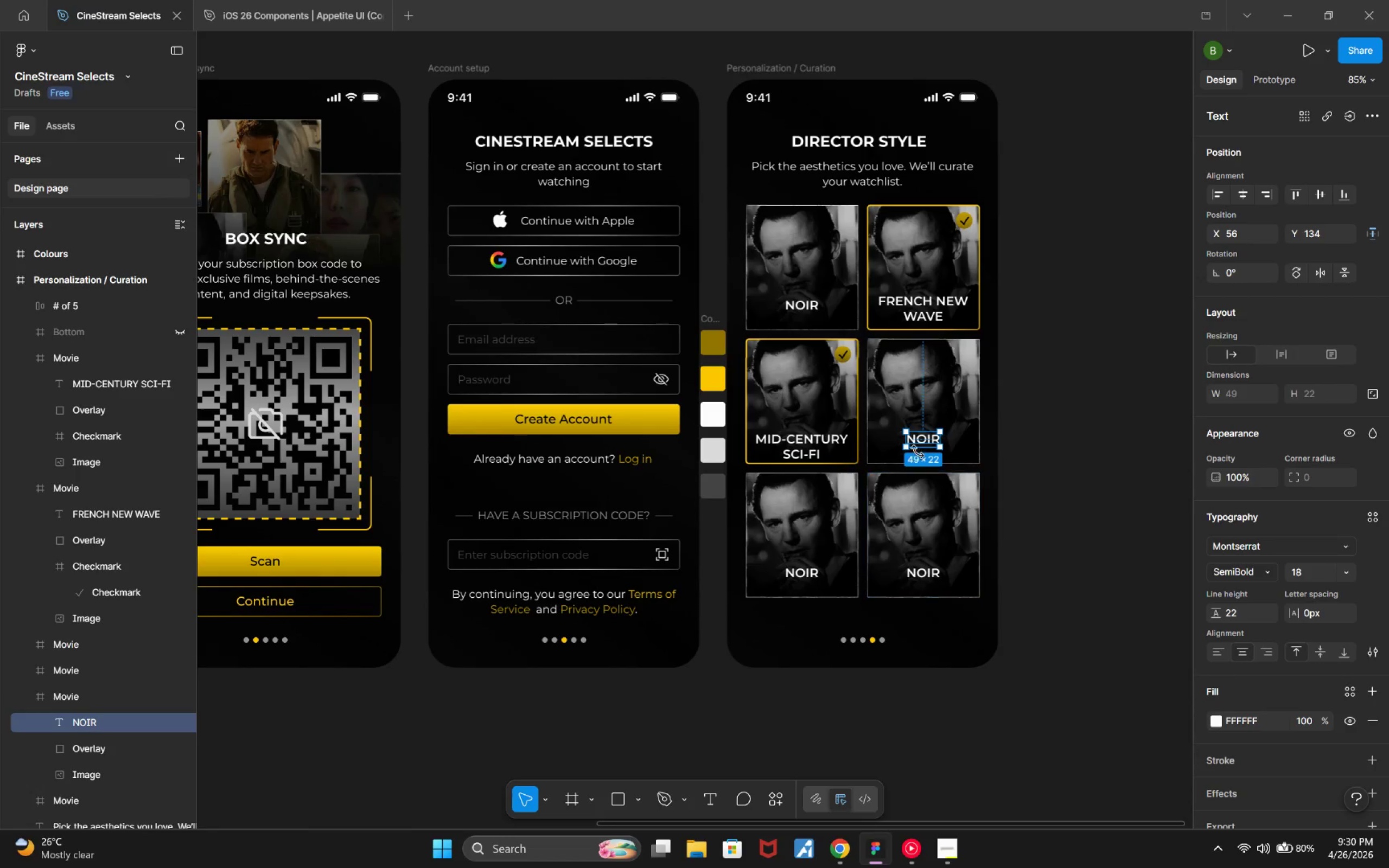 
hold_key(key=Enter, duration=0.4)
 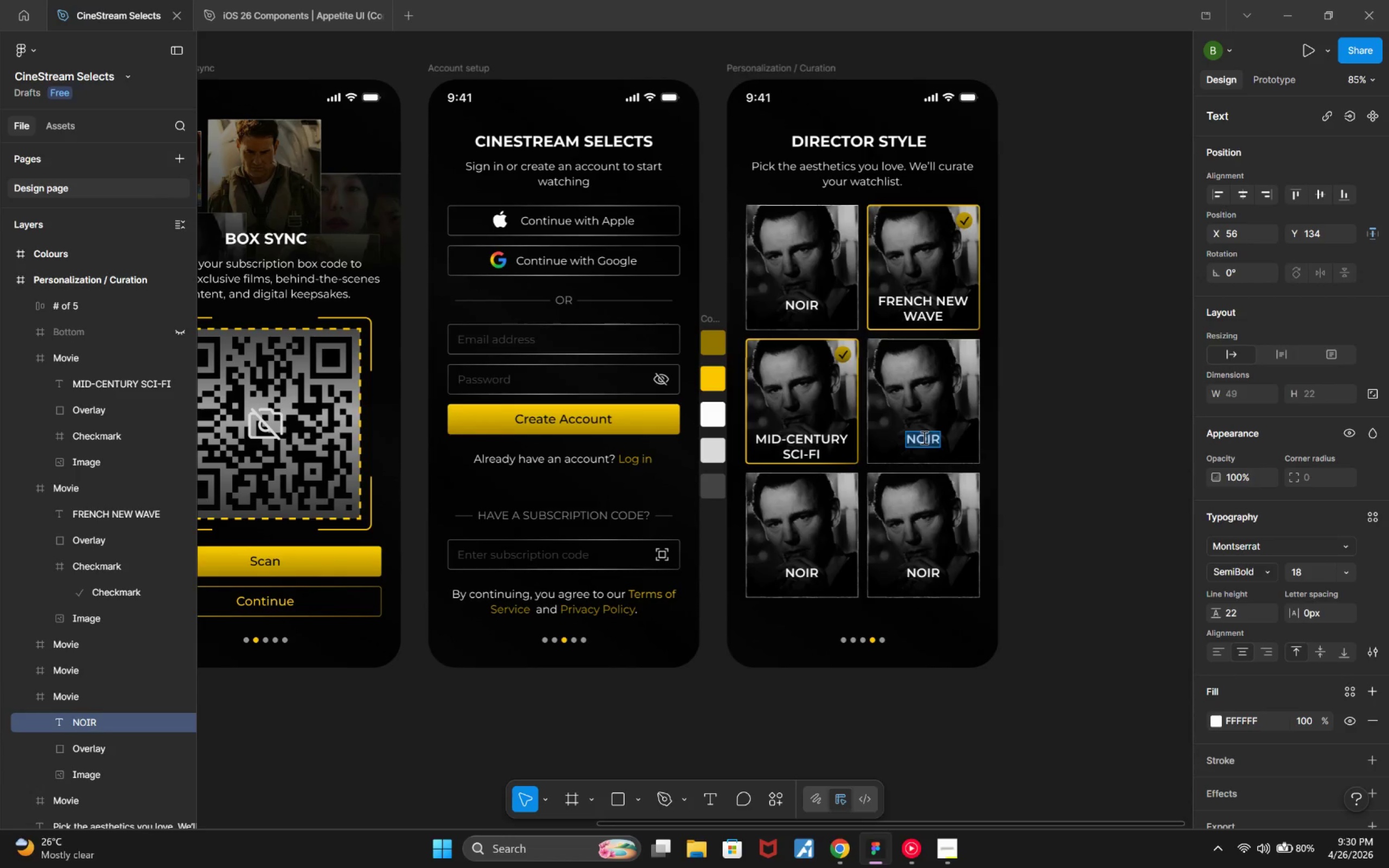 
key(Enter)
 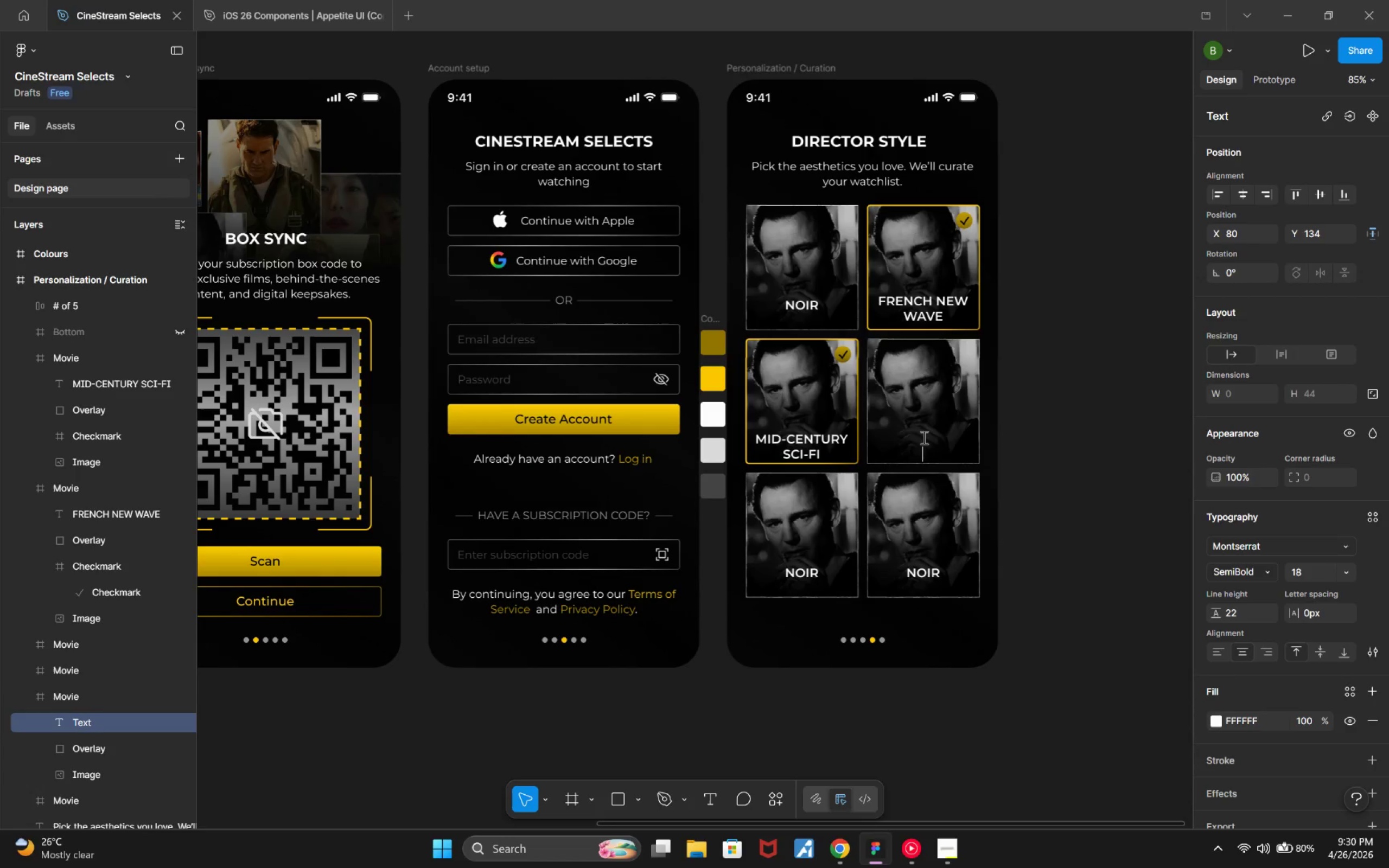 
type(italiian)
key(Backspace)
key(Backspace)
key(Backspace)
key(Backspace)
key(Backspace)
key(Backspace)
key(Backspace)
key(Backspace)
type(italian)
 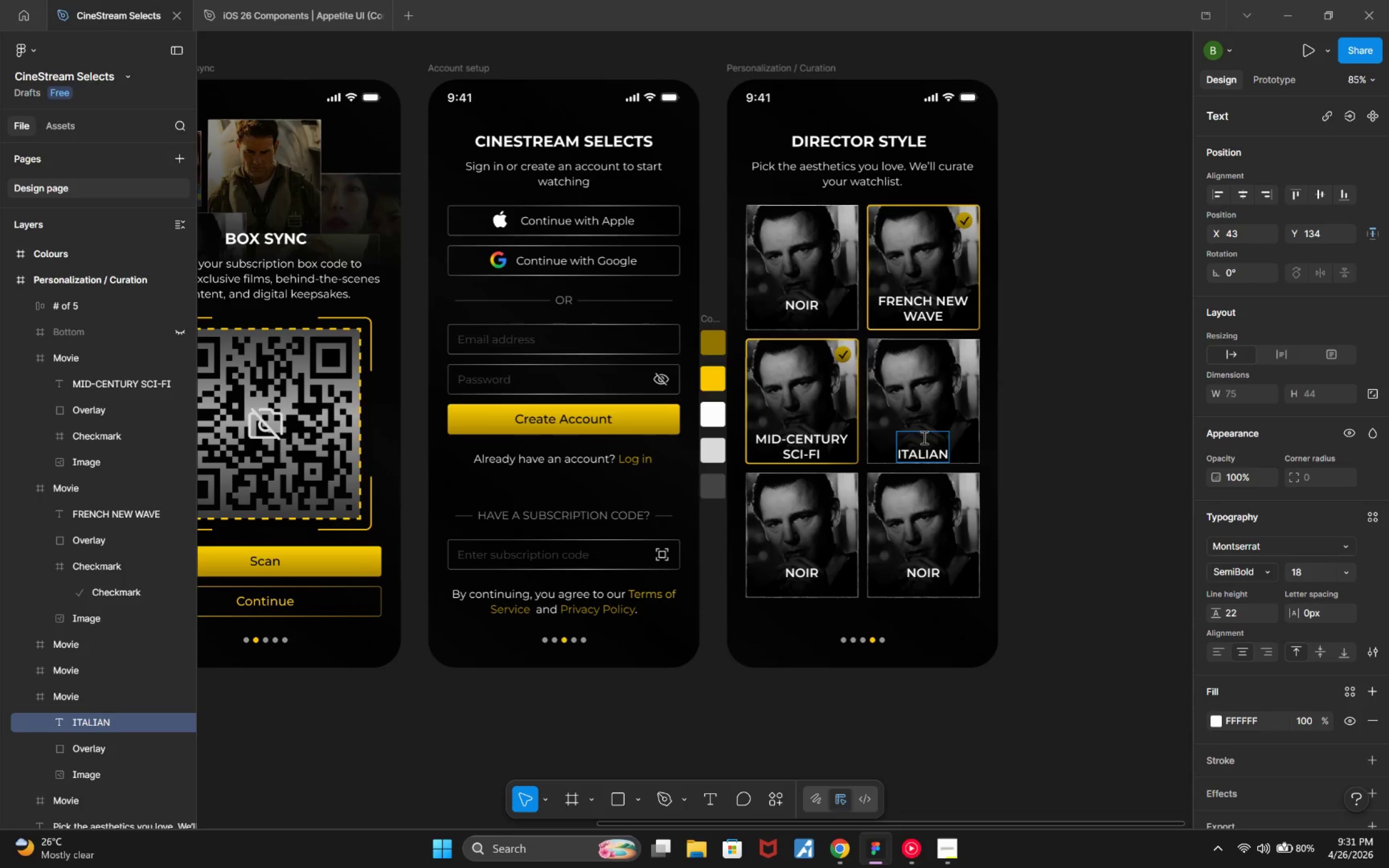 
key(Enter)
 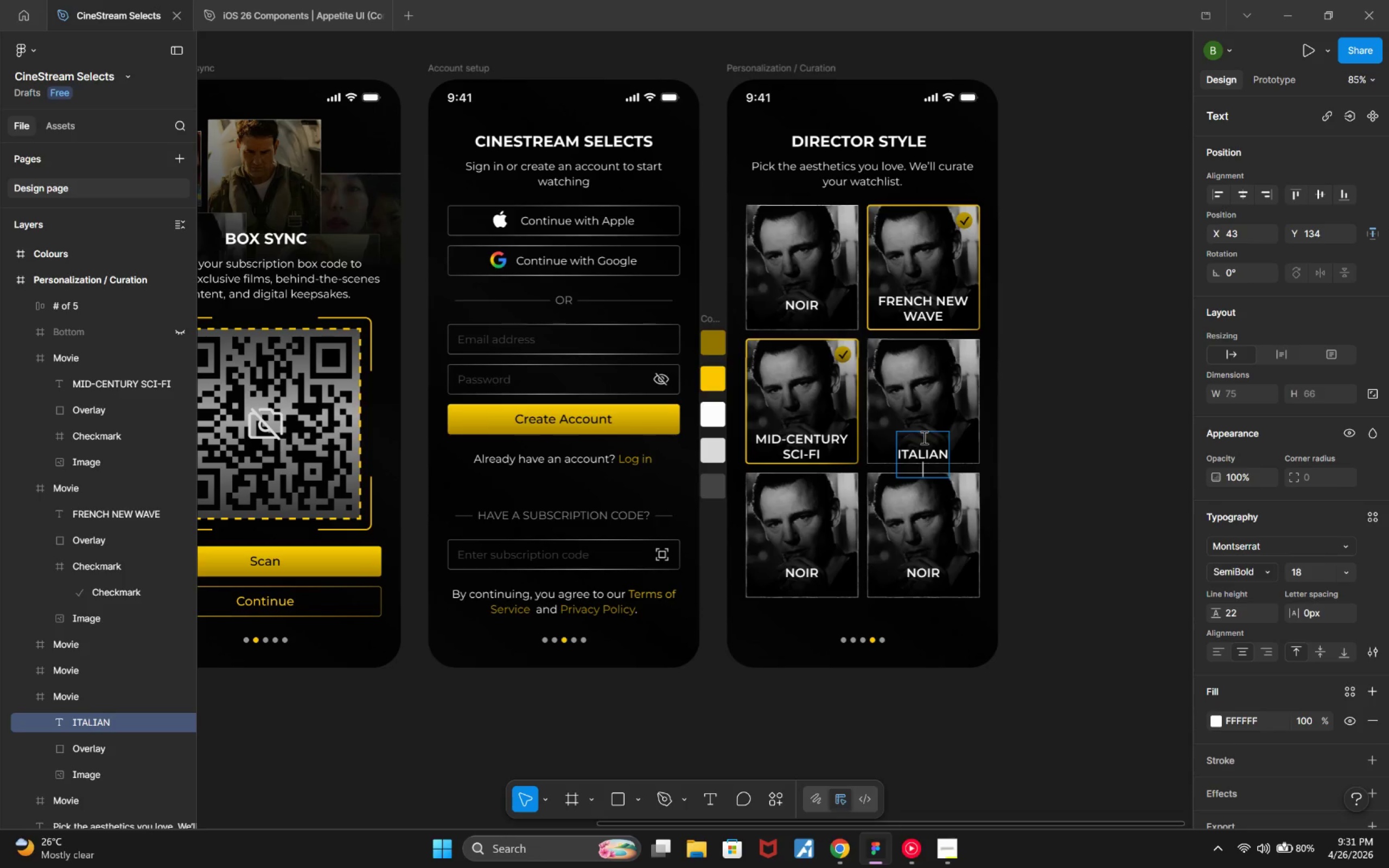 
key(N)
 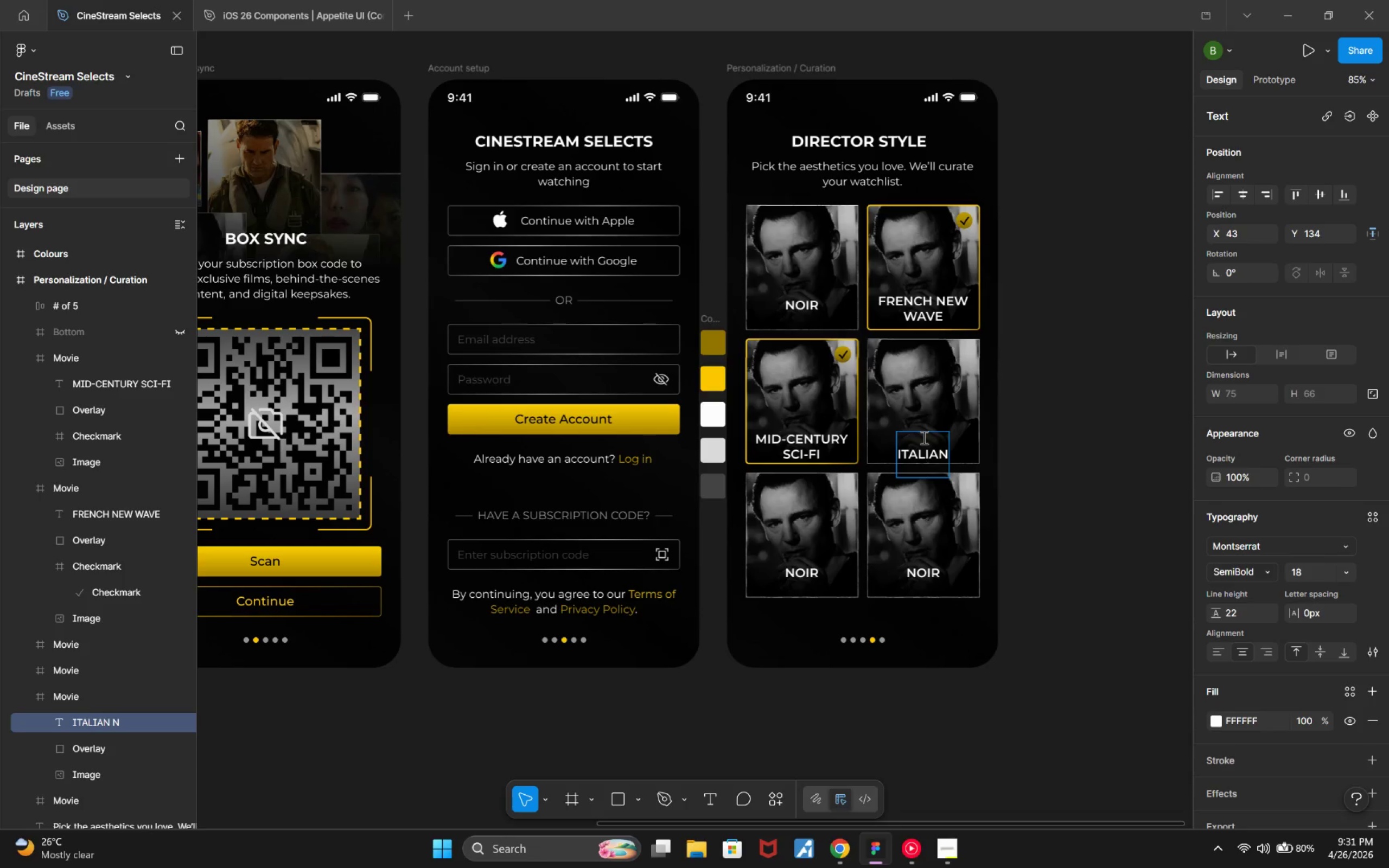 
key(Control+Z)
 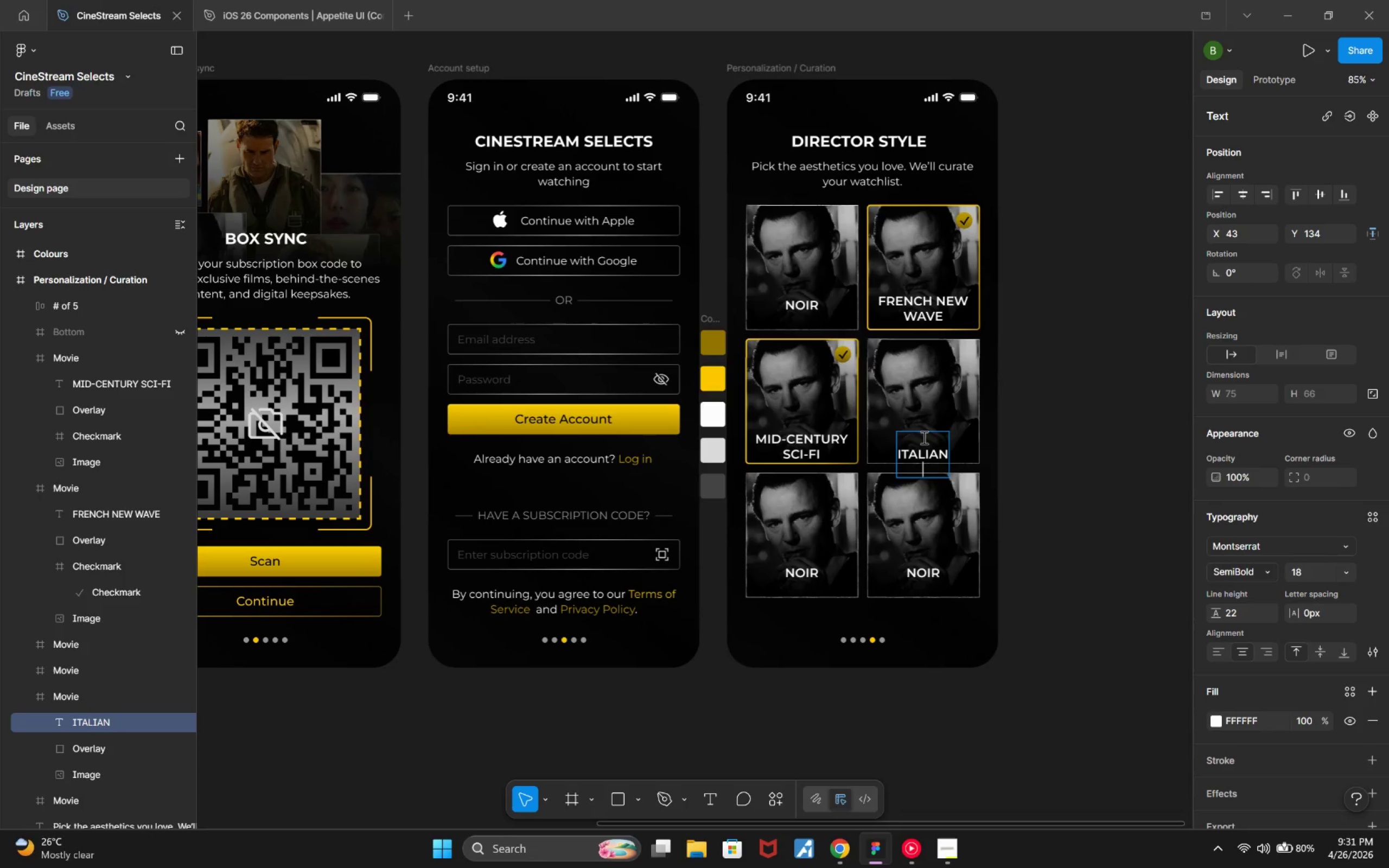 
key(Control+Z)
 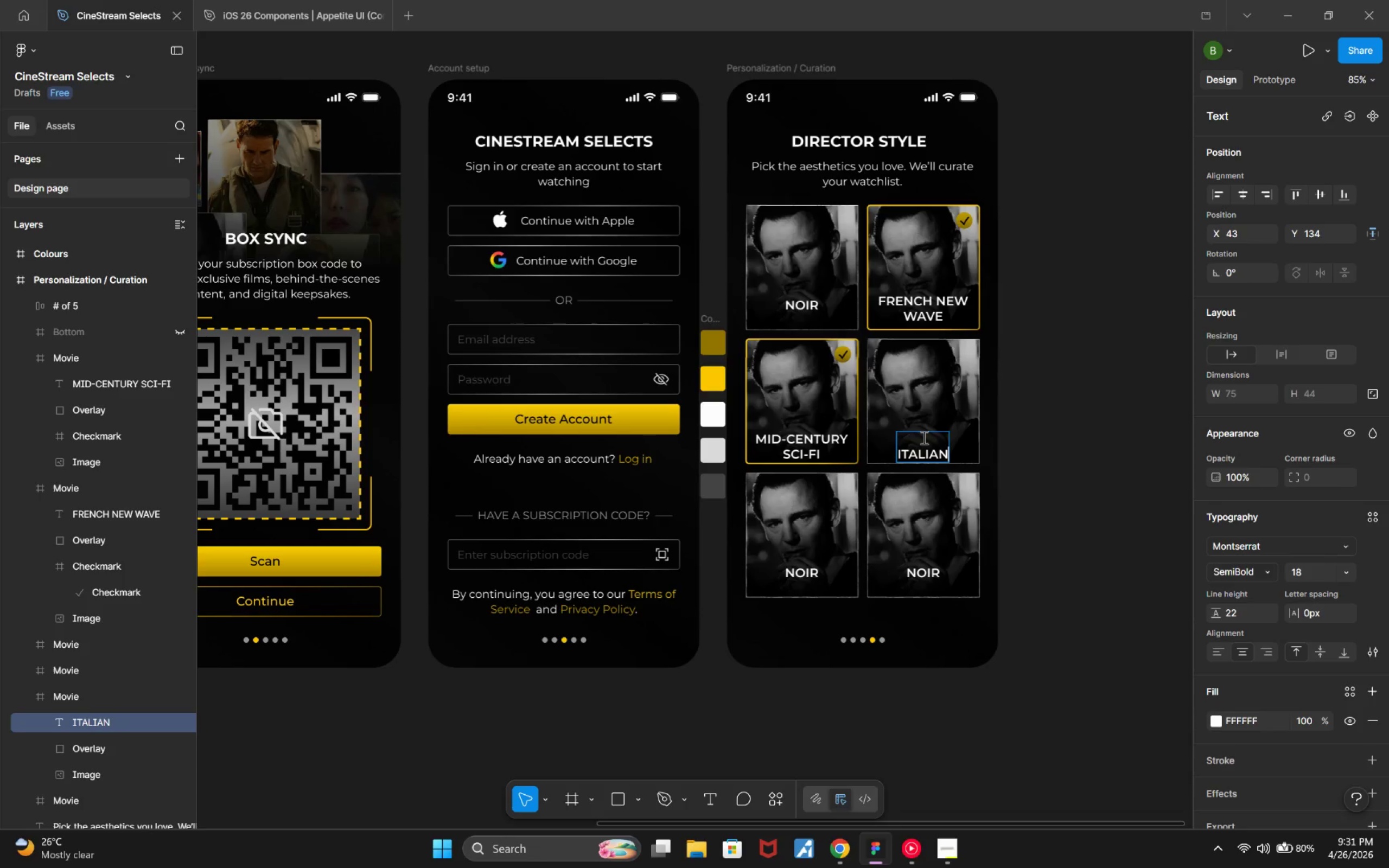 
key(Control+Z)
 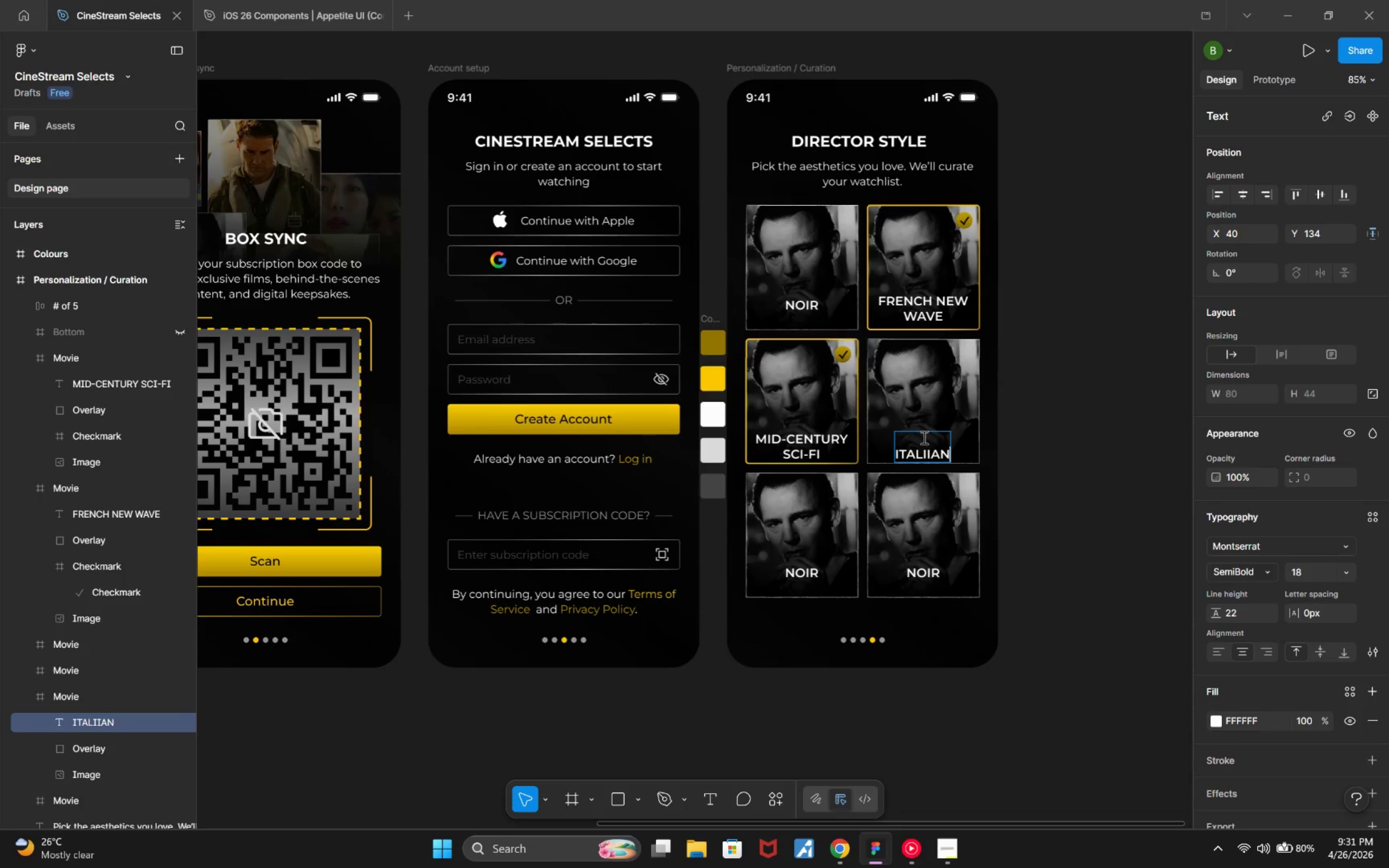 
key(Control+Z)
 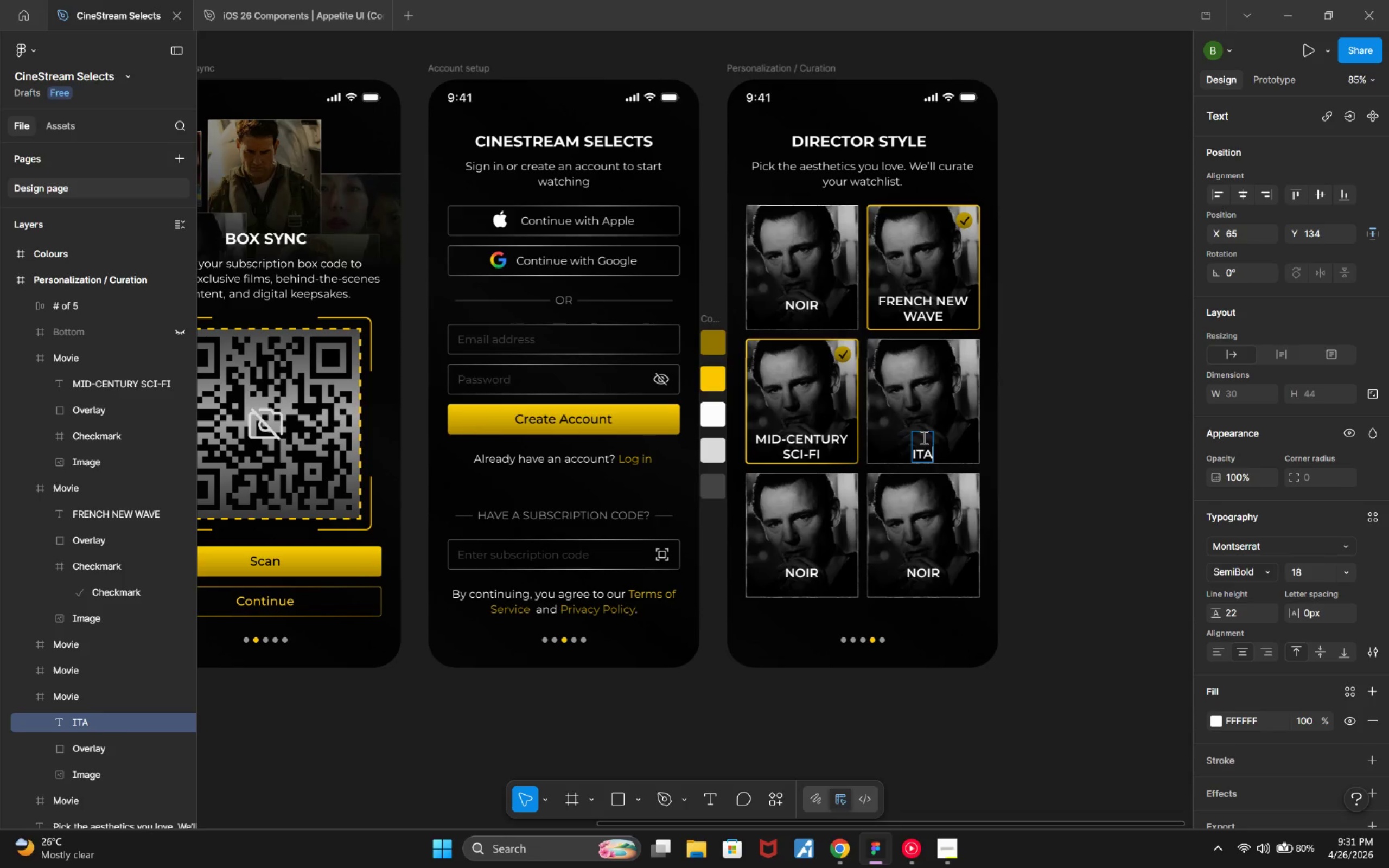 
key(Control+Z)
 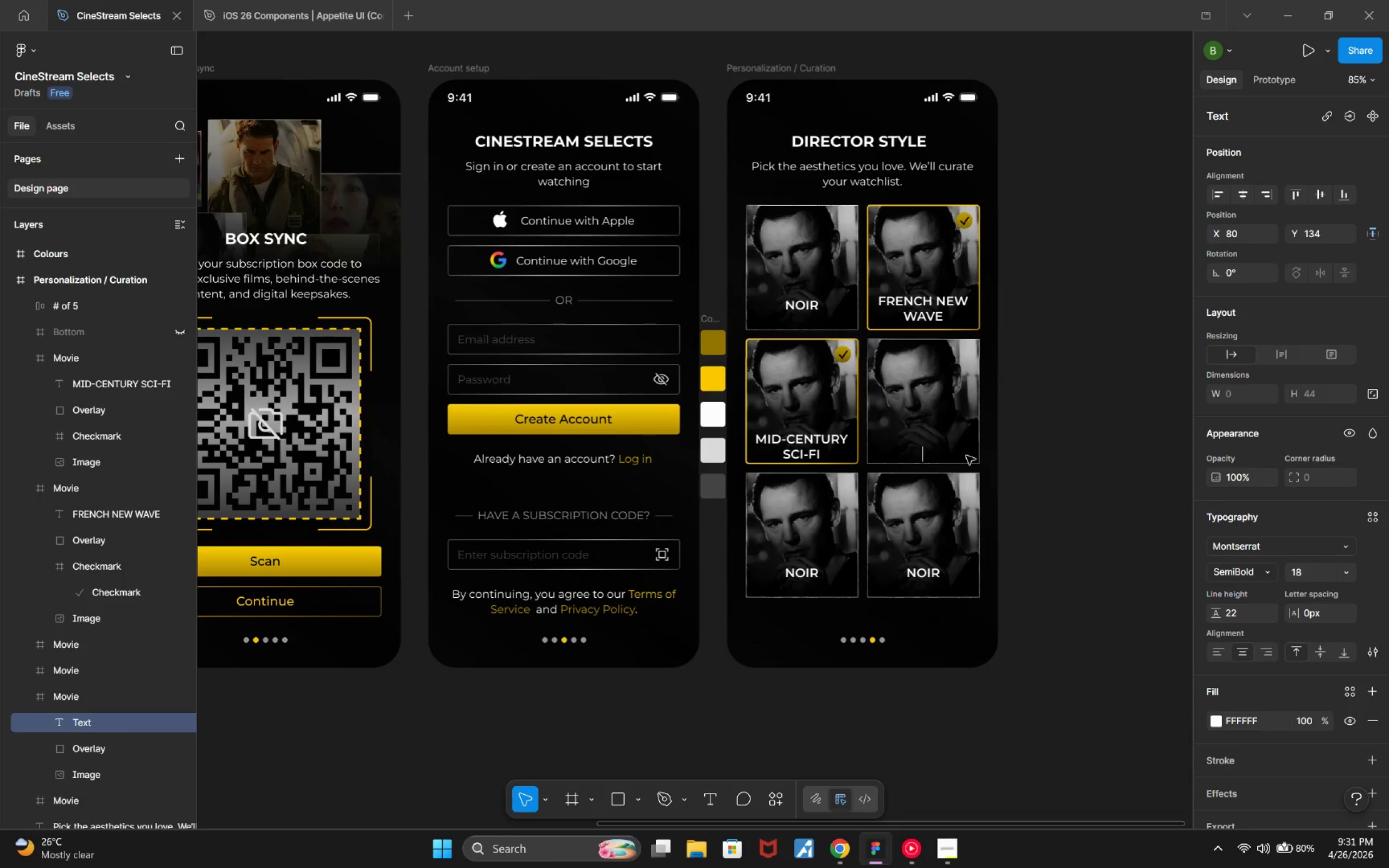 
key(Control+Z)
 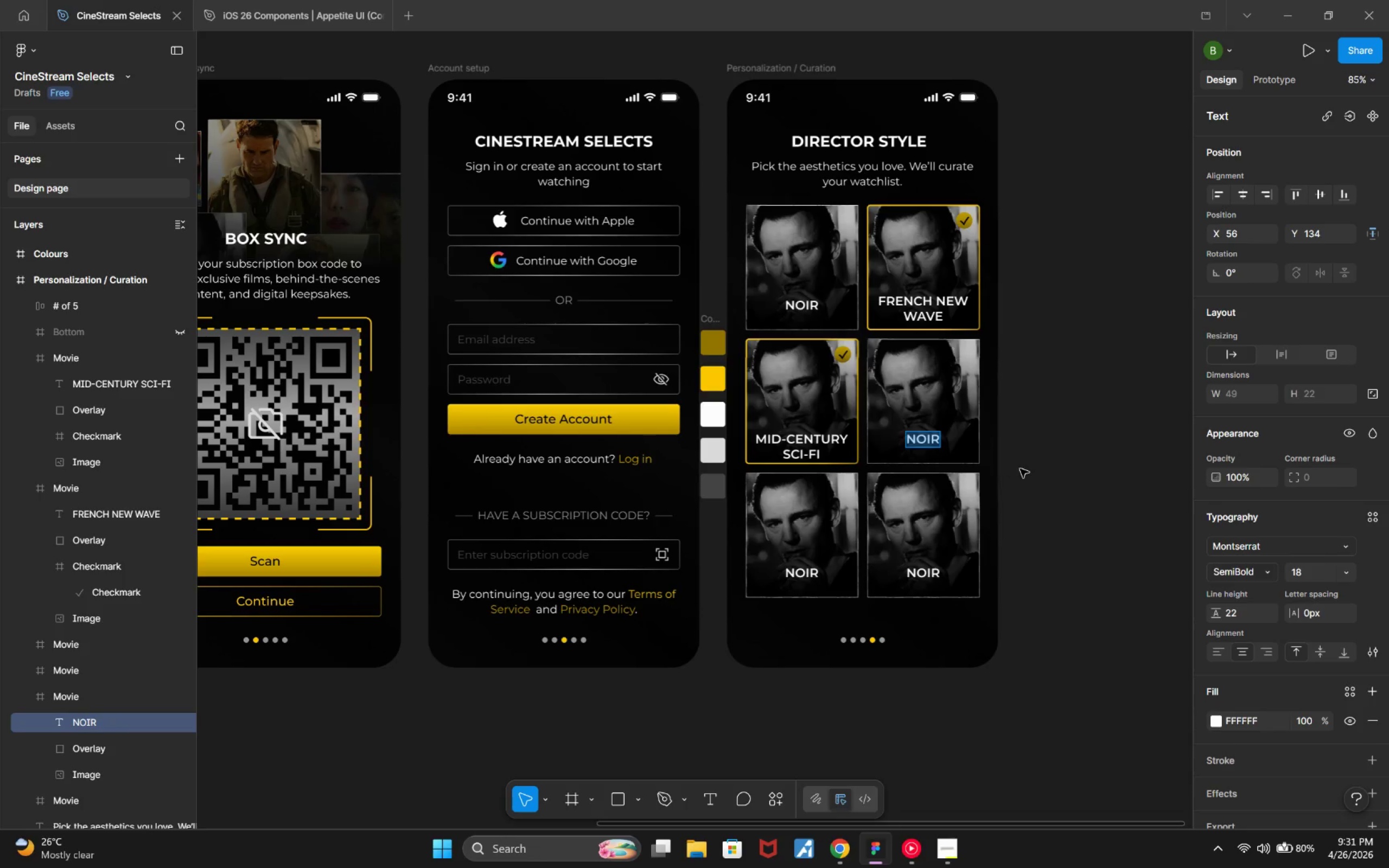 
left_click([1026, 469])
 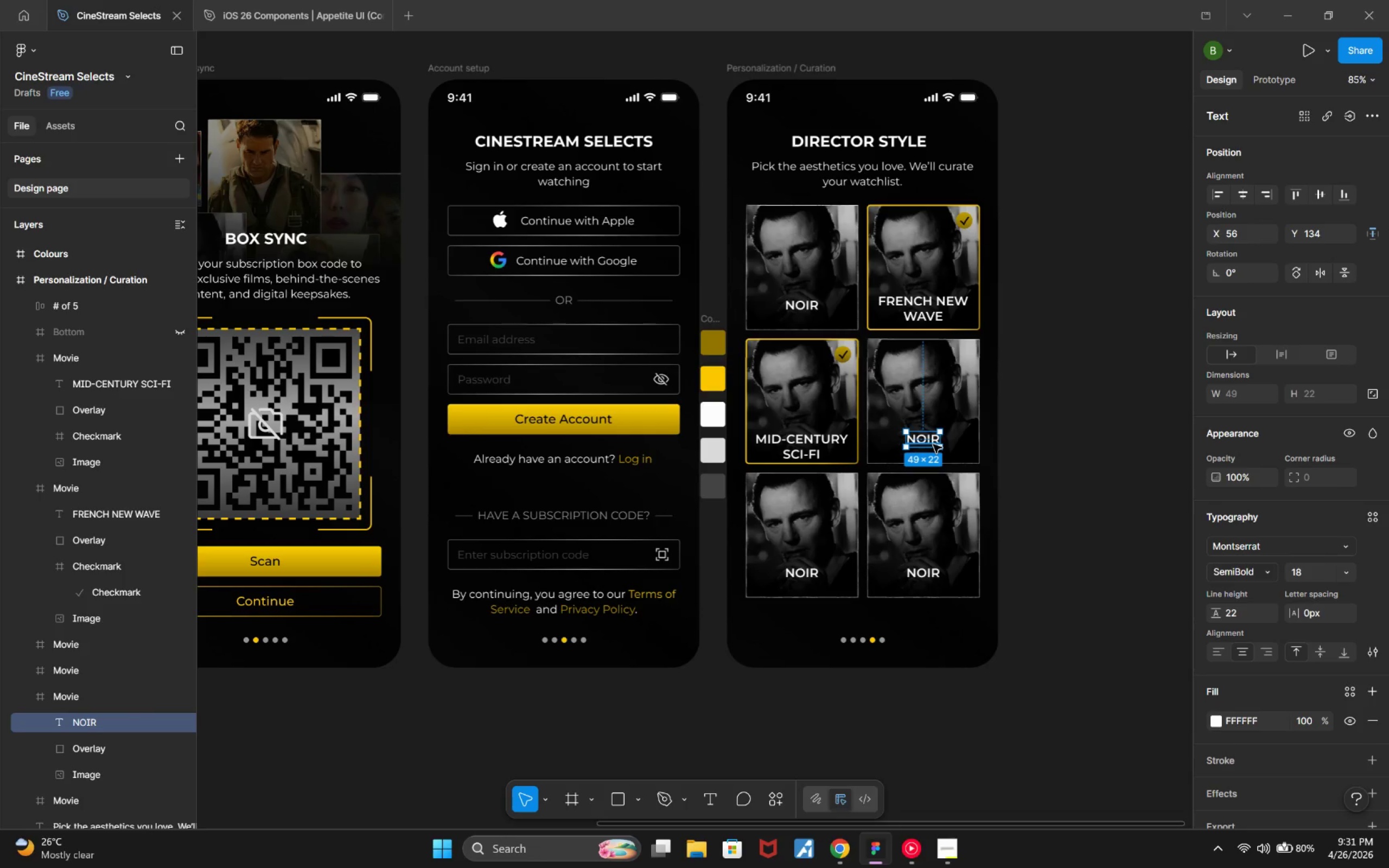 
double_click([933, 444])
 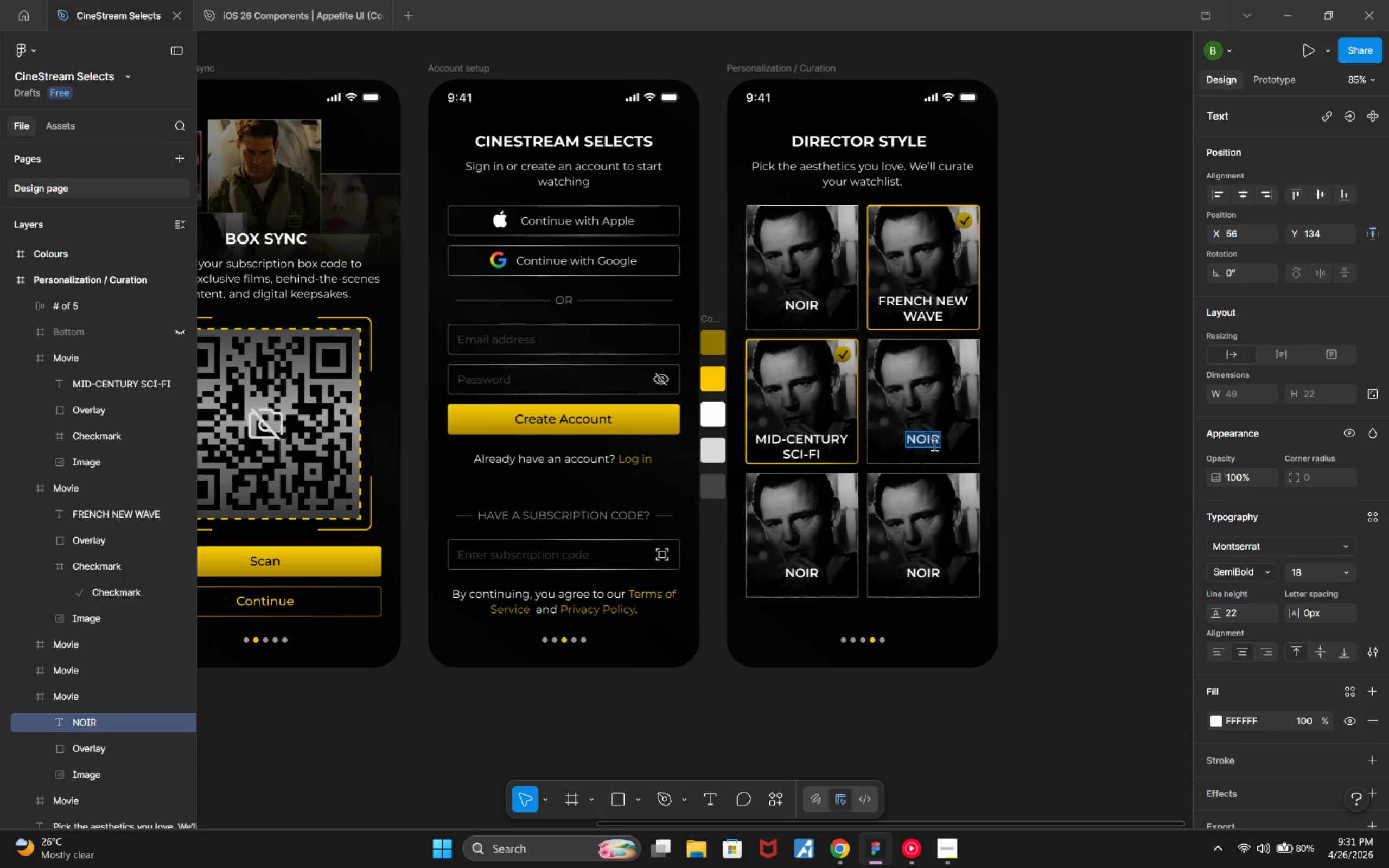 
hold_key(key=ShiftLeft, duration=0.59)
 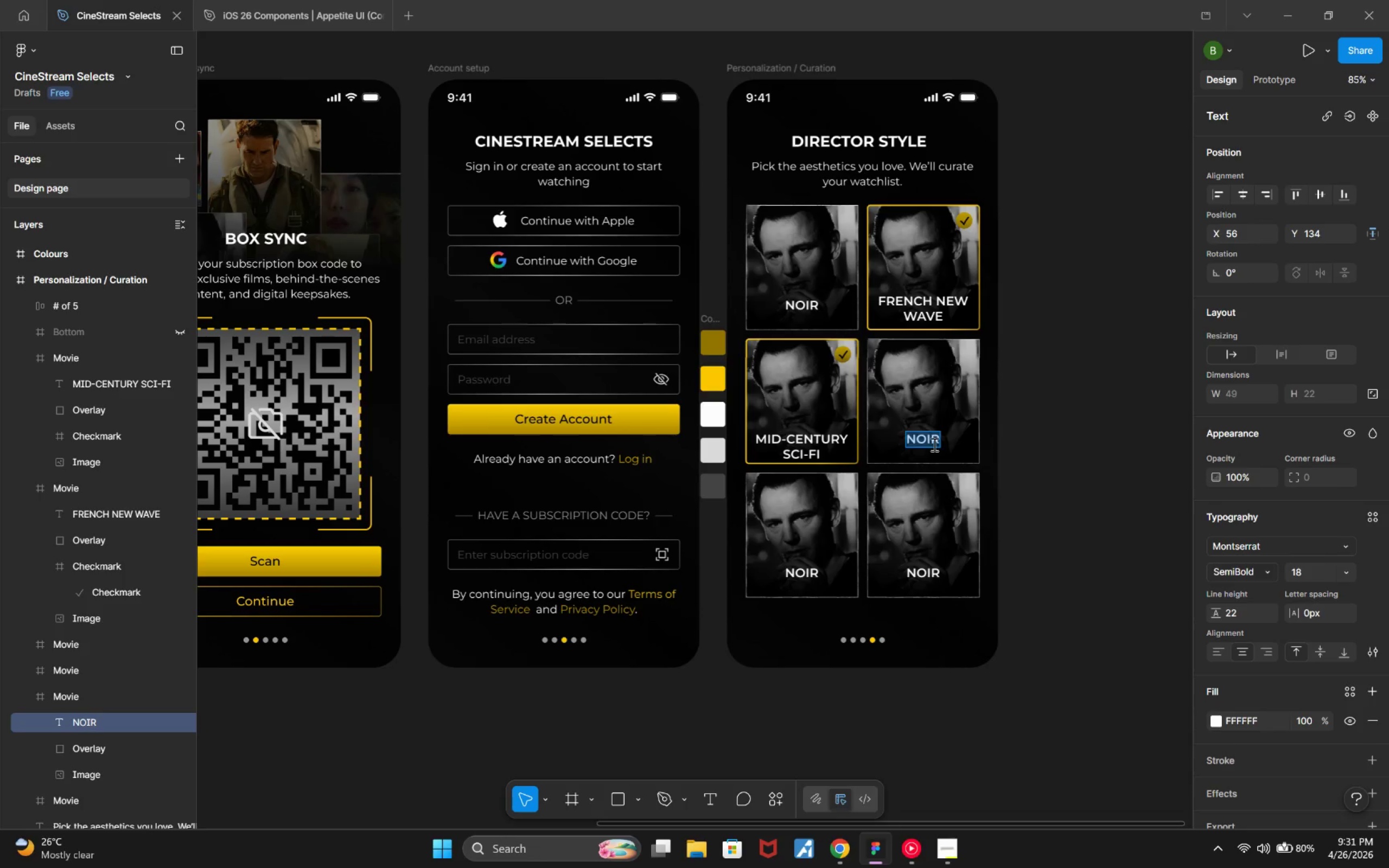 
type(italian neorealism)
 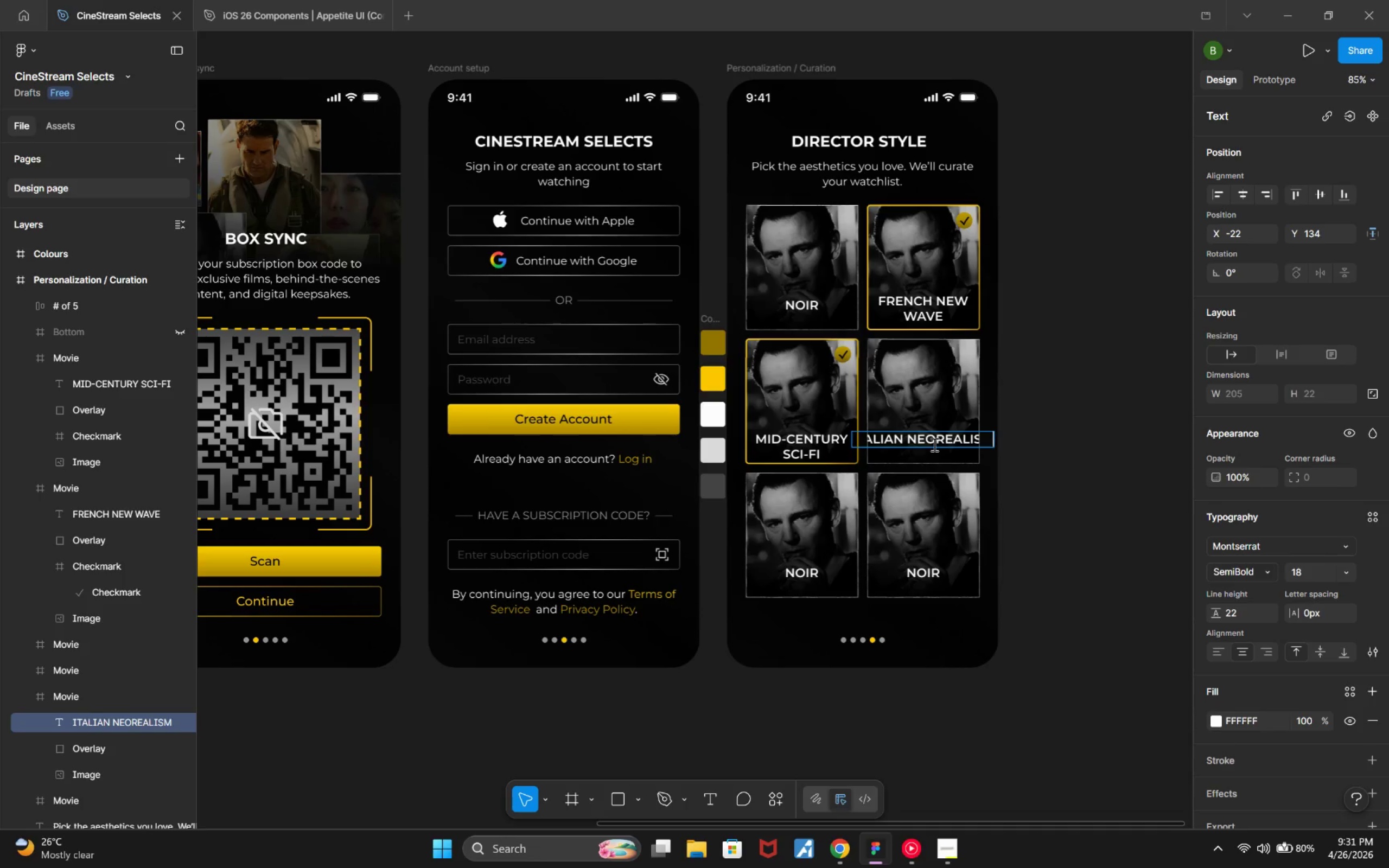 
key(ArrowLeft)
 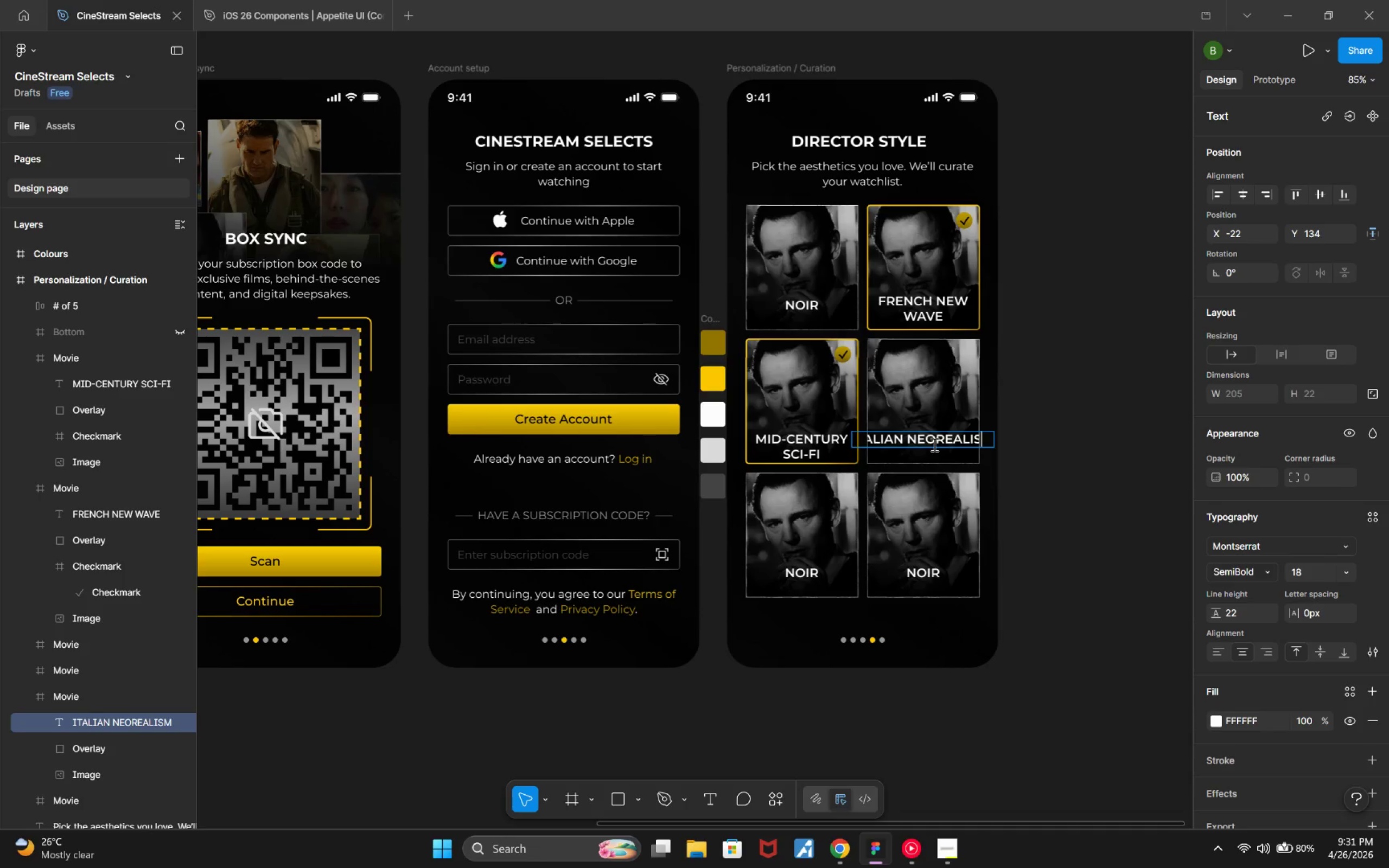 
hold_key(key=ArrowLeft, duration=0.75)
 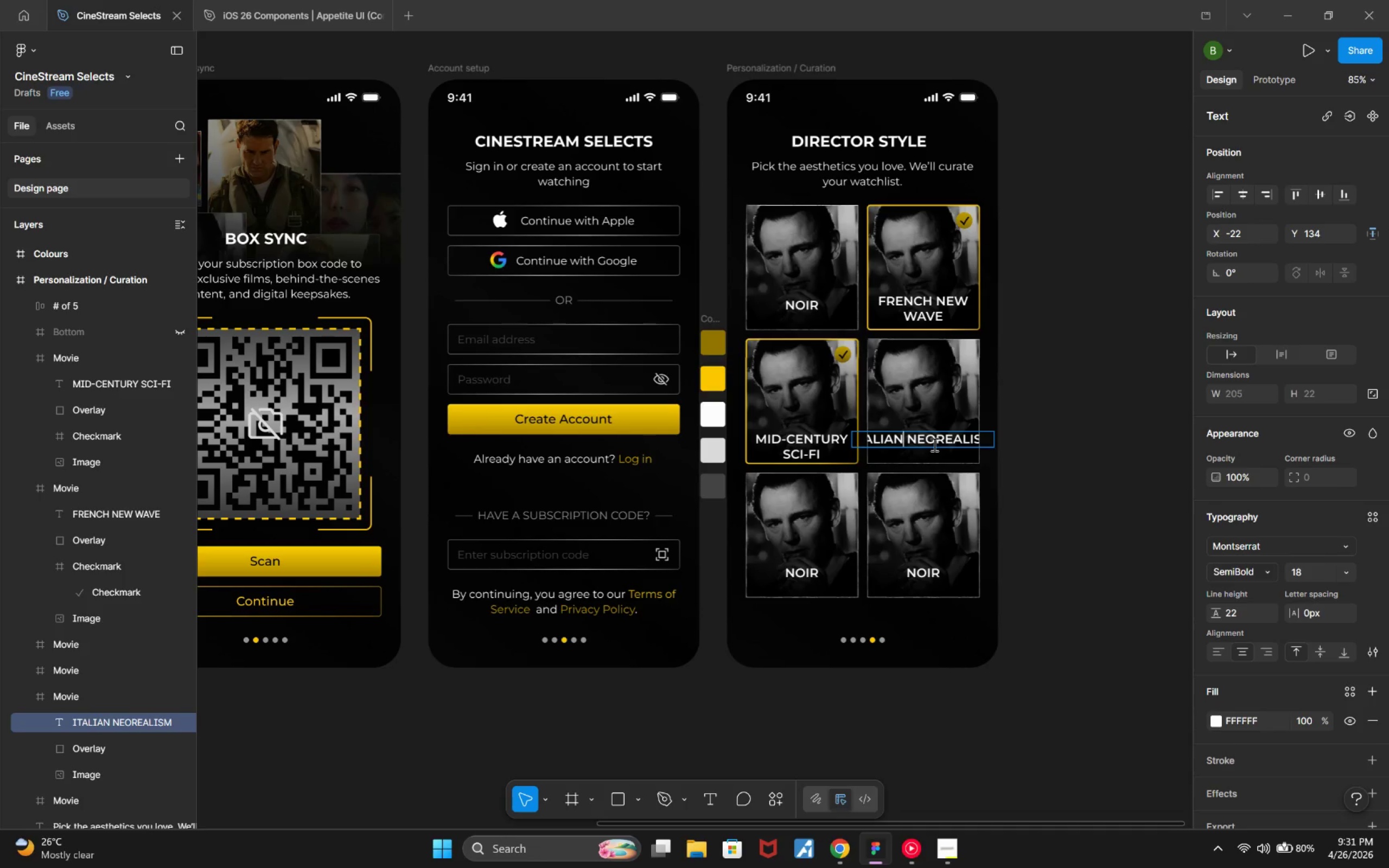 
key(ArrowRight)
 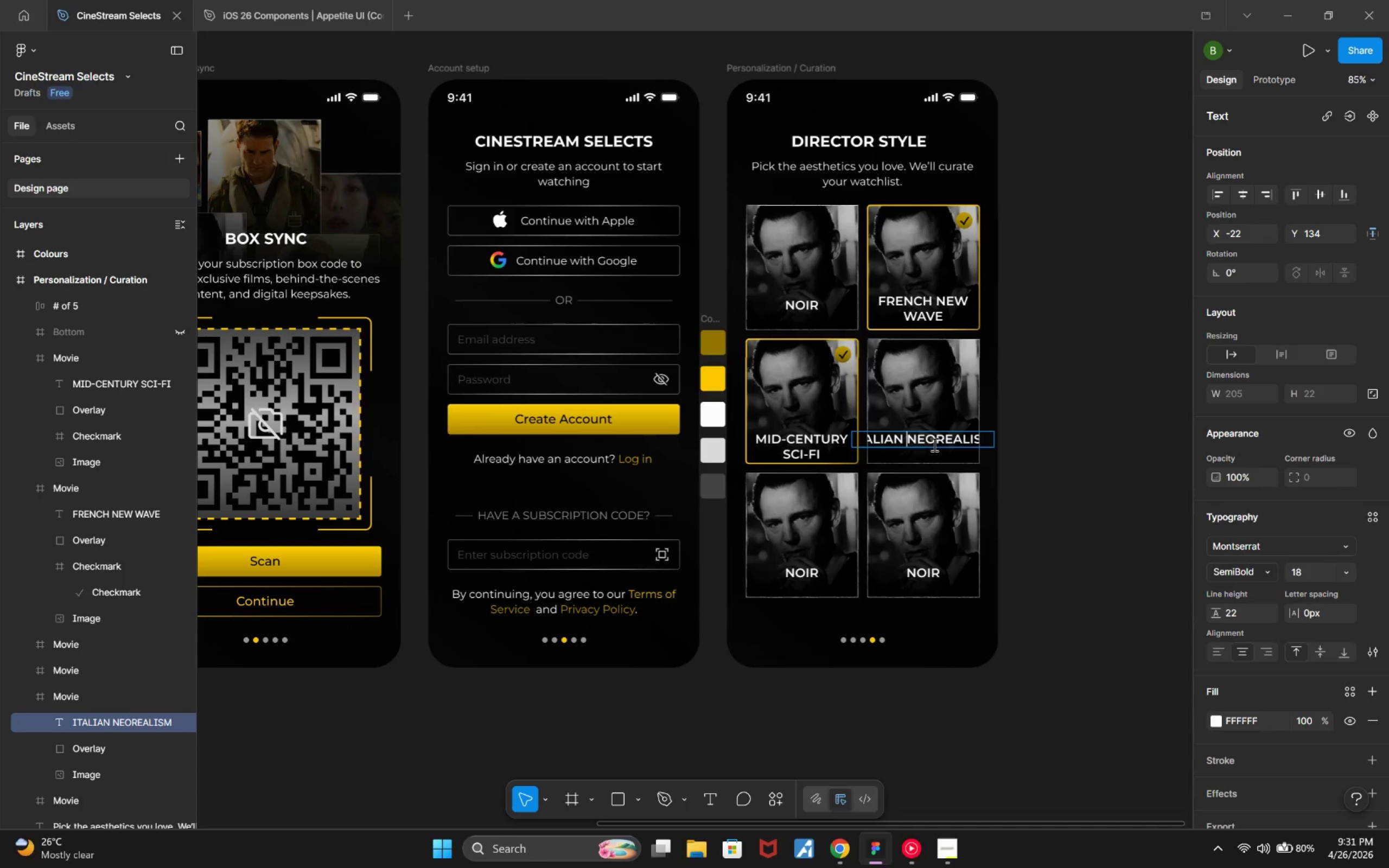 
key(Backspace)
 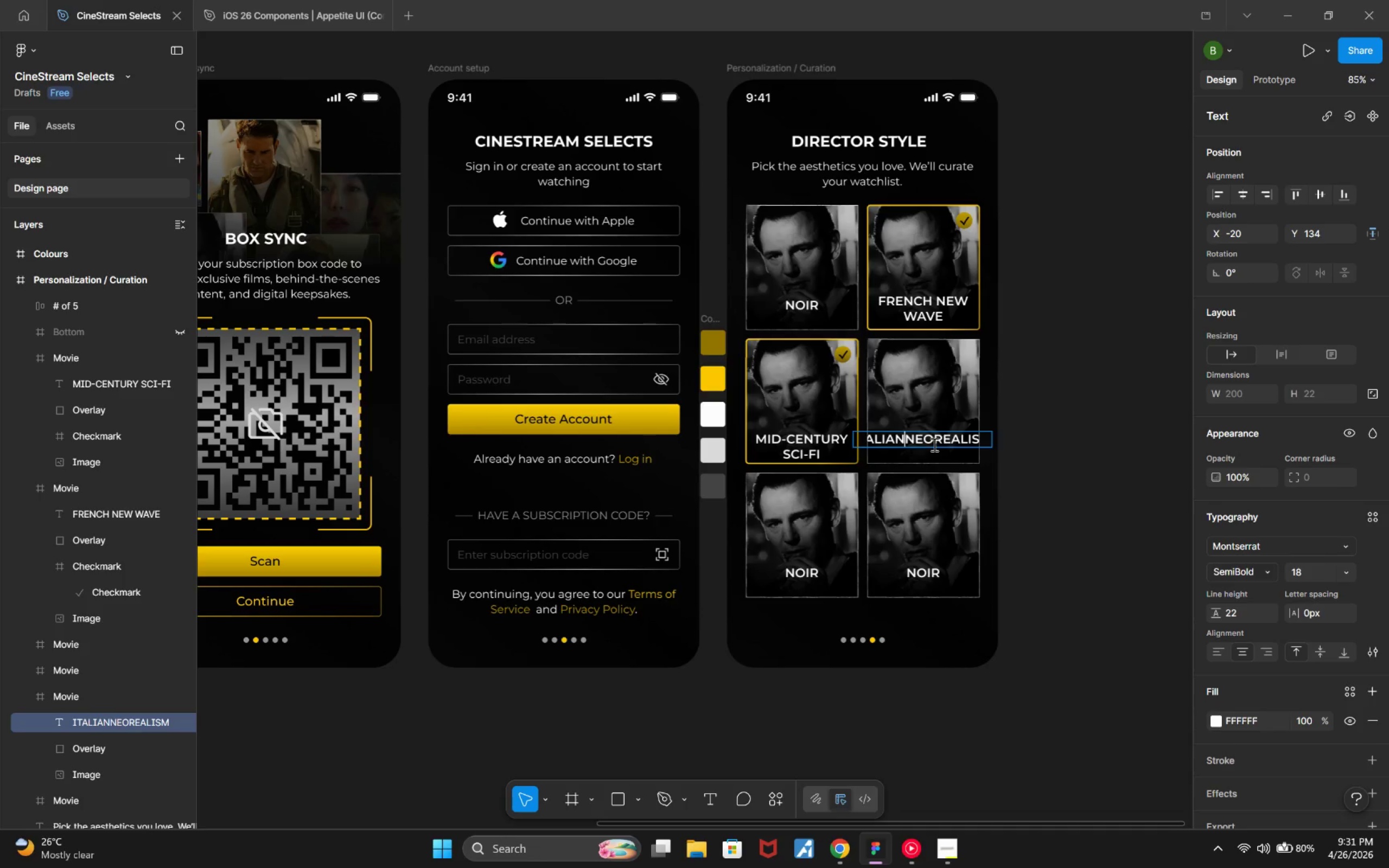 
key(Enter)
 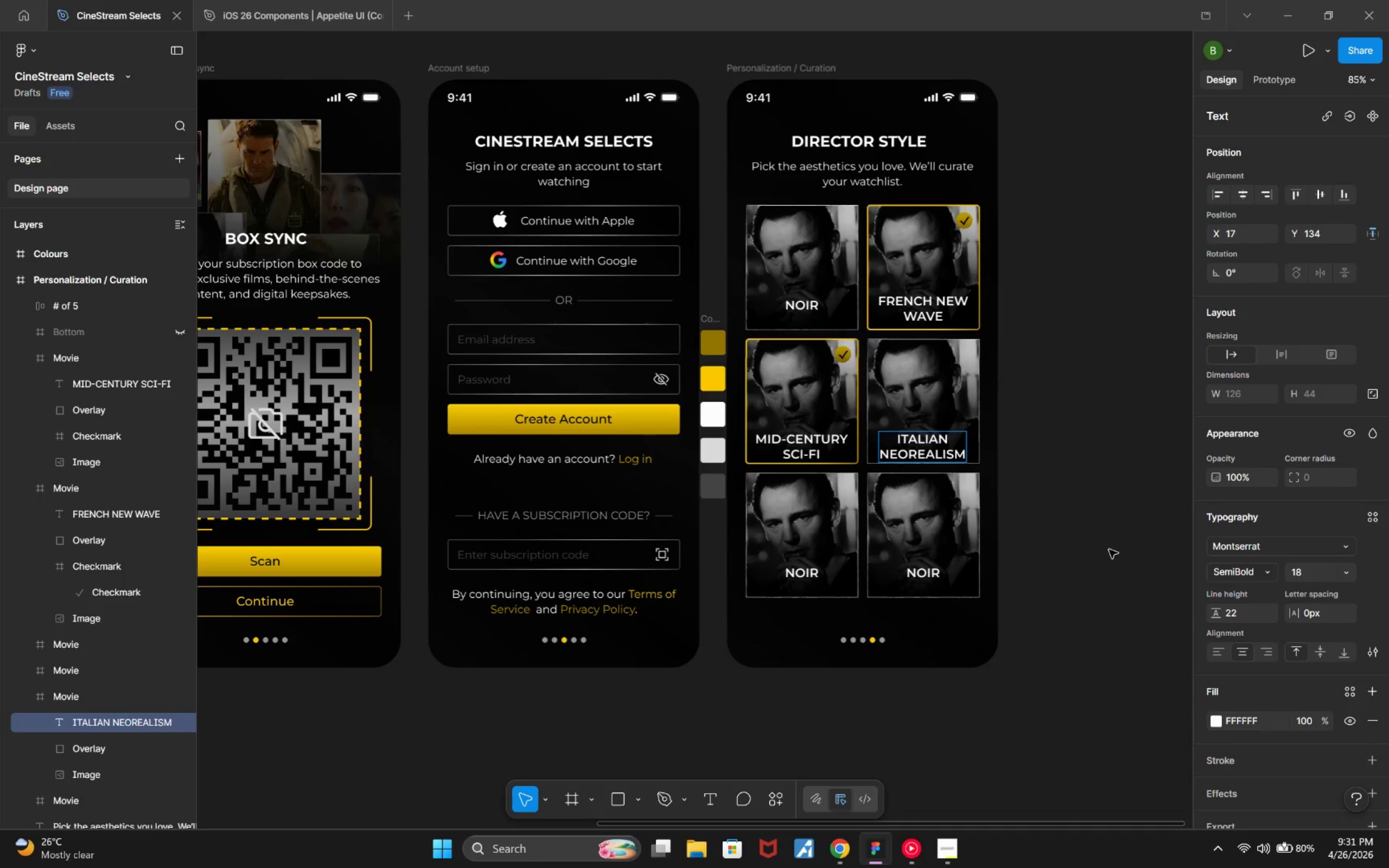 
left_click([1119, 550])
 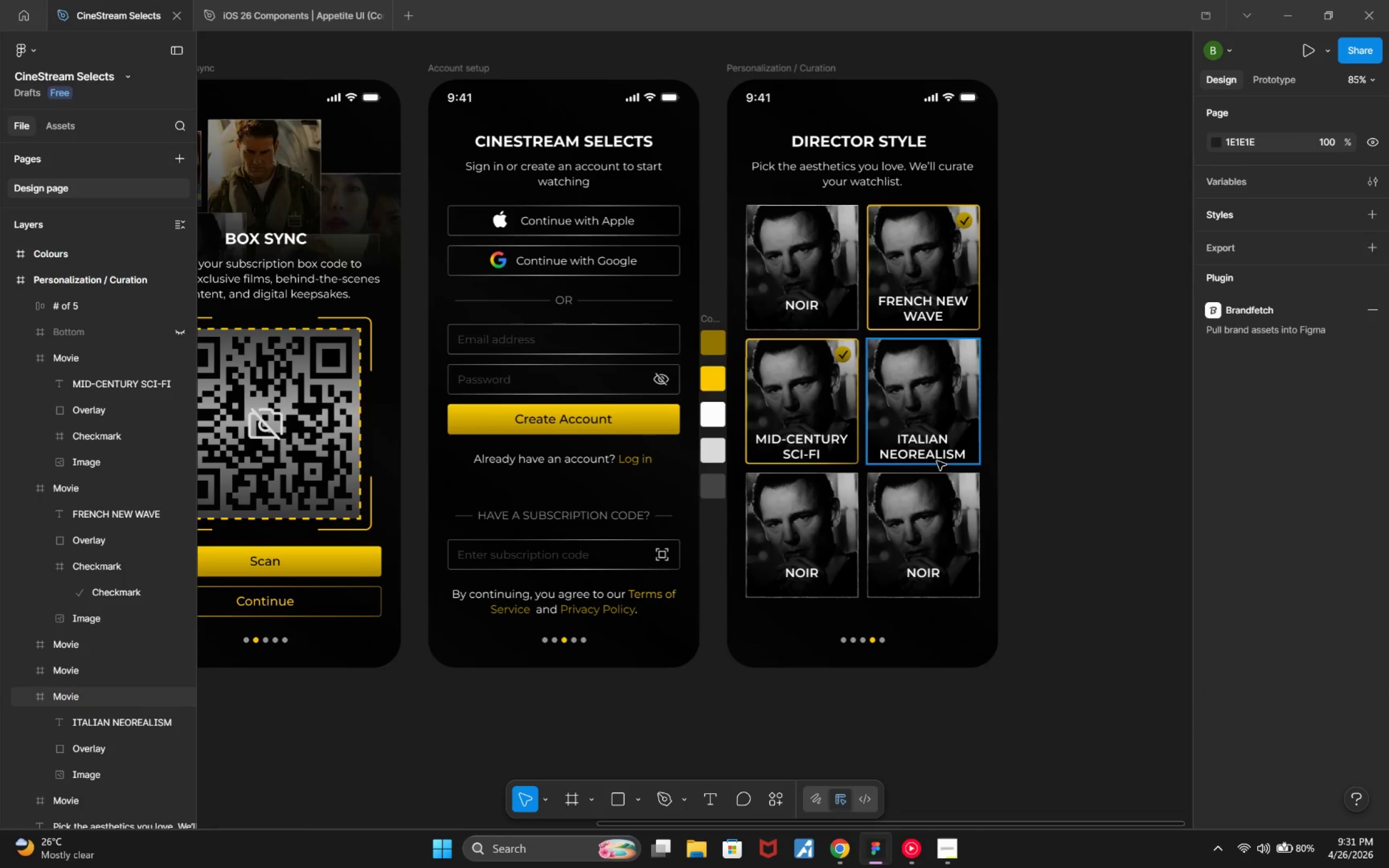 
double_click([916, 450])
 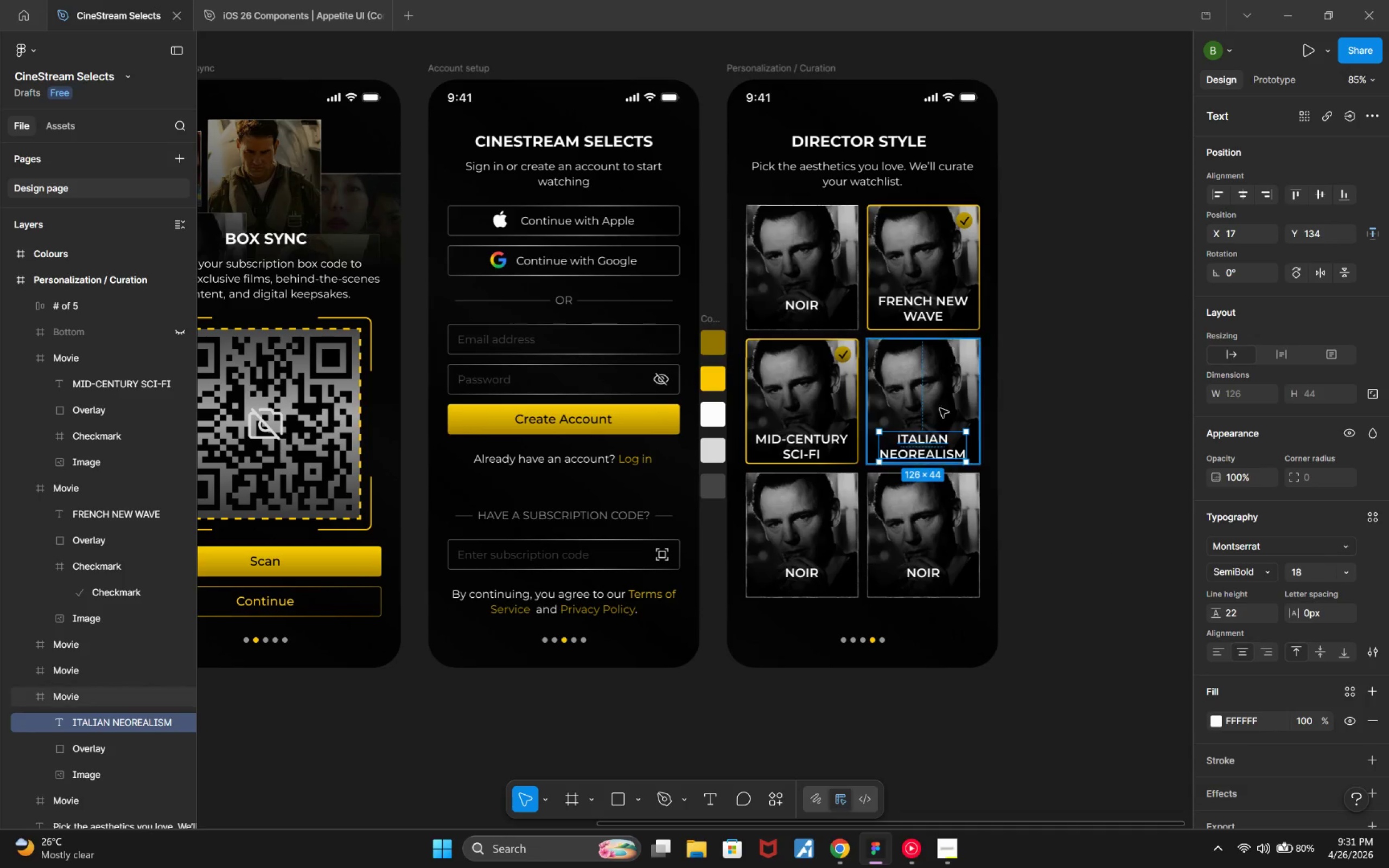 
key(Alt+ArrowUp)
 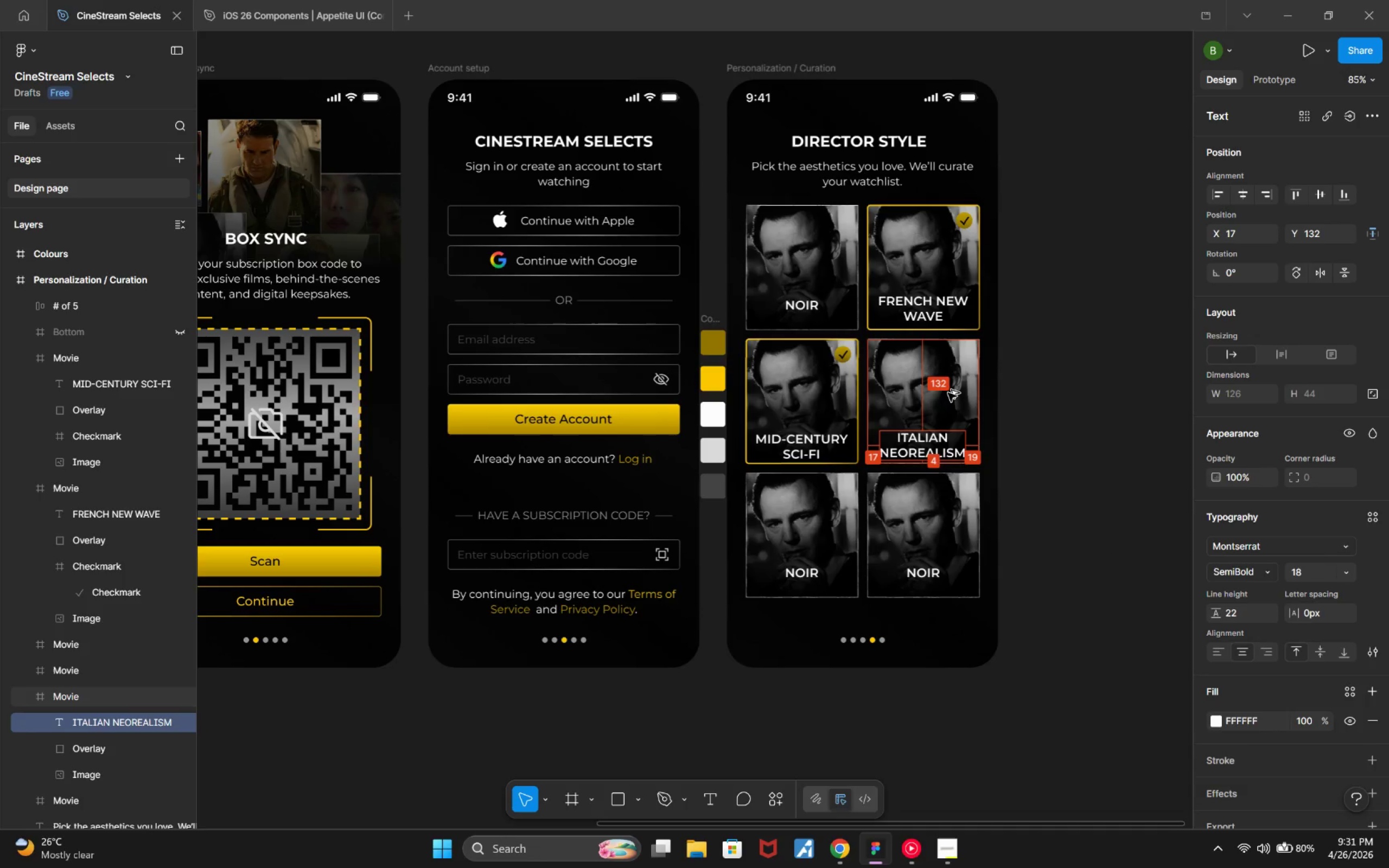 
key(Alt+ArrowUp)
 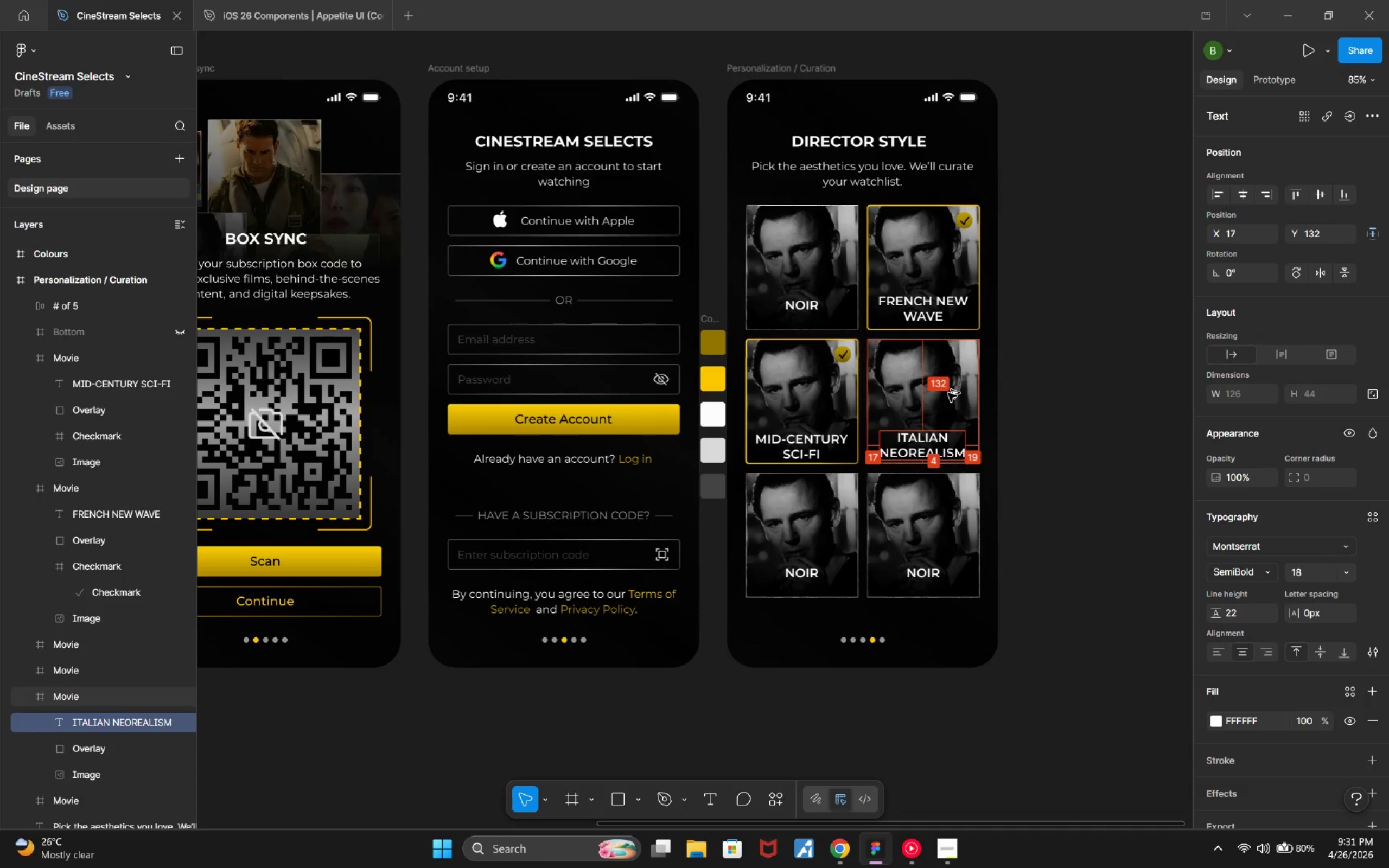 
key(Alt+ArrowUp)
 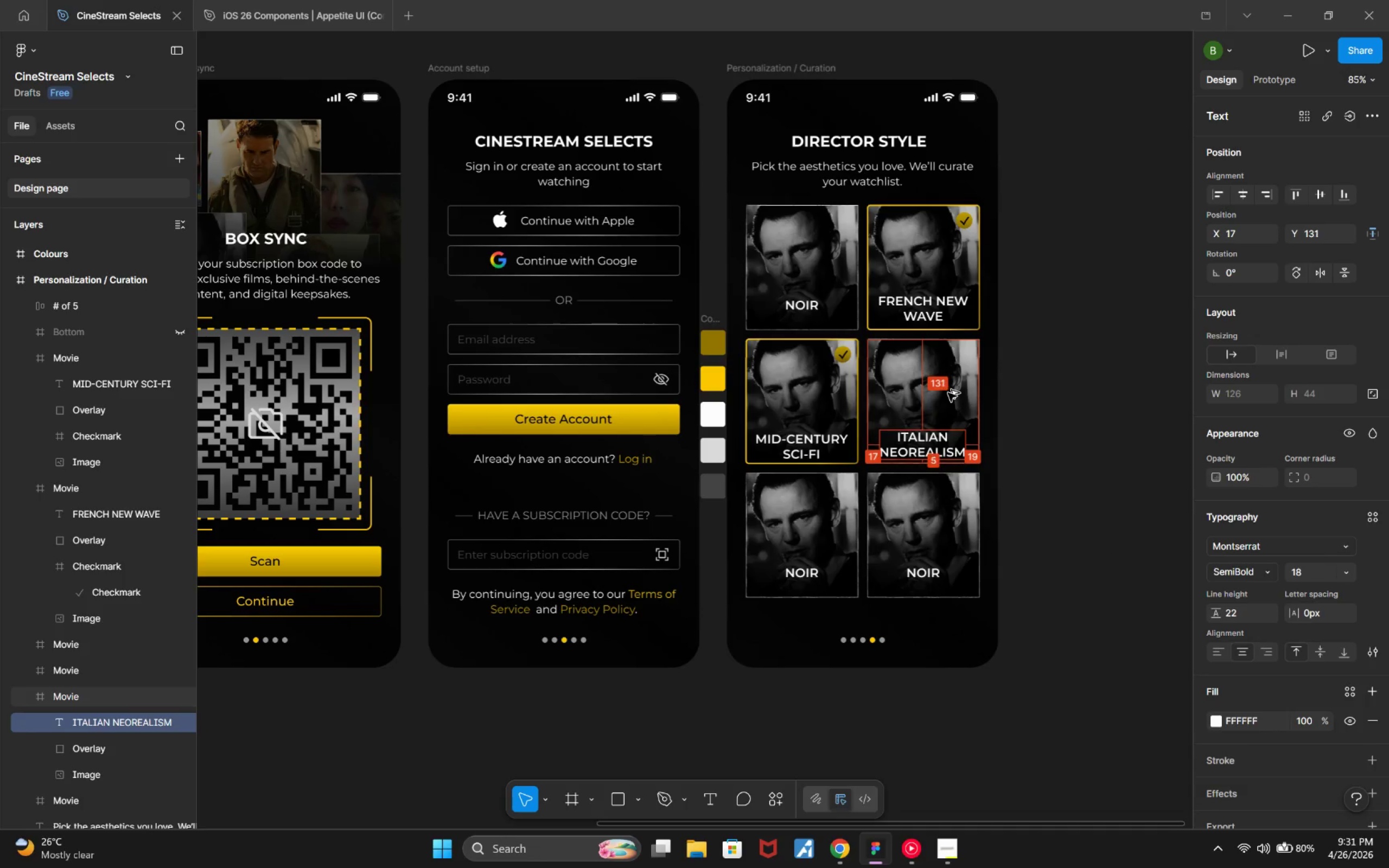 
key(Alt+ArrowUp)
 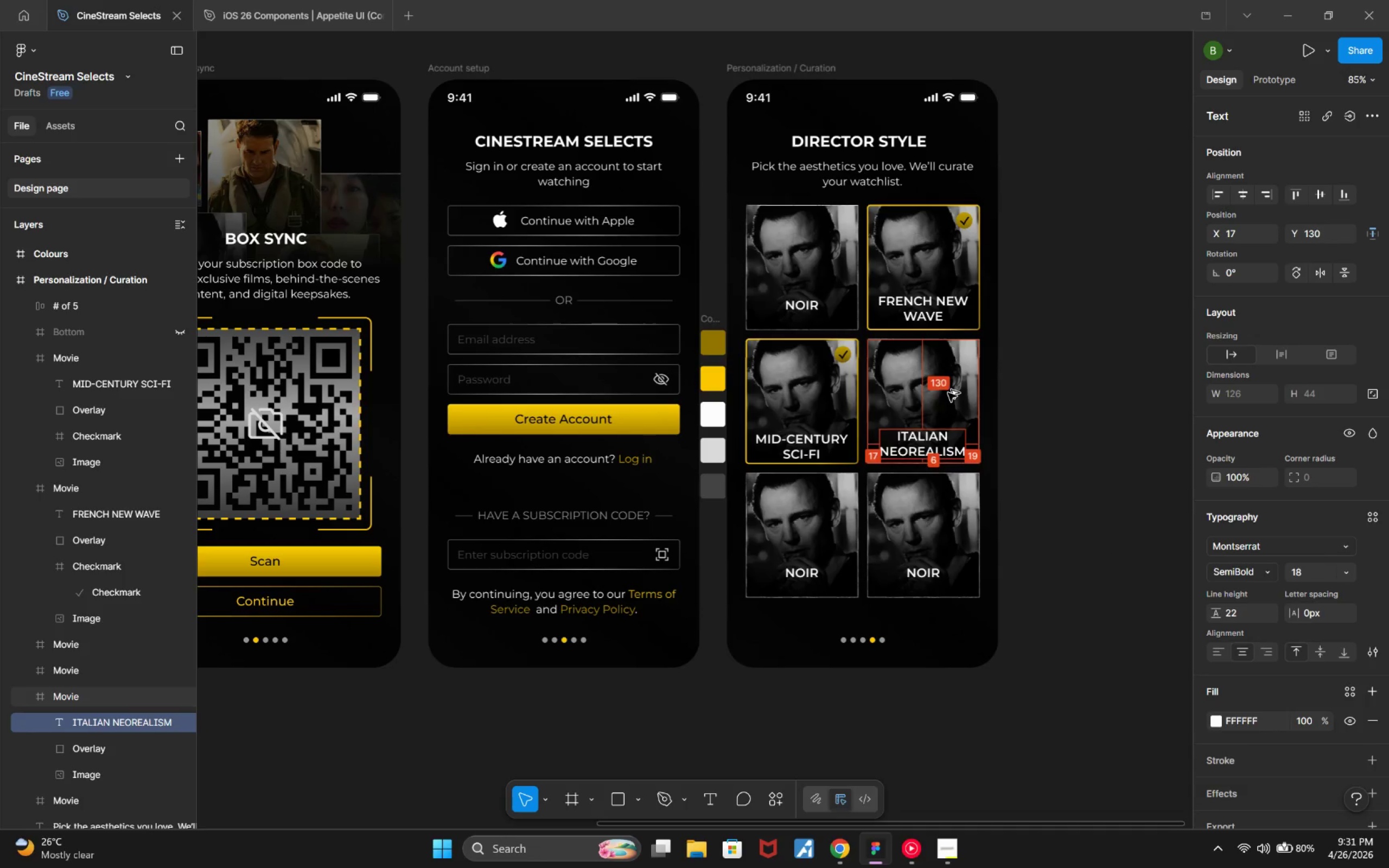 
key(Alt+ArrowUp)
 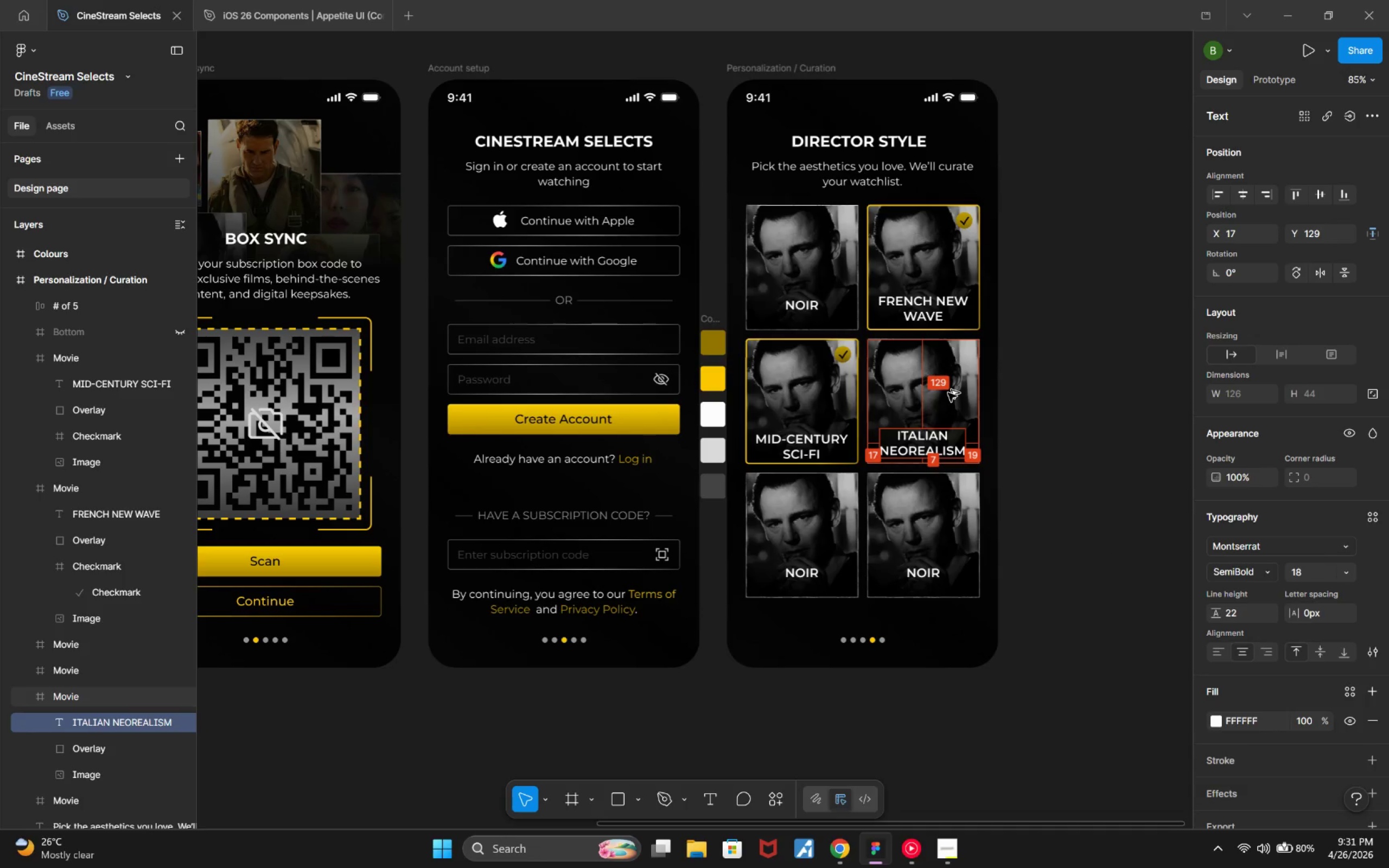 
key(Alt+ArrowUp)
 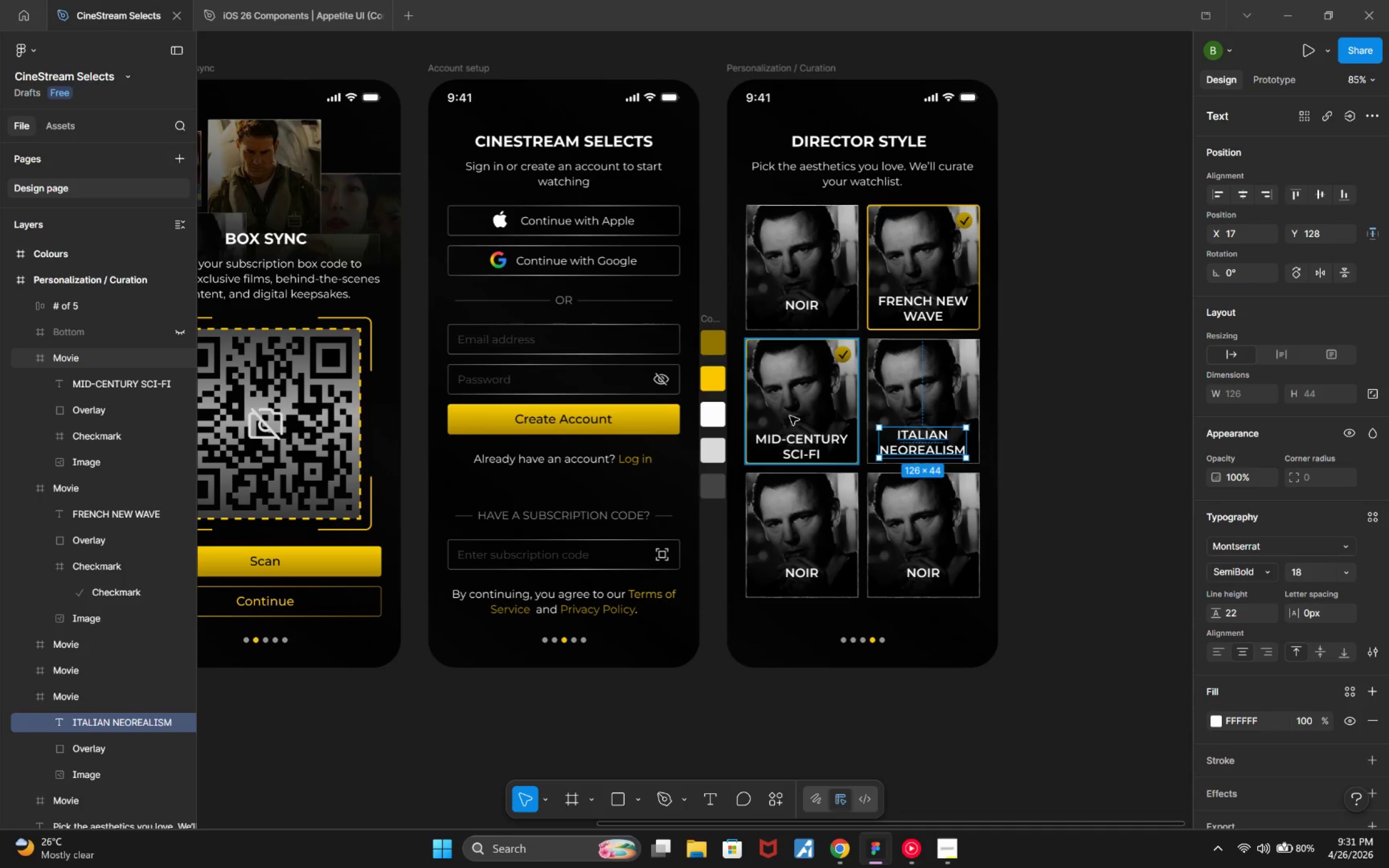 
left_click([797, 433])
 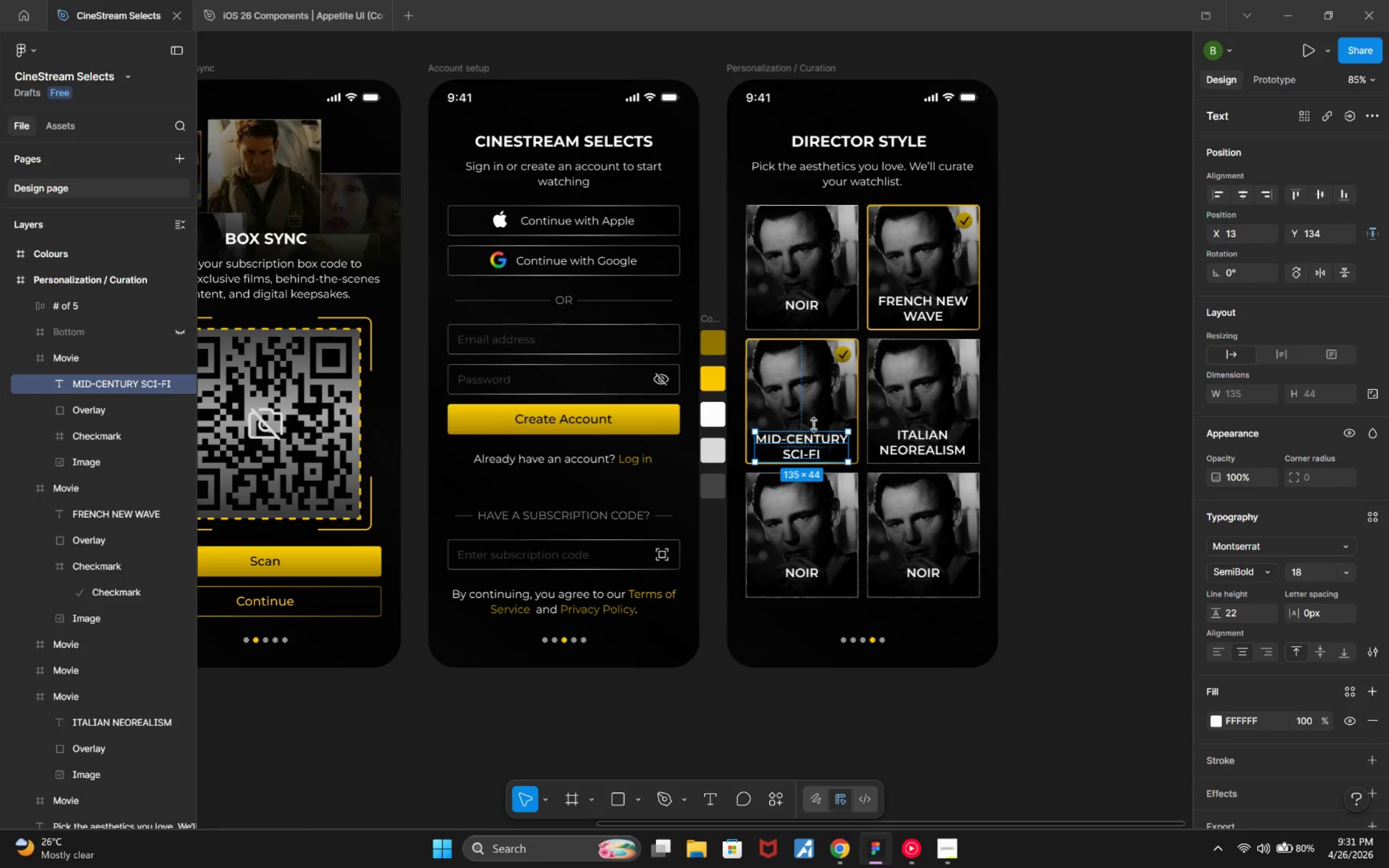 
key(Alt+ArrowUp)
 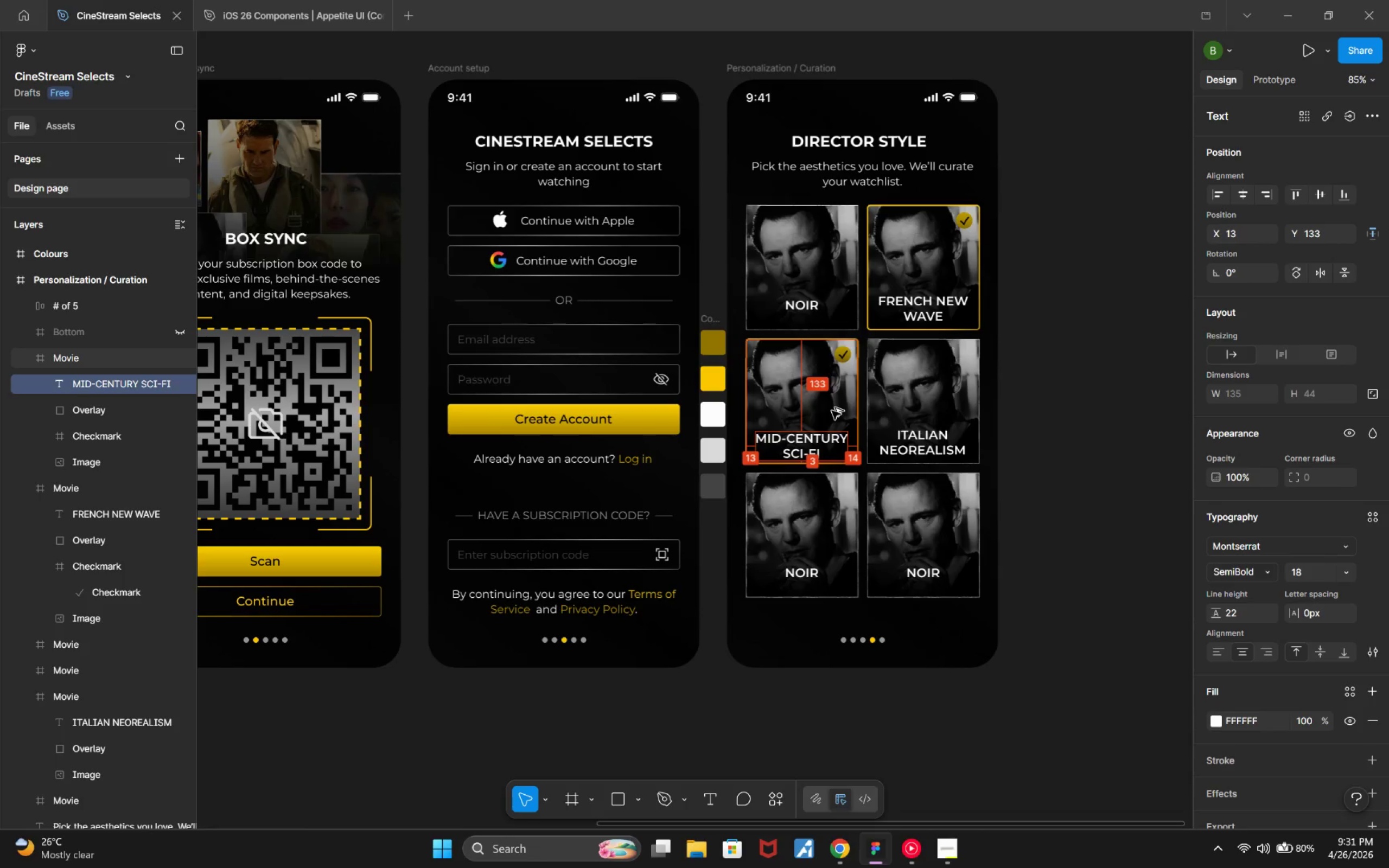 
key(Alt+ArrowUp)
 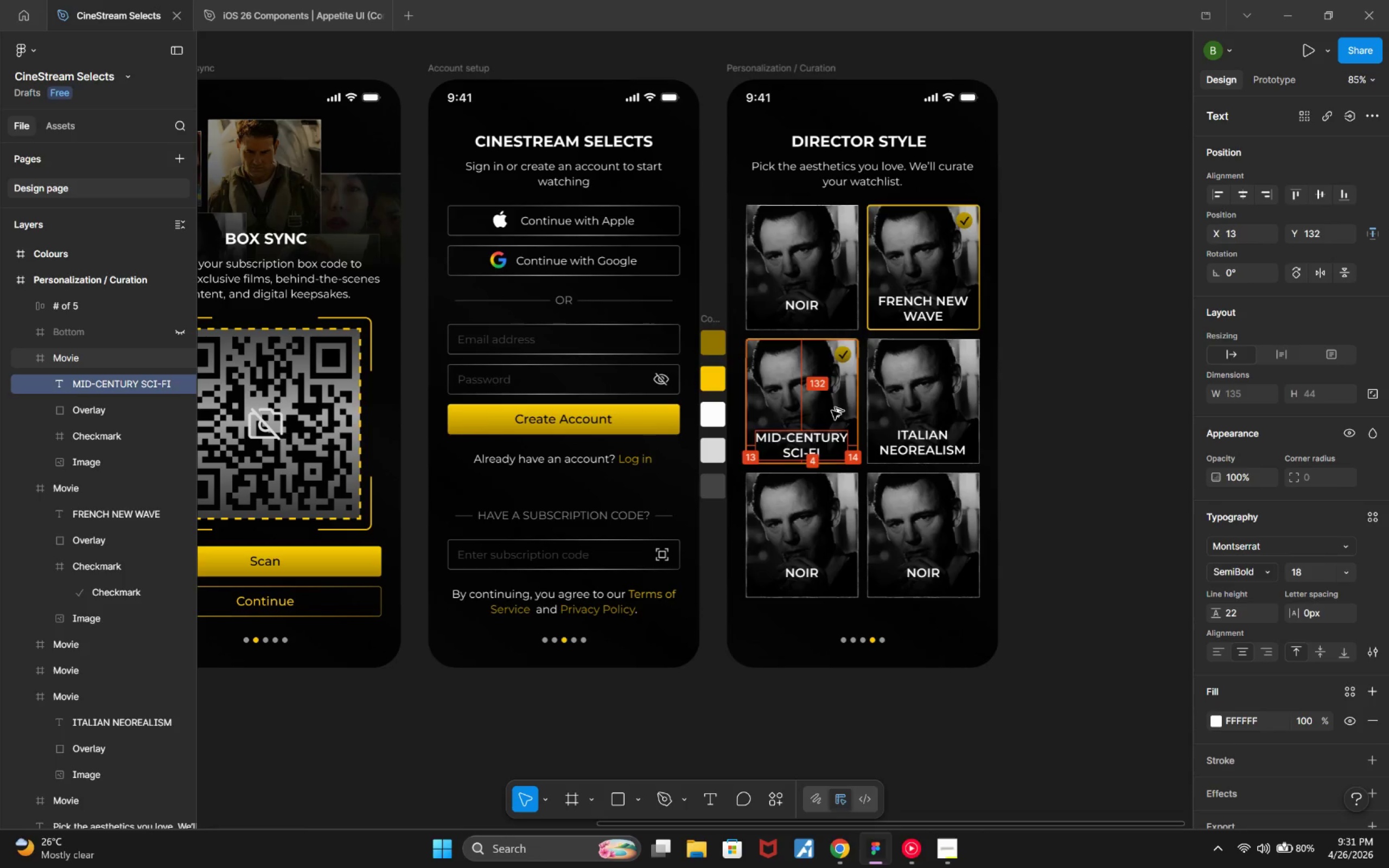 
key(Alt+ArrowUp)
 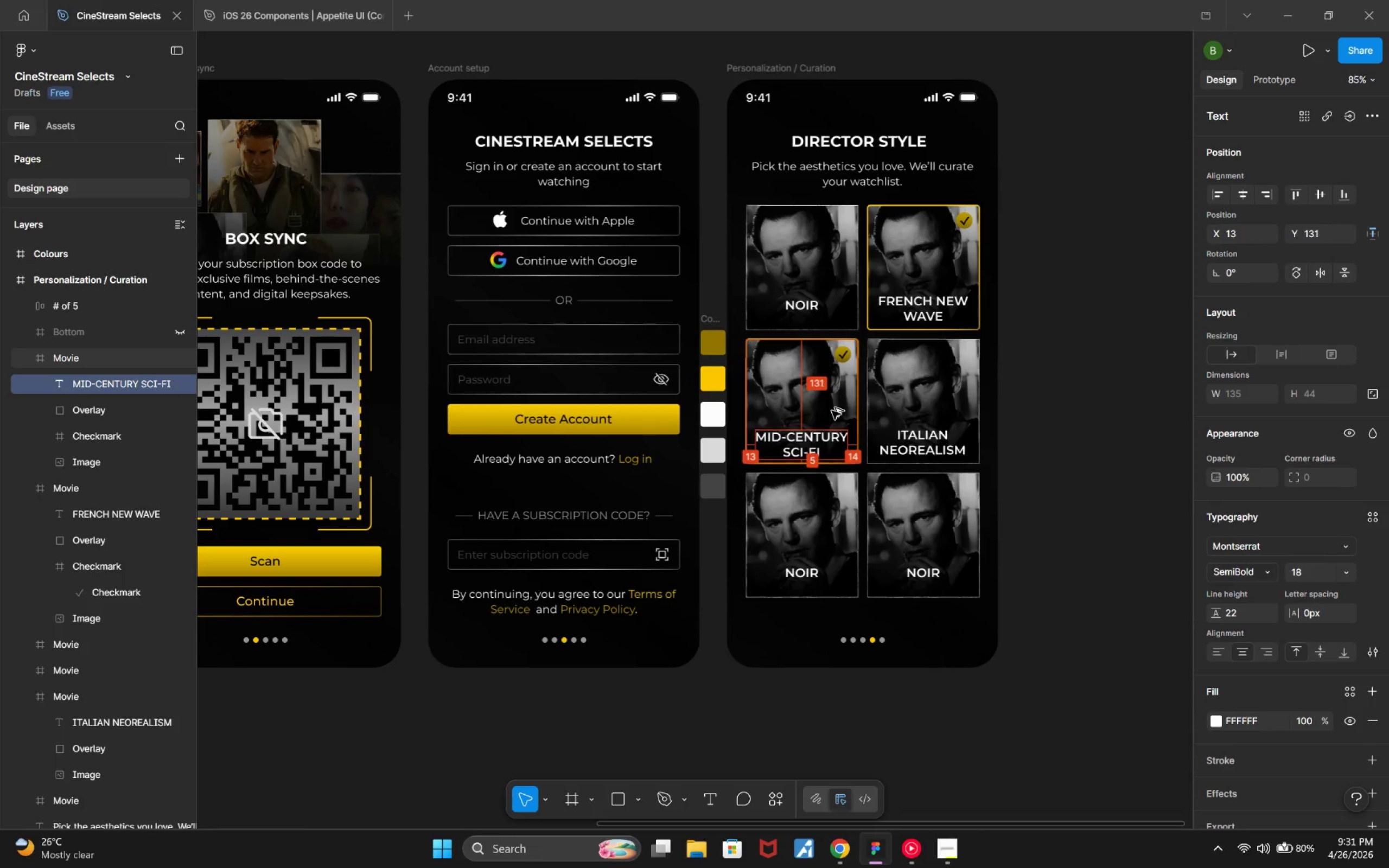 
key(Alt+ArrowUp)
 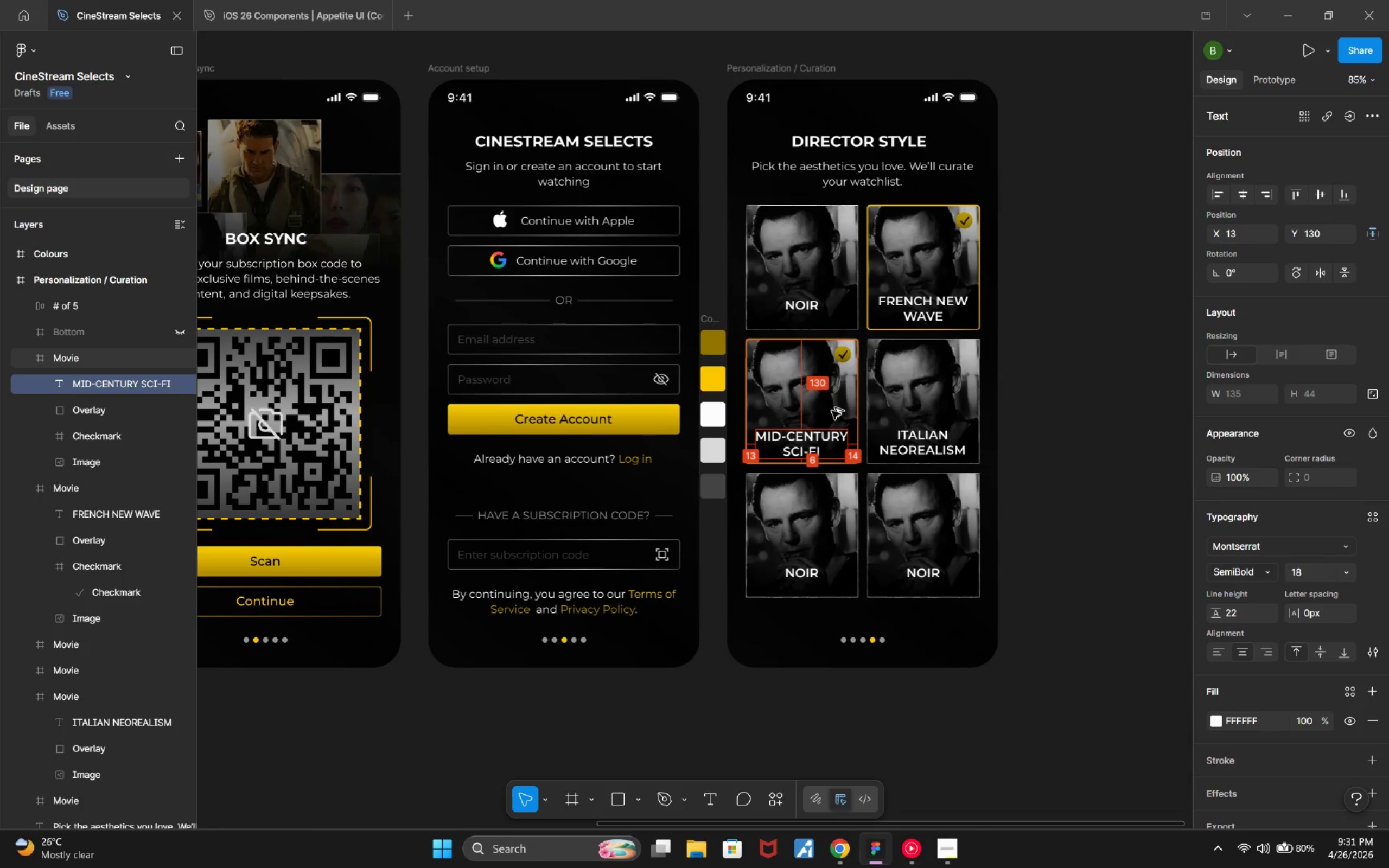 
key(Alt+ArrowUp)
 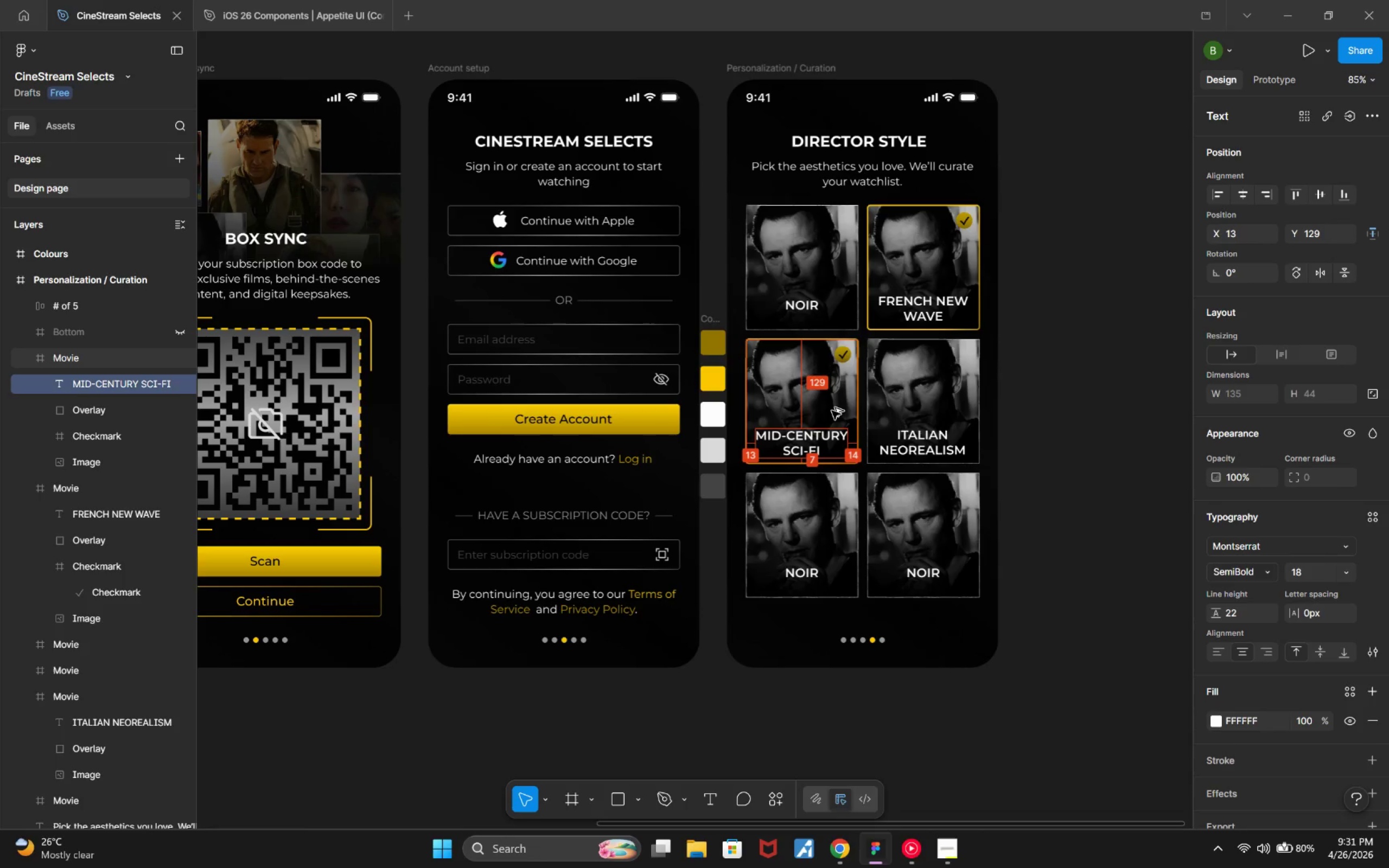 
key(Alt+ArrowUp)
 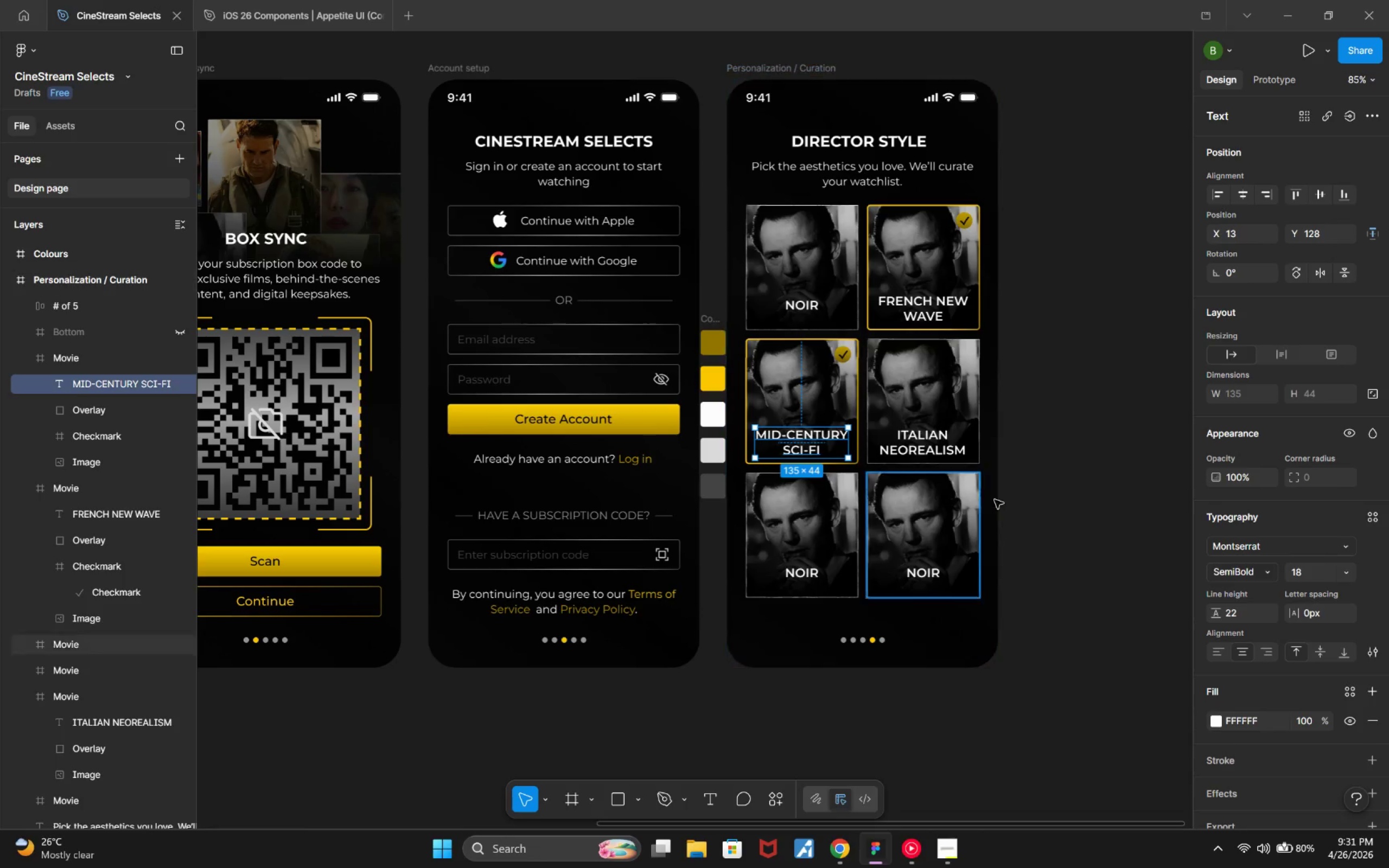 
left_click([1124, 550])
 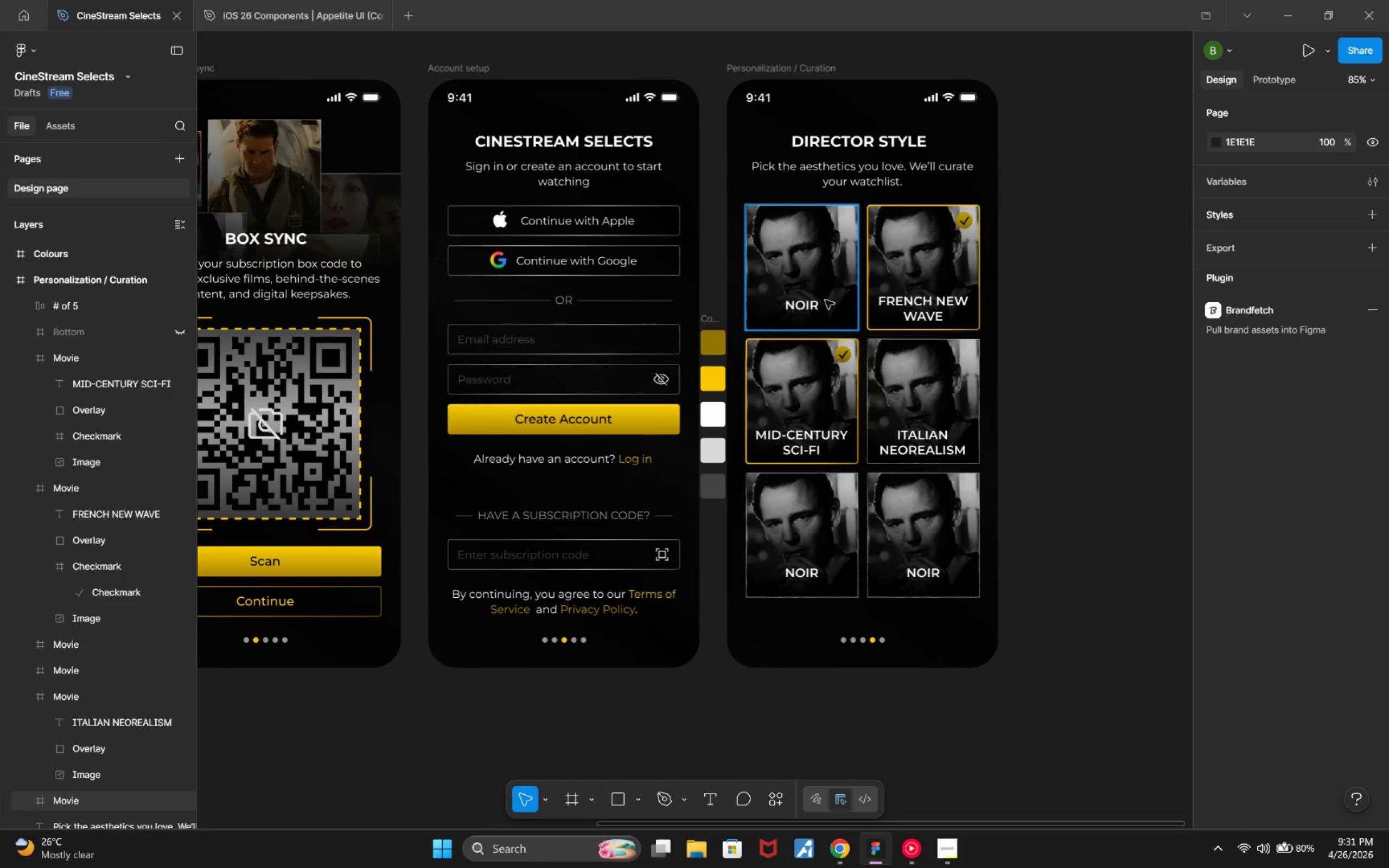 
double_click([801, 308])
 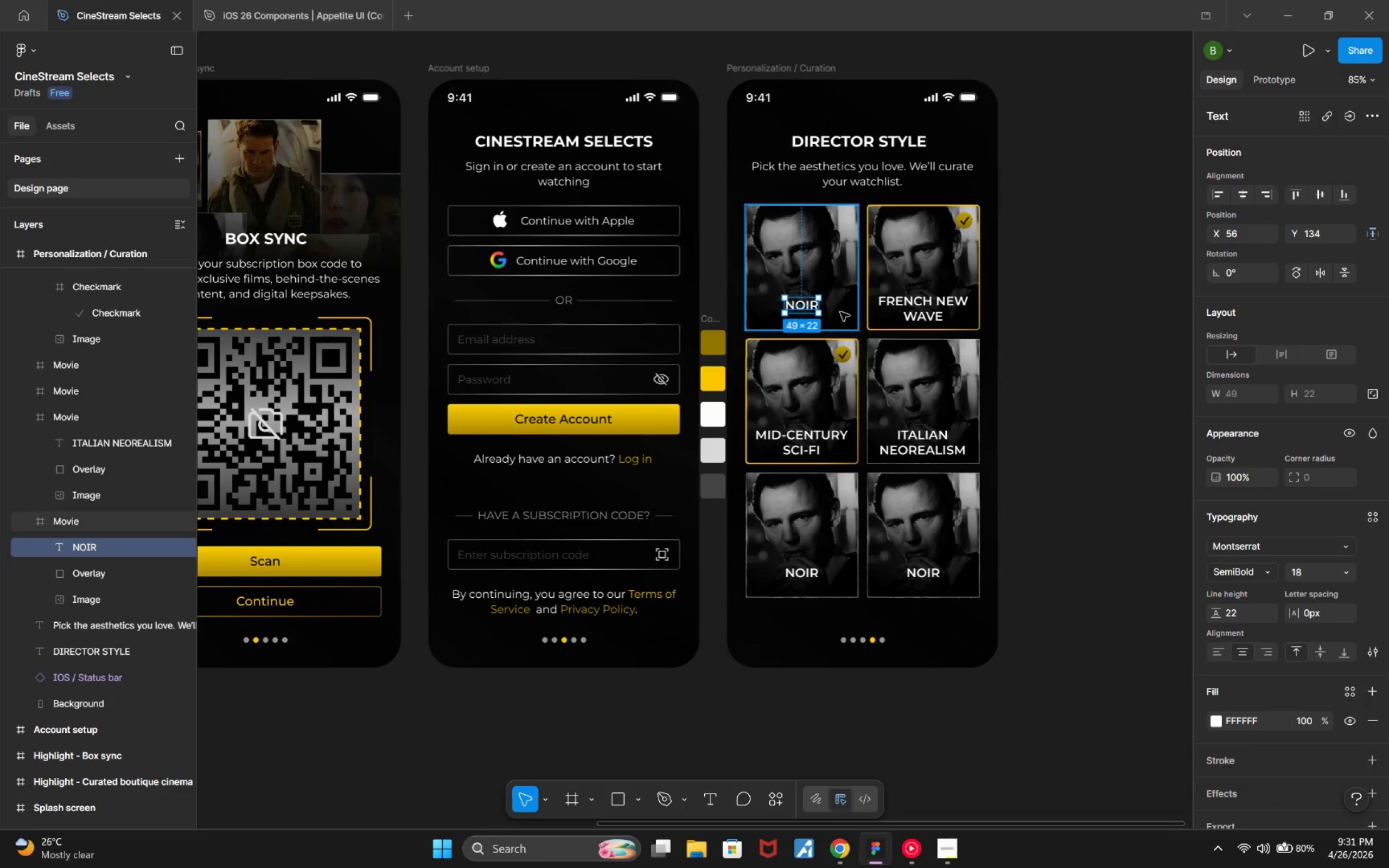 
key(Alt+ArrowDown)
 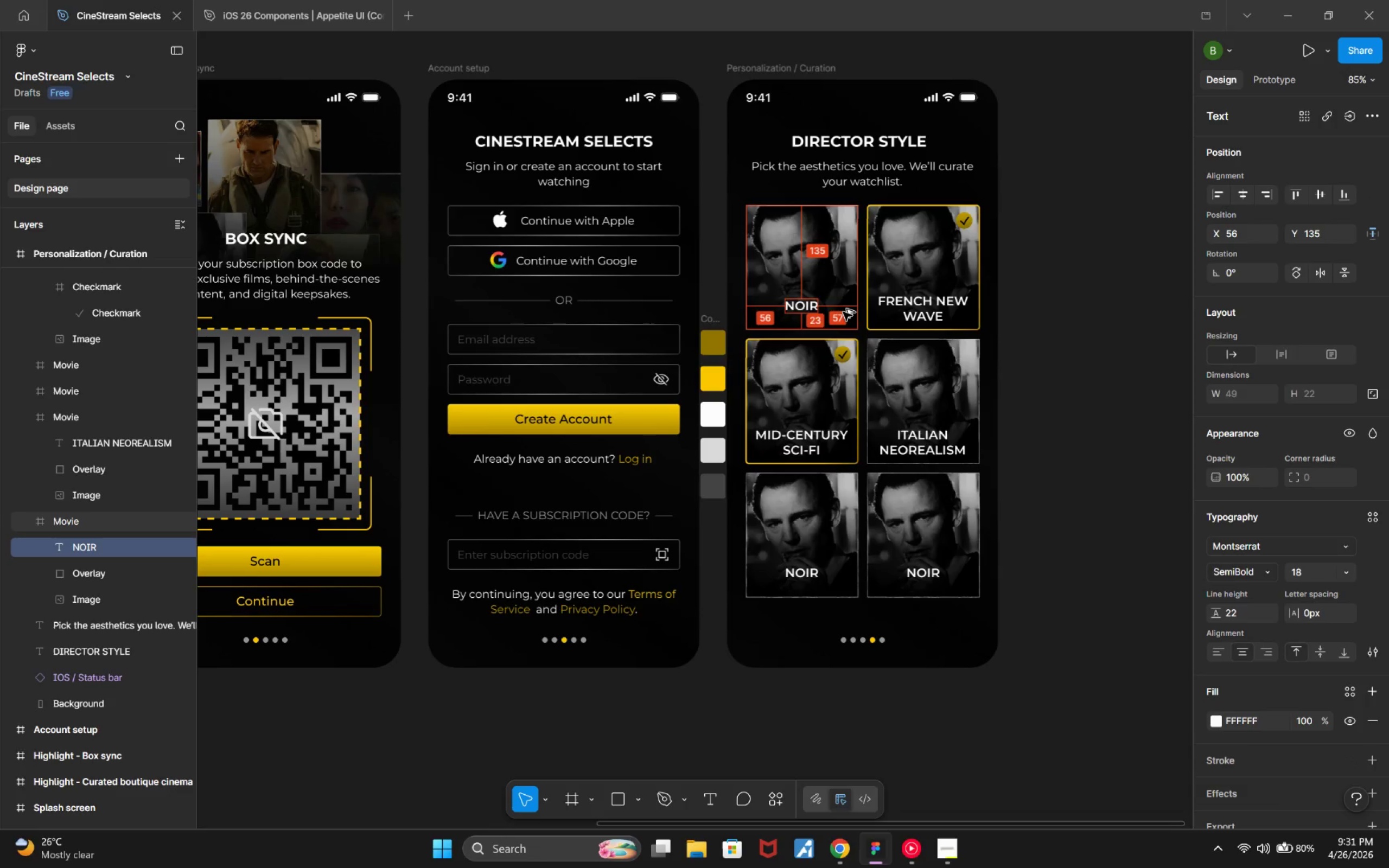 
key(Alt+ArrowDown)
 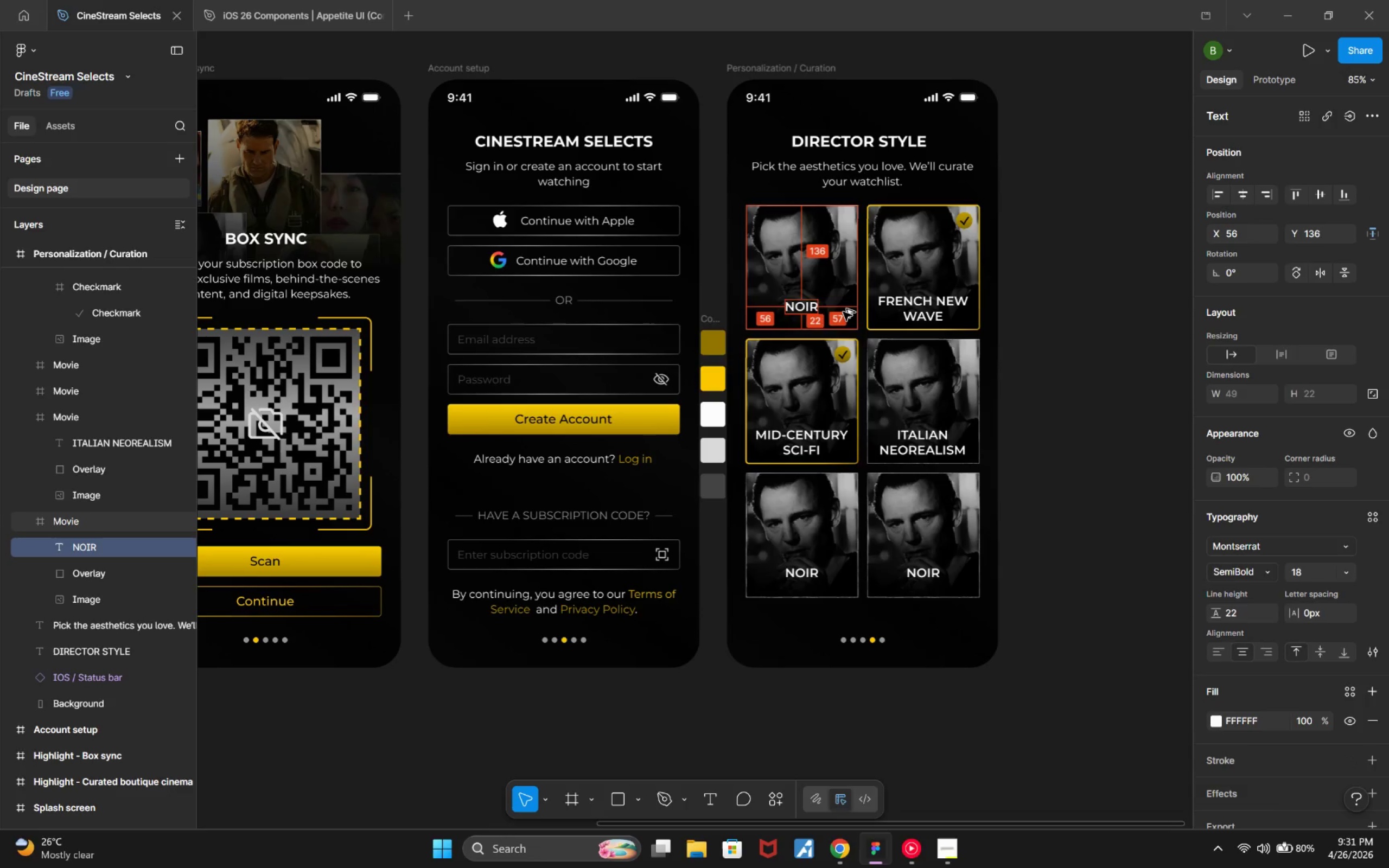 
key(Alt+ArrowDown)
 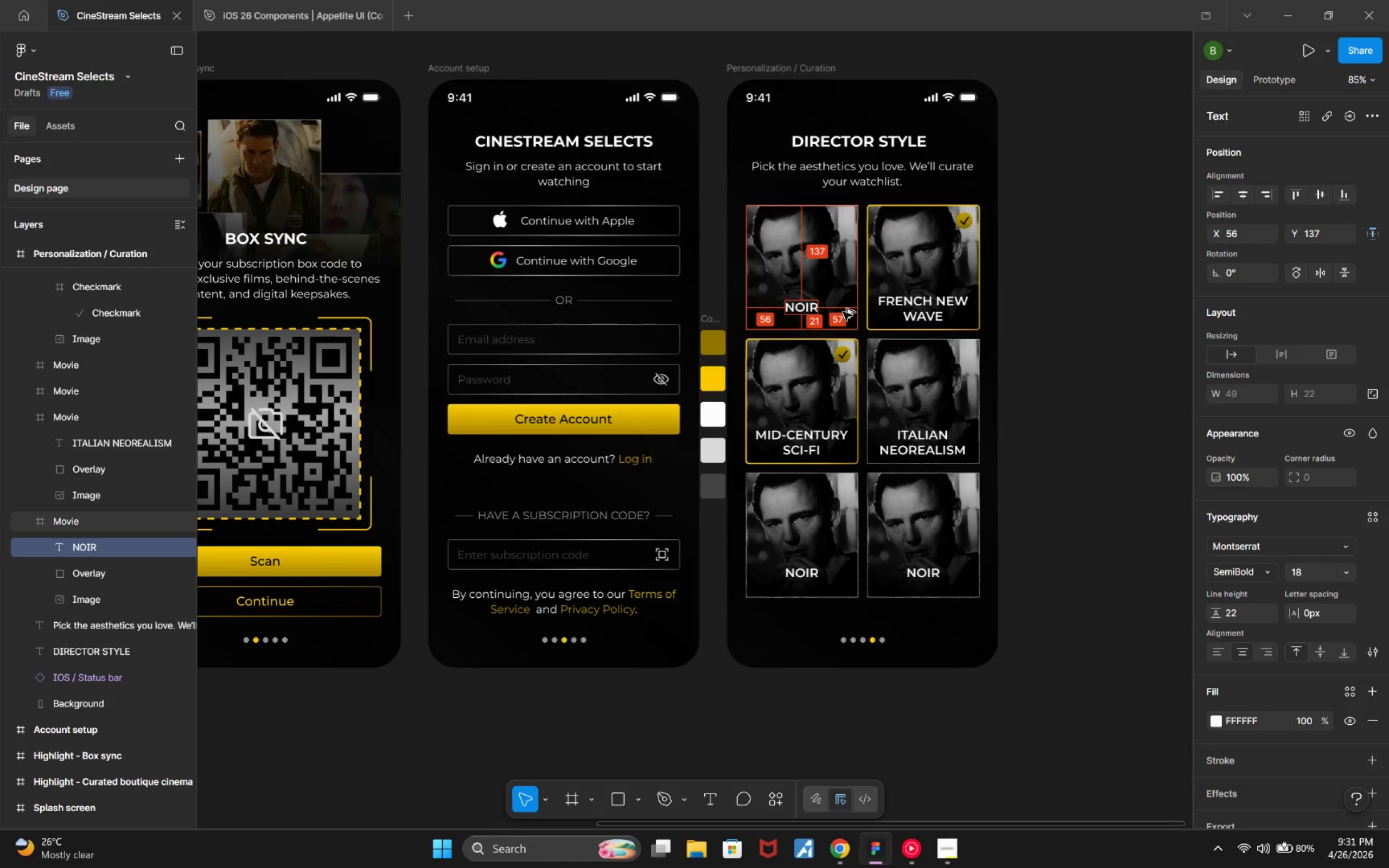 
key(Alt+ArrowDown)
 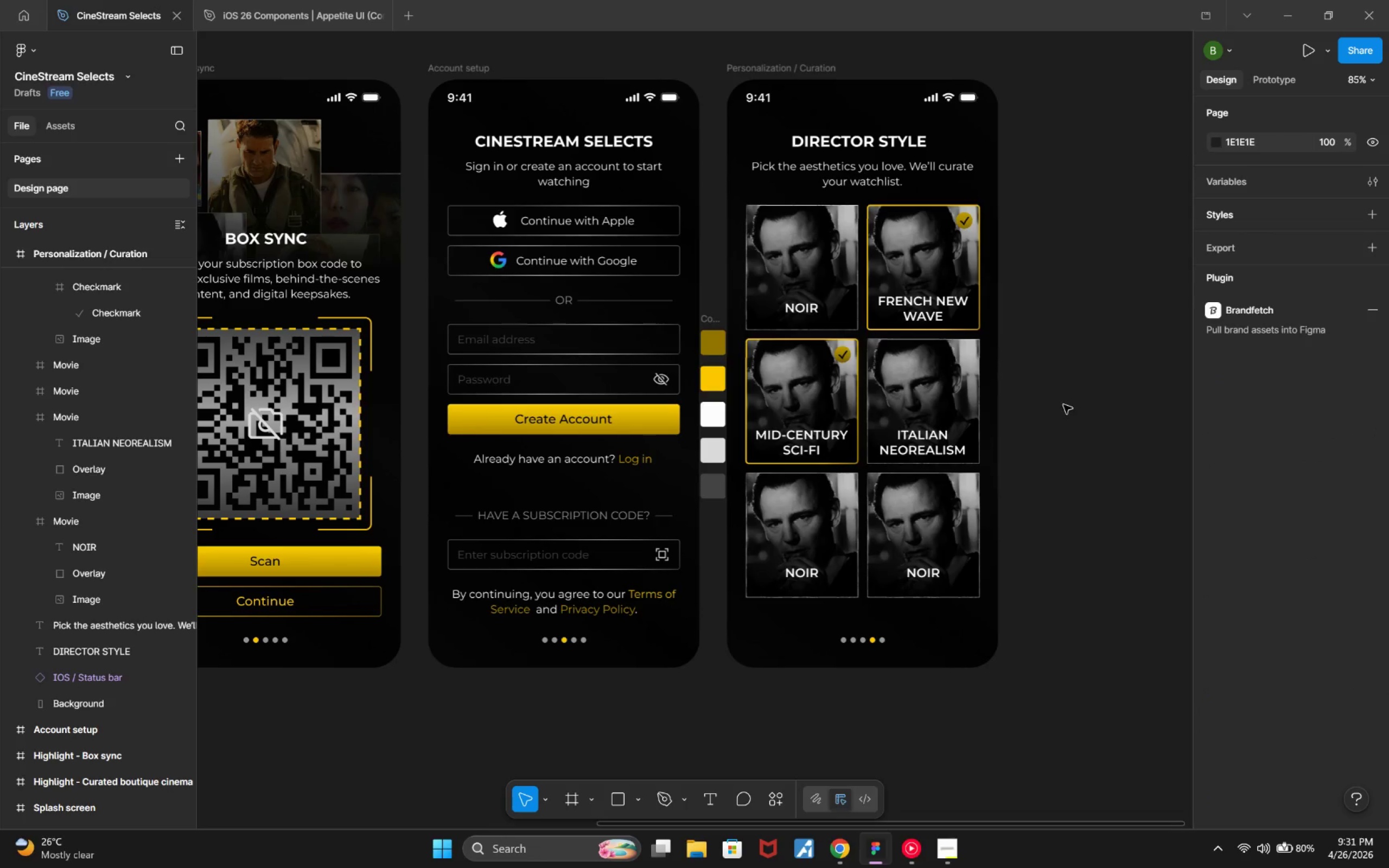 
wait(5.08)
 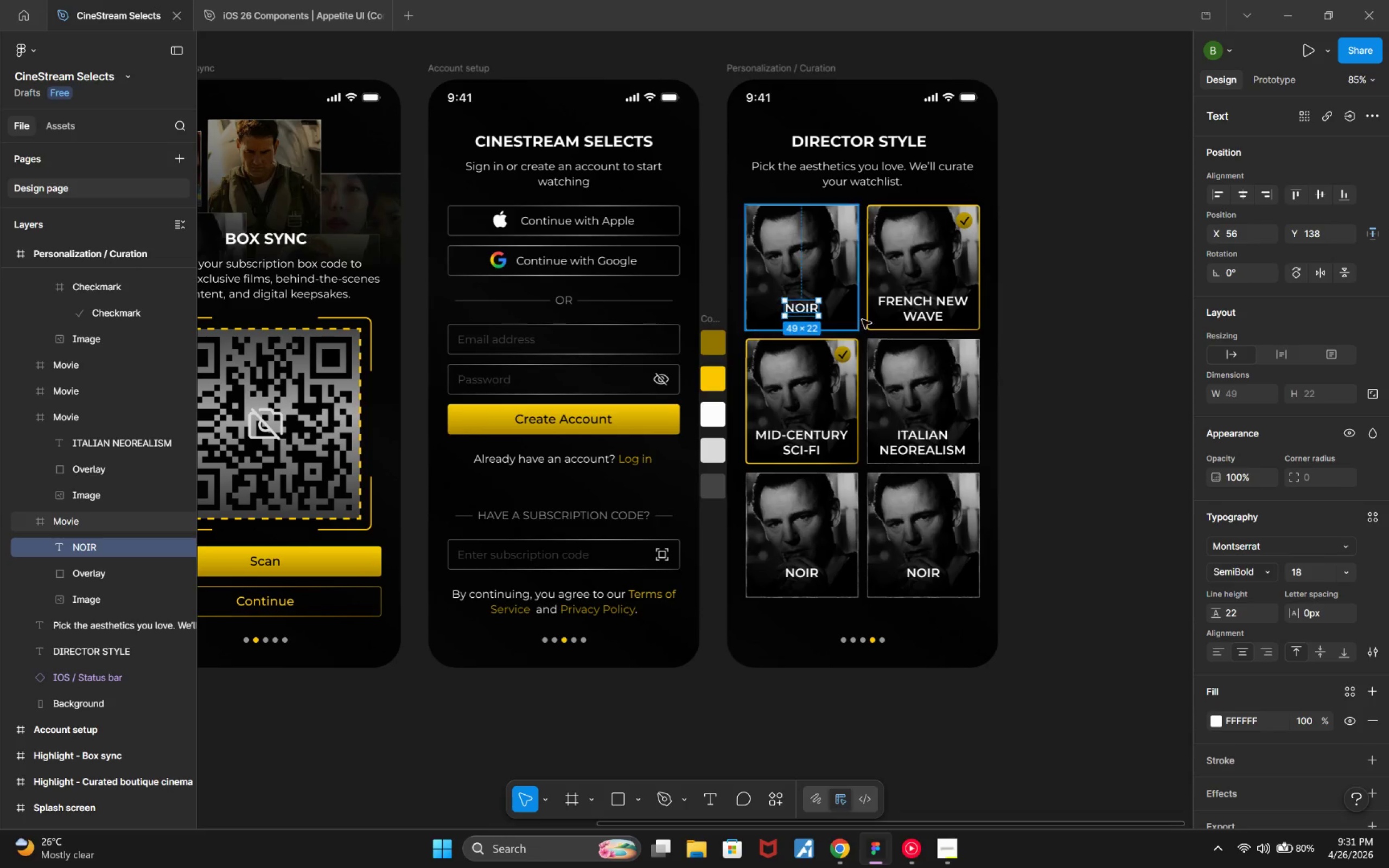 
double_click([919, 582])
 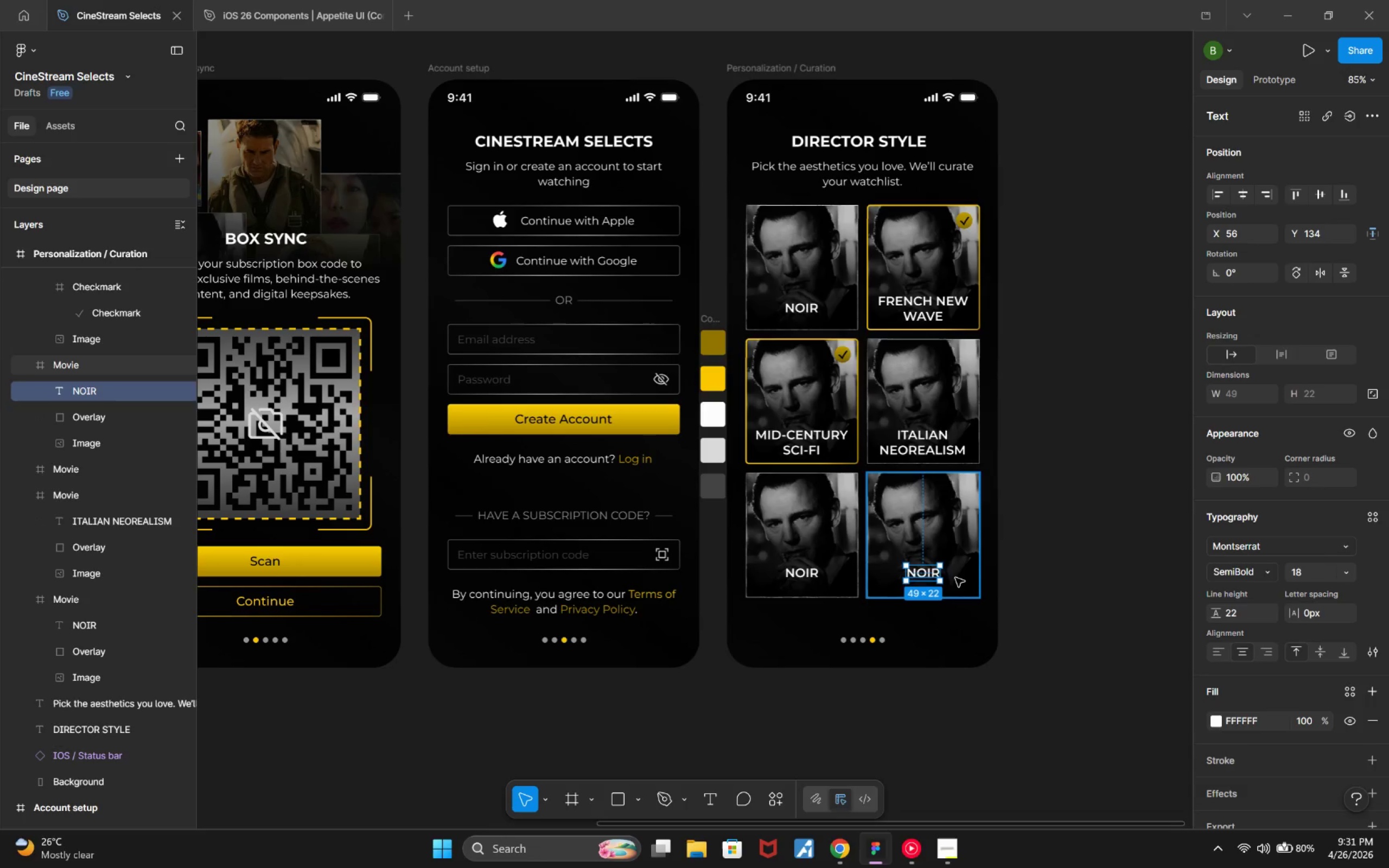 
key(Alt+ArrowDown)
 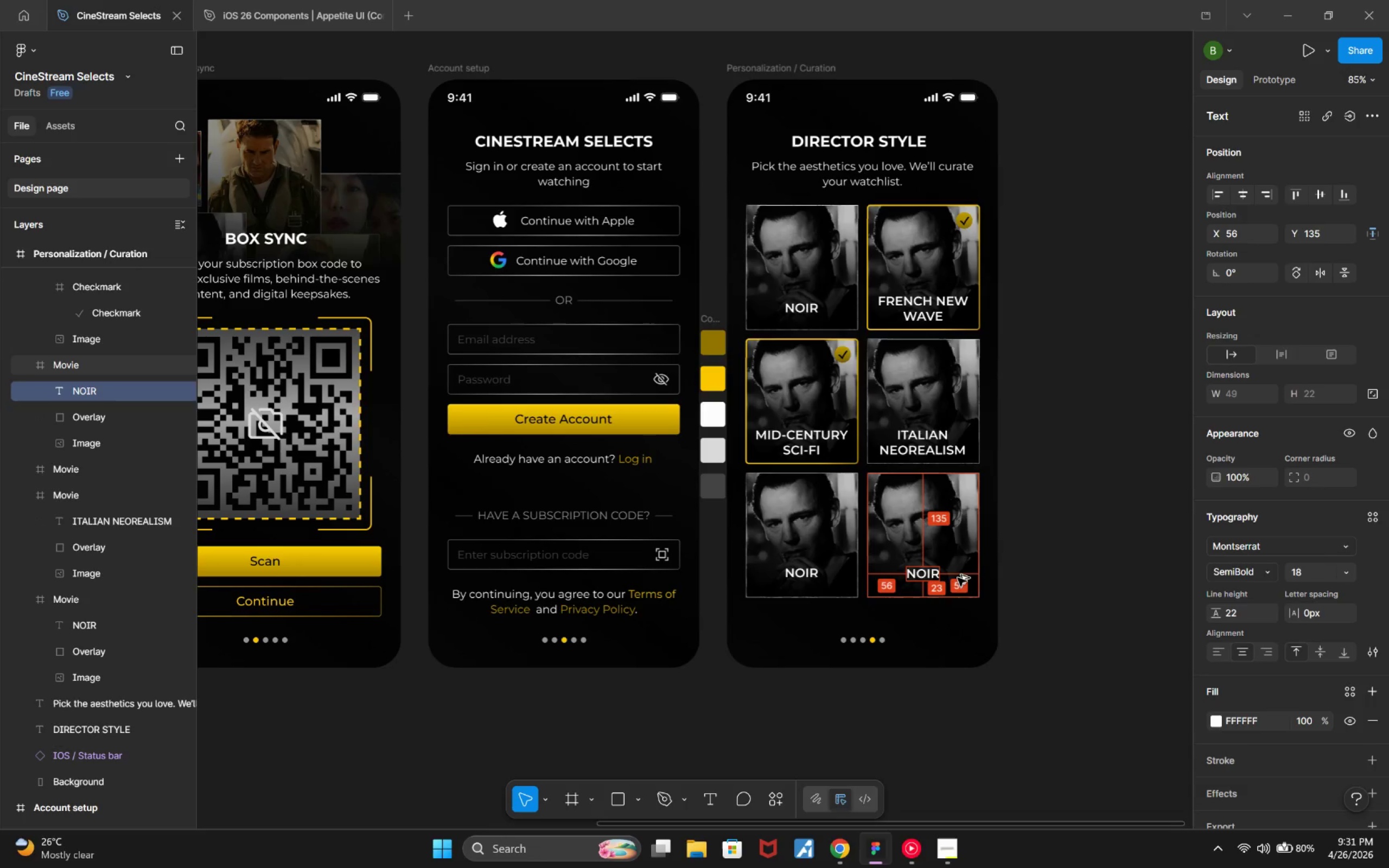 
key(Alt+ArrowDown)
 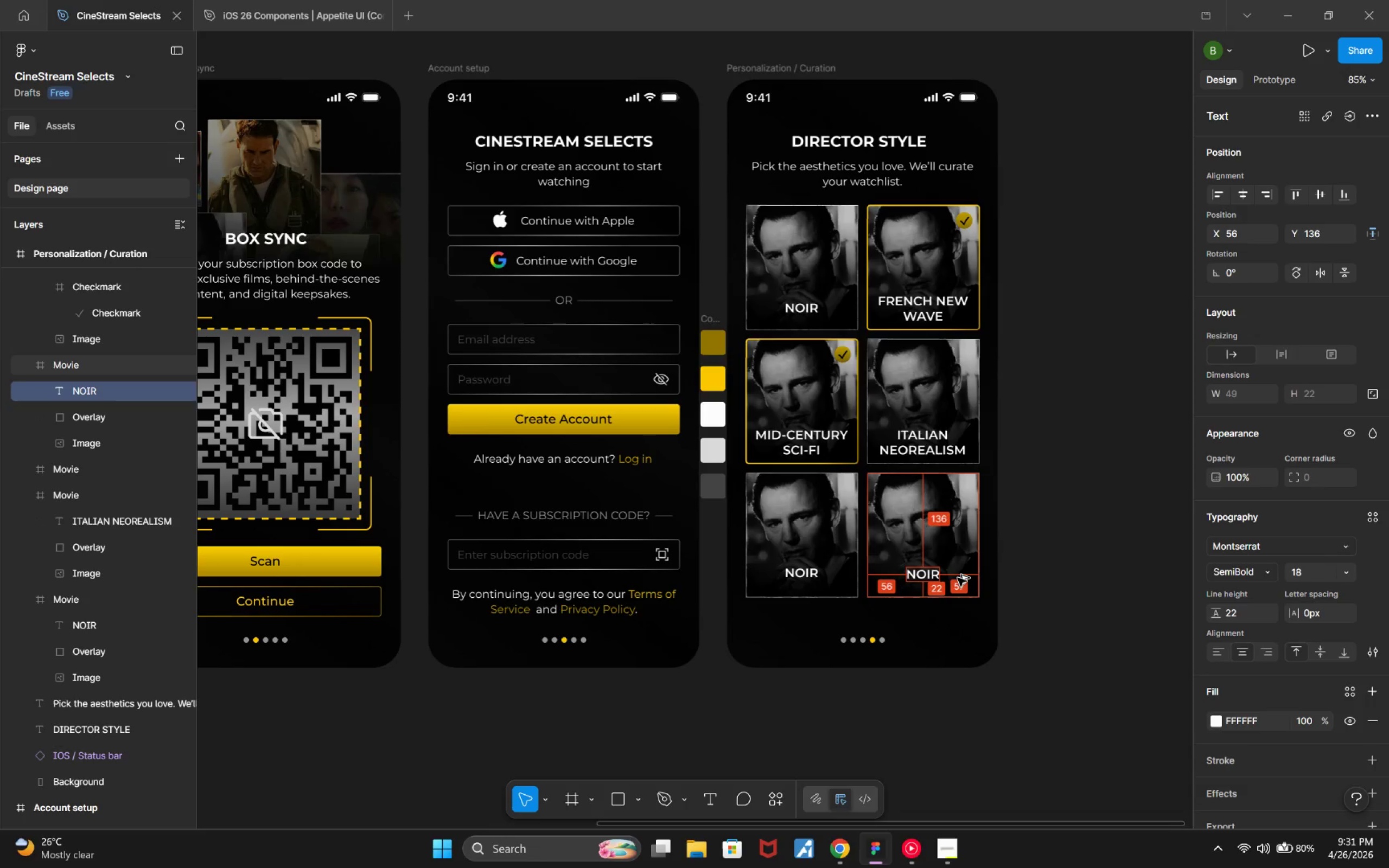 
key(Alt+ArrowDown)
 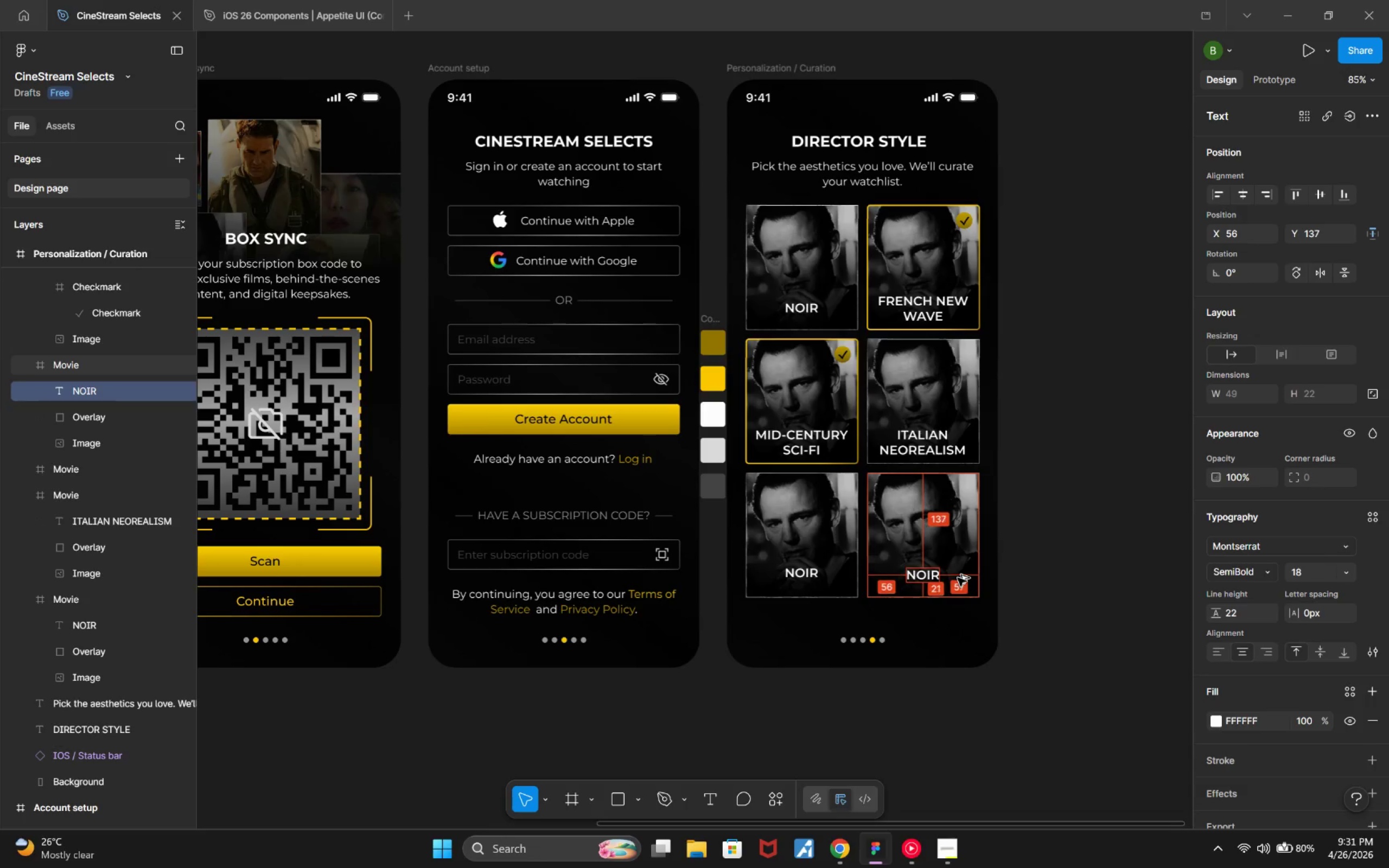 
key(Alt+ArrowDown)
 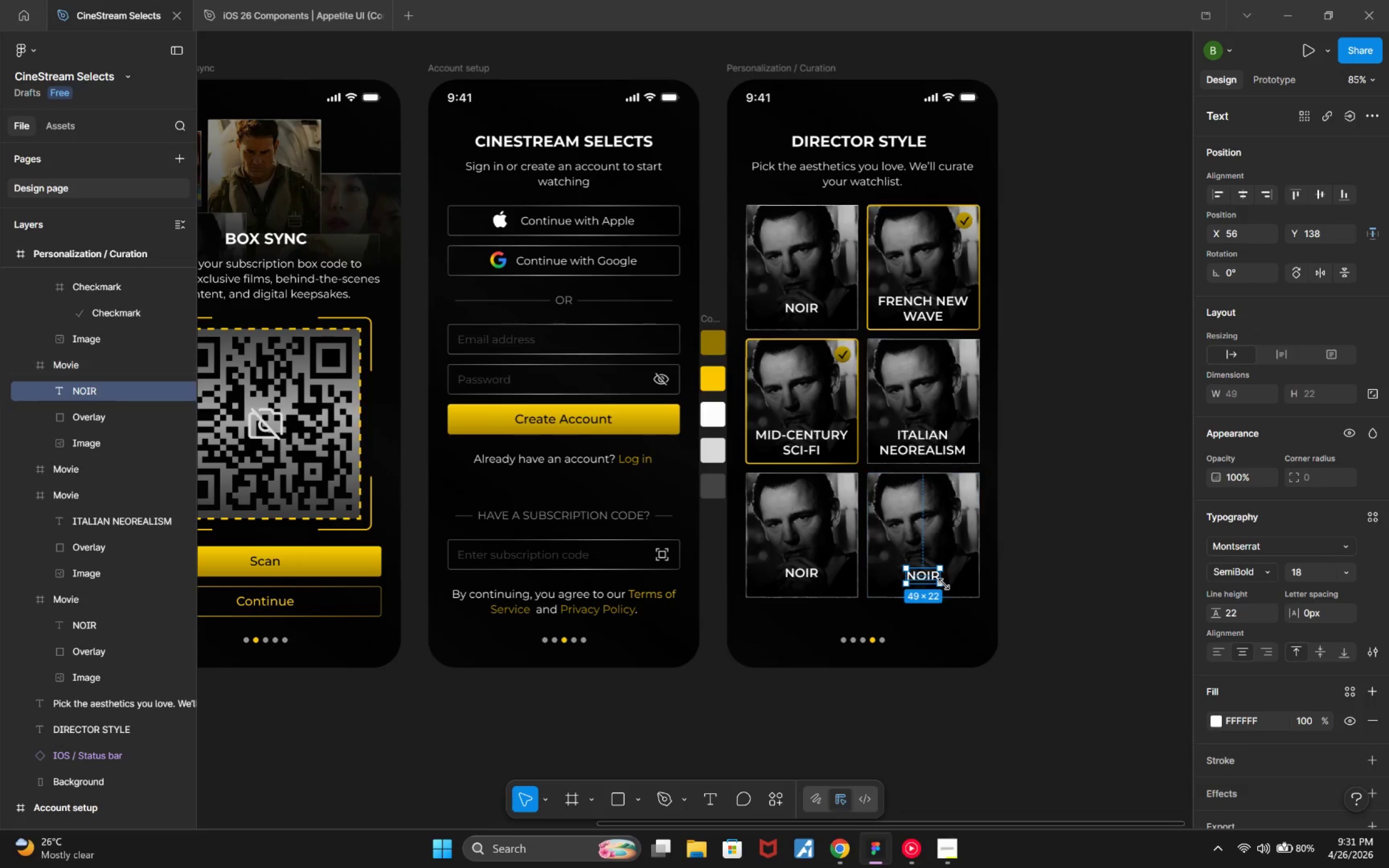 
hold_key(key=AltLeft, duration=1.23)
 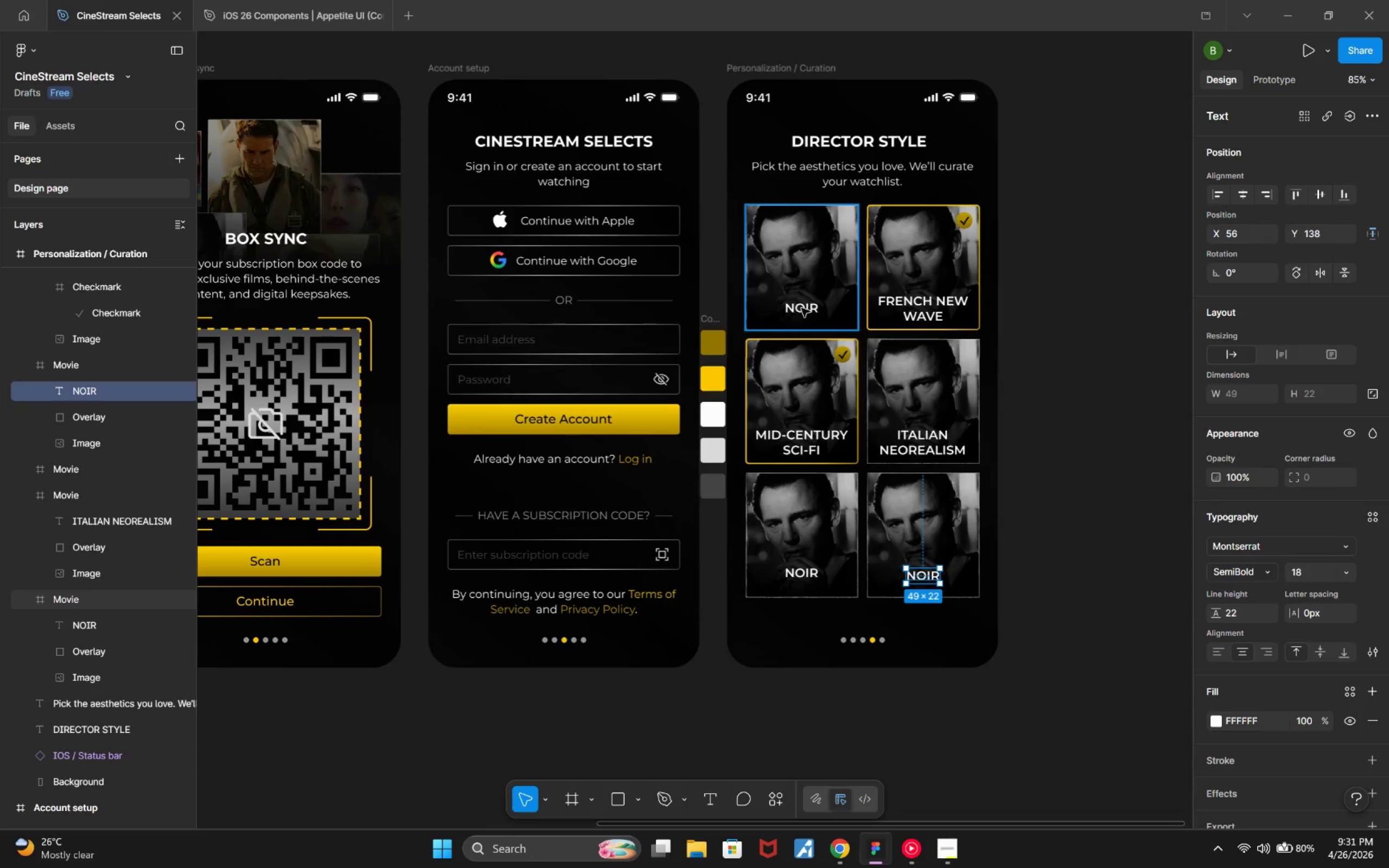 
double_click([801, 308])
 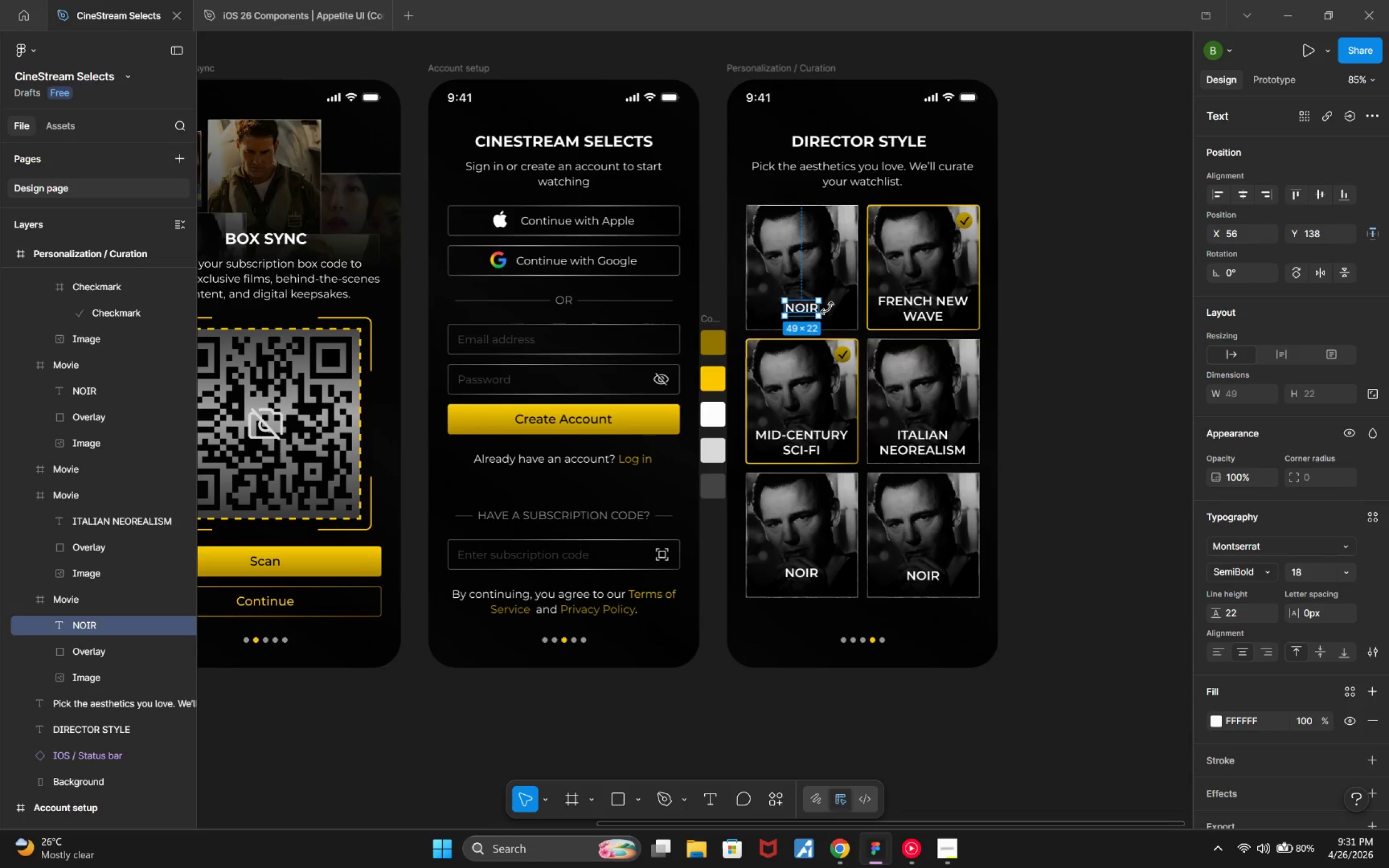 
hold_key(key=AltLeft, duration=0.69)
 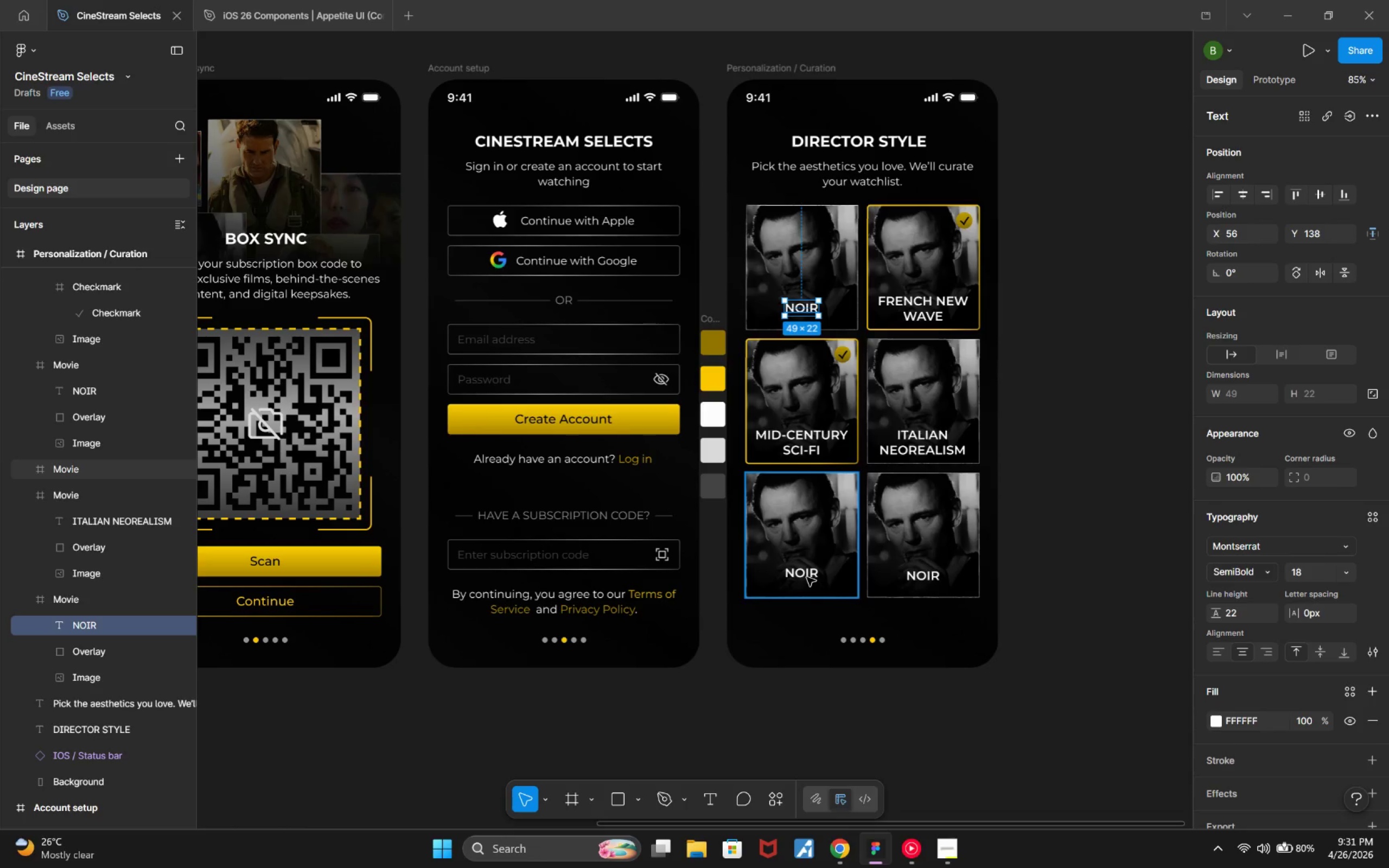 
left_click([807, 577])
 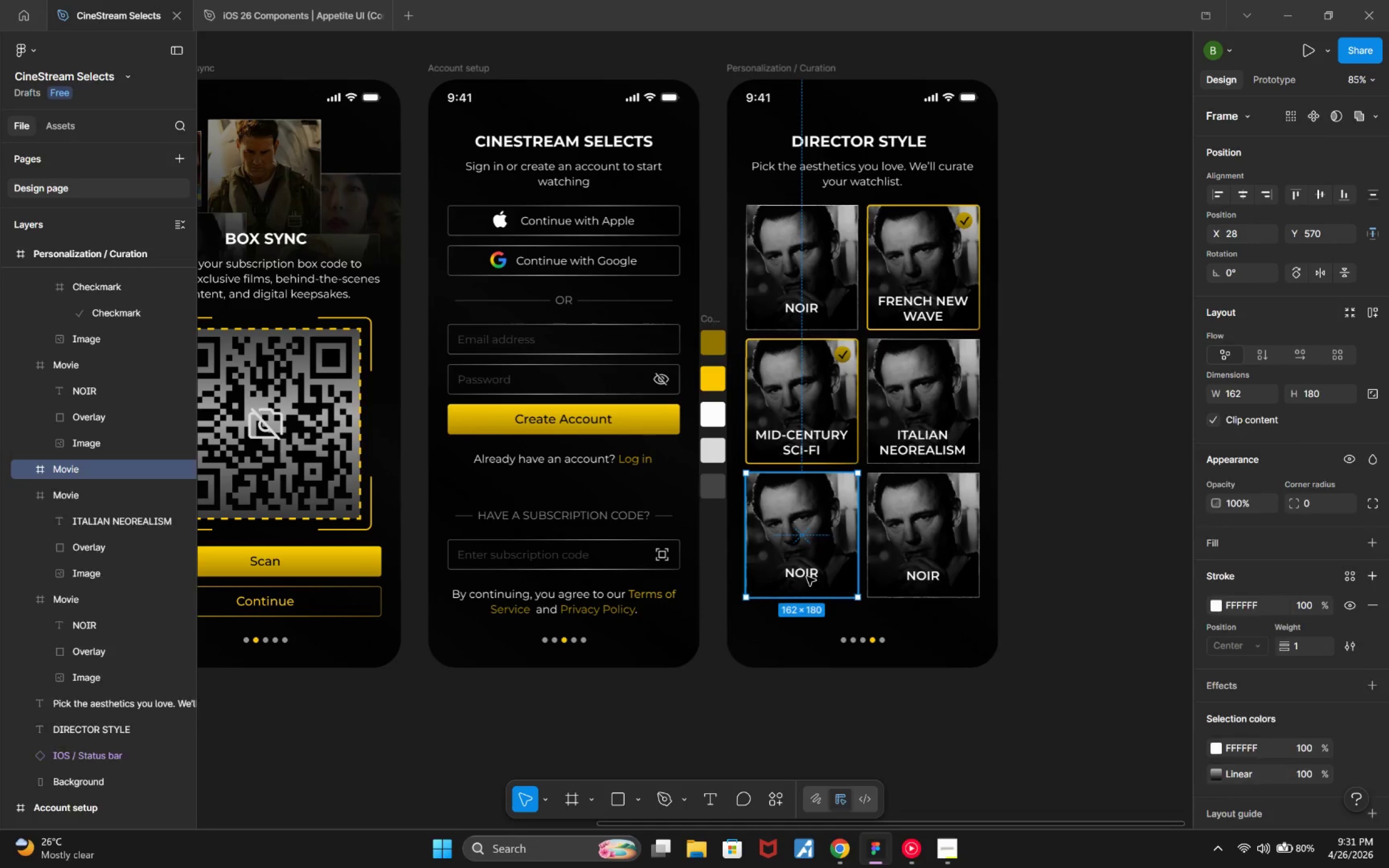 
key(Alt+AltLeft)
 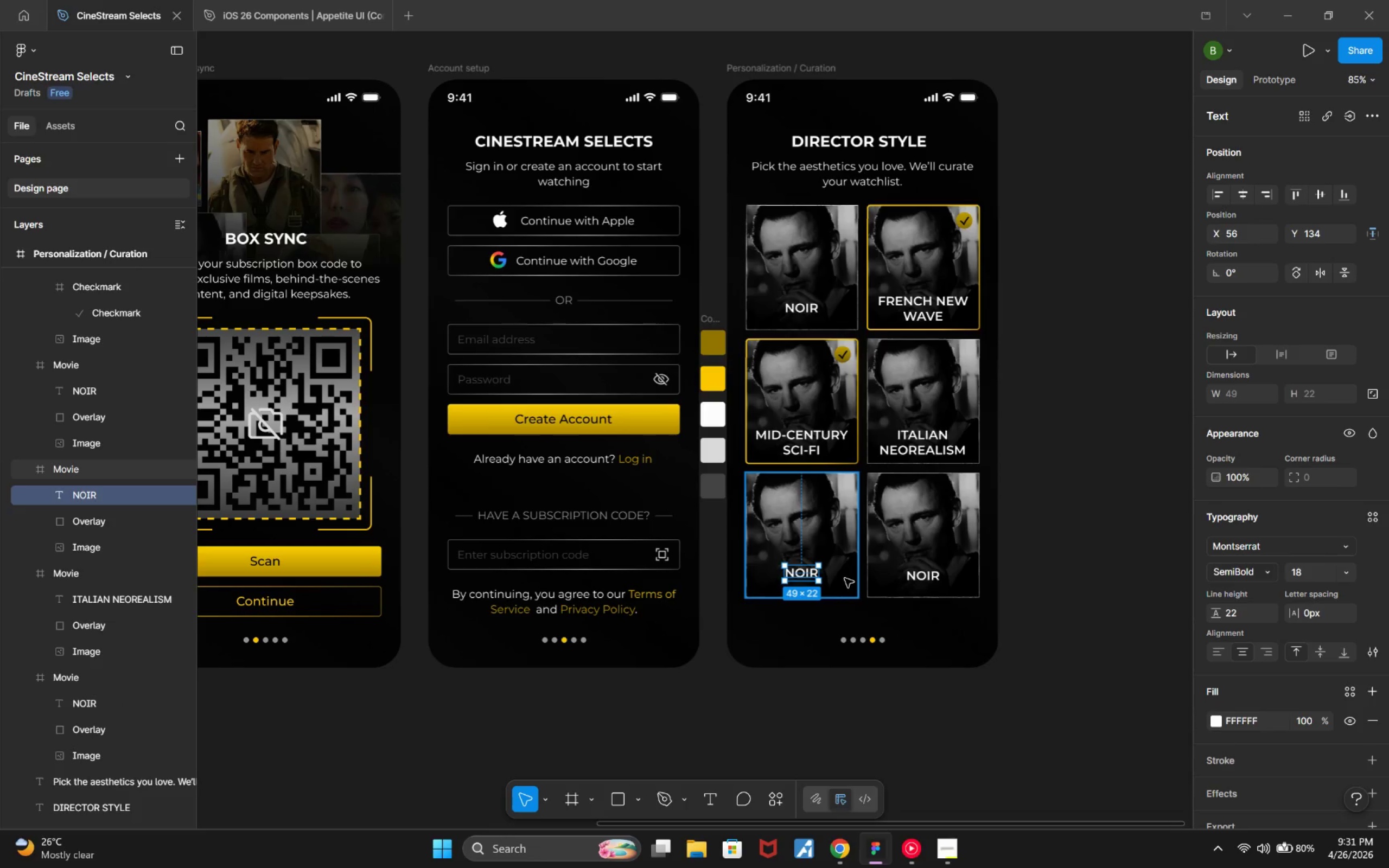 
key(Alt+ArrowDown)
 